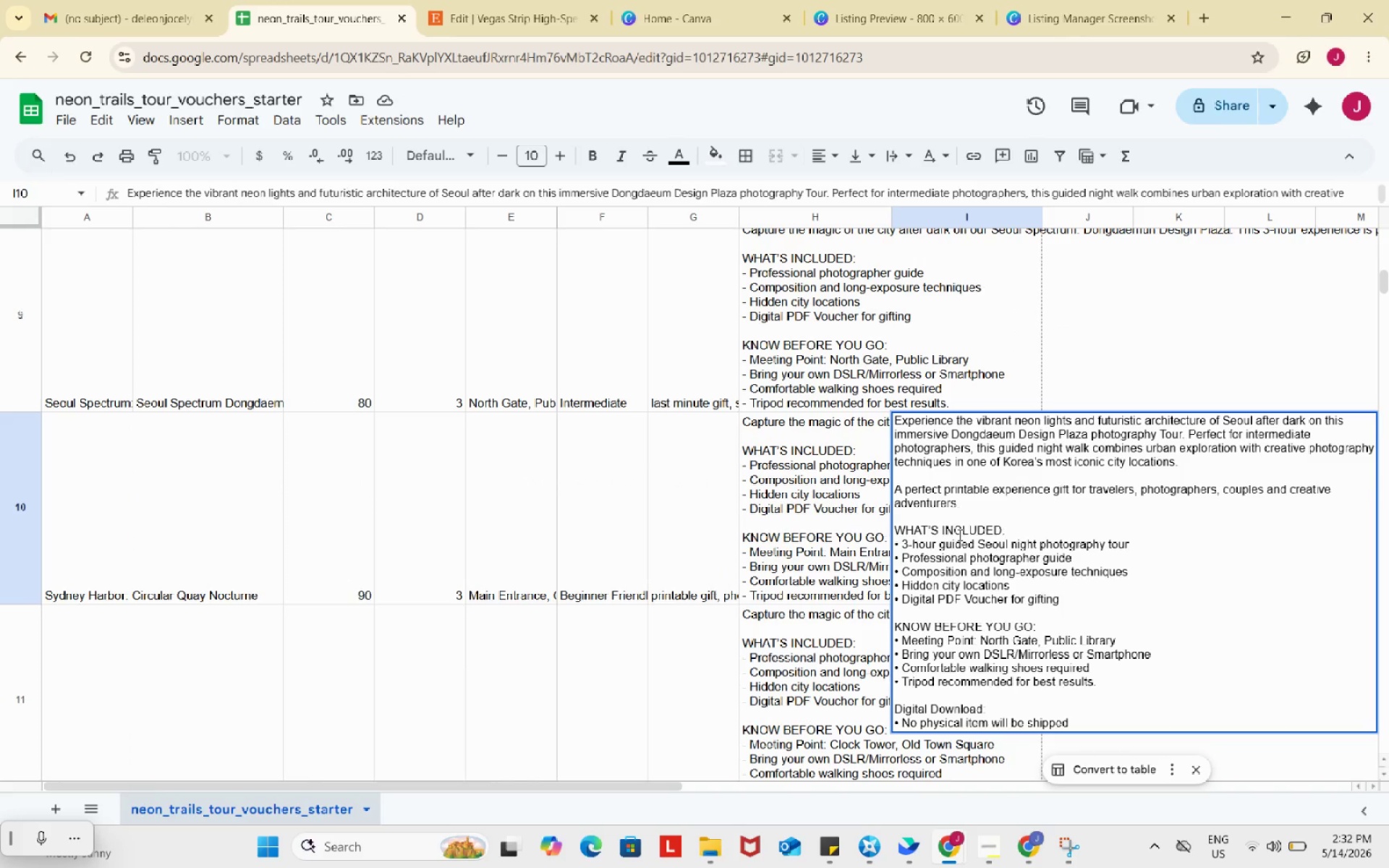 
scroll: coordinate [959, 535], scroll_direction: down, amount: 1.0
 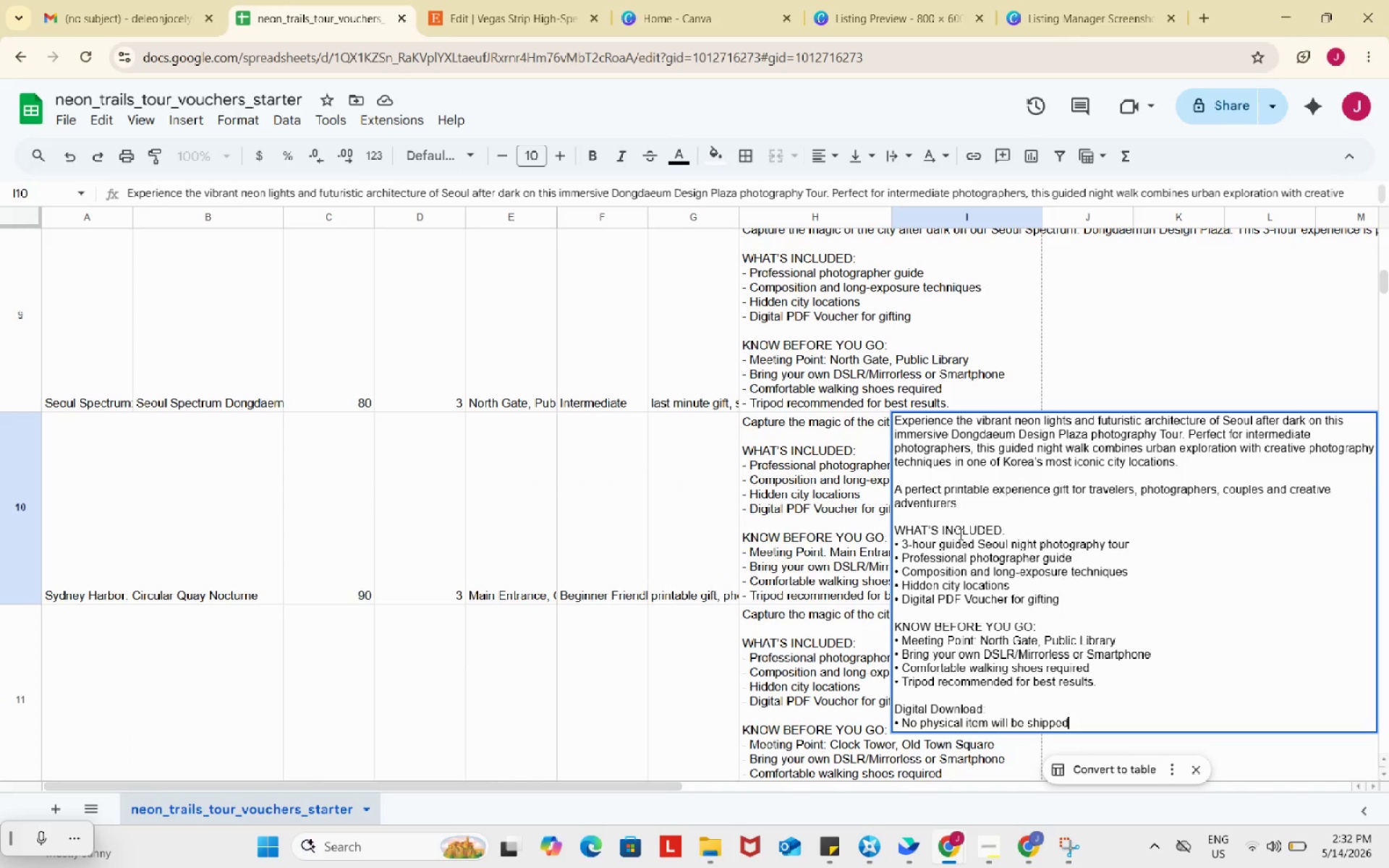 
scroll: coordinate [959, 534], scroll_direction: up, amount: 1.0
 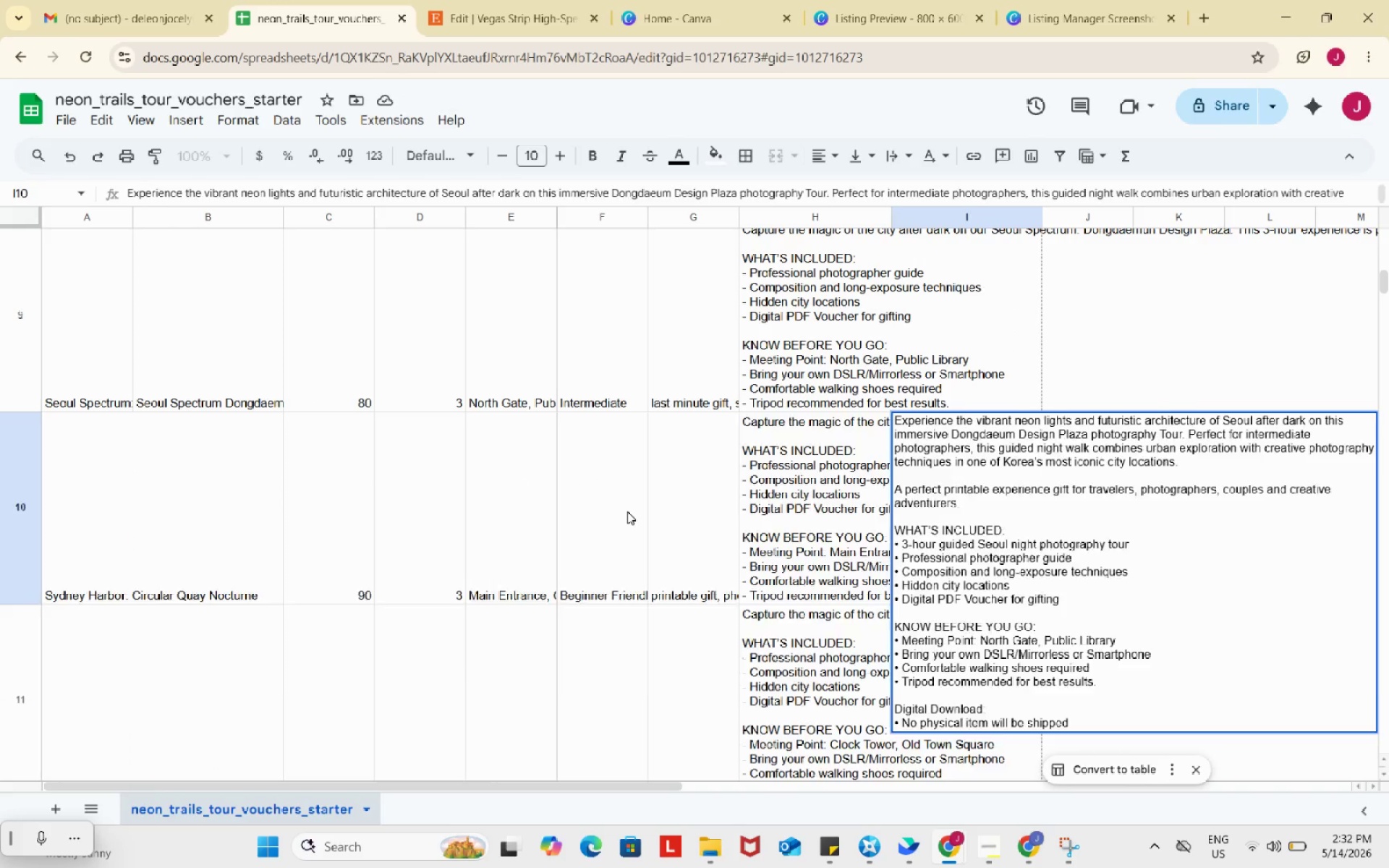 
left_click([627, 511])
 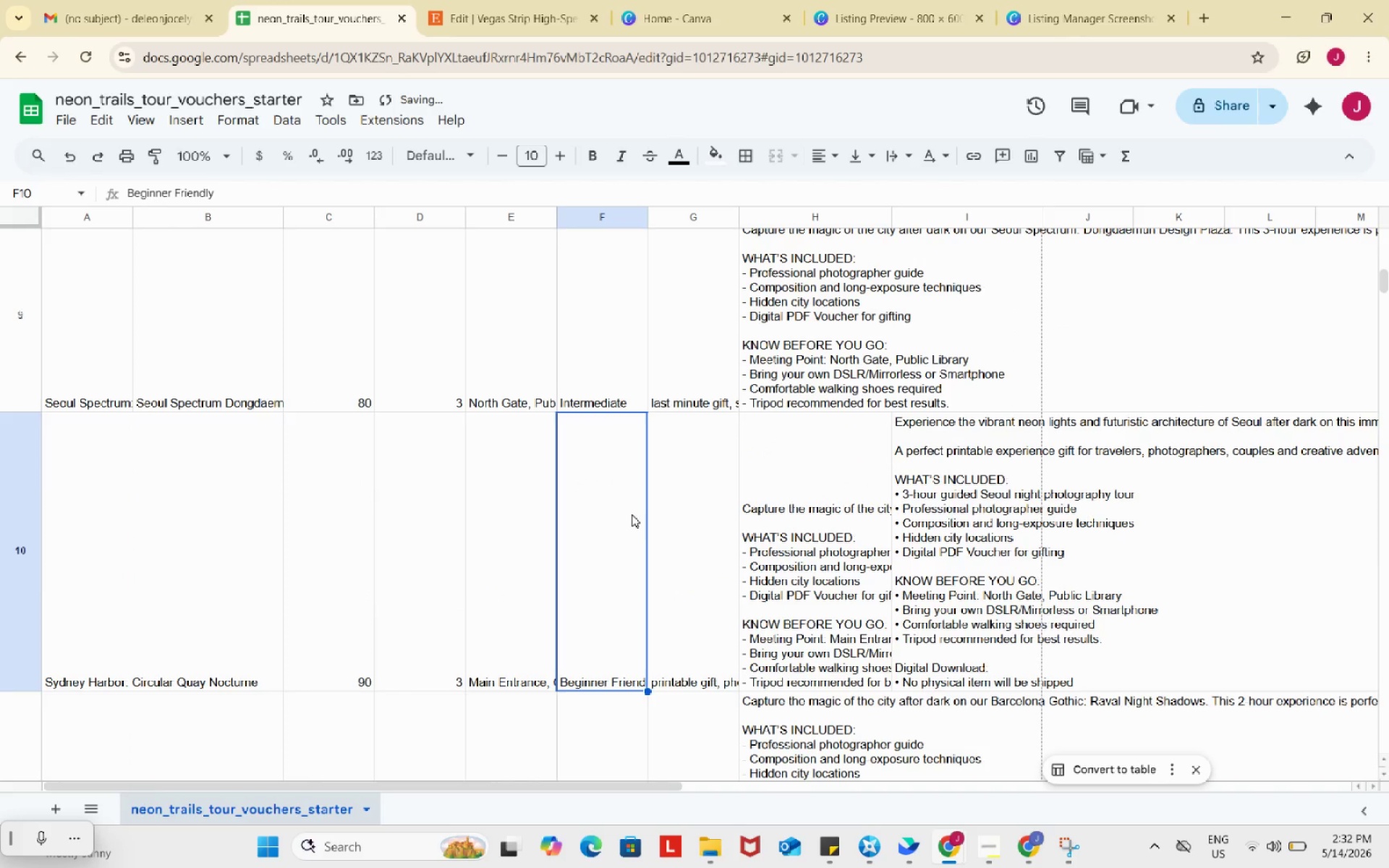 
scroll: coordinate [632, 514], scroll_direction: down, amount: 1.0
 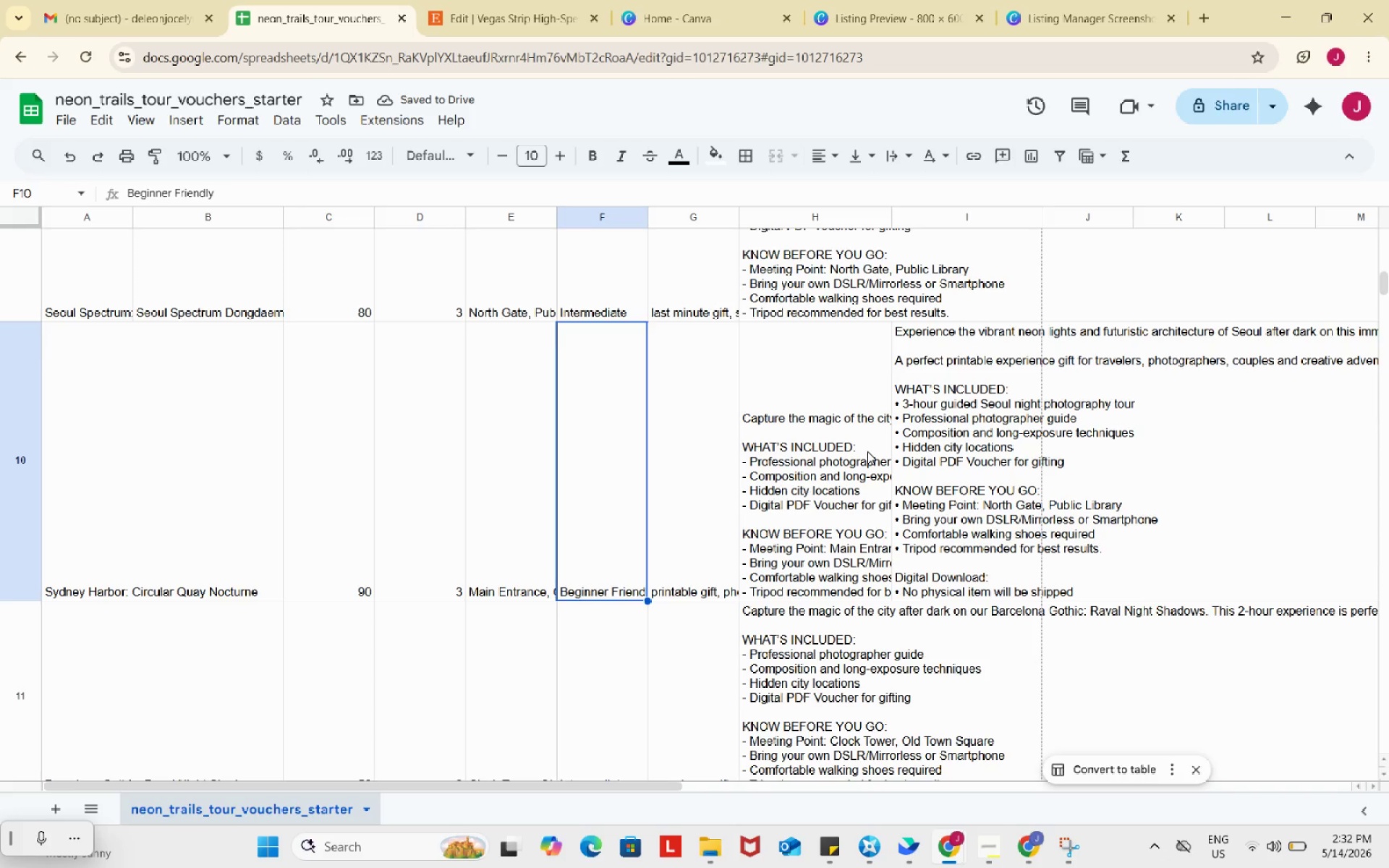 
left_click([867, 451])
 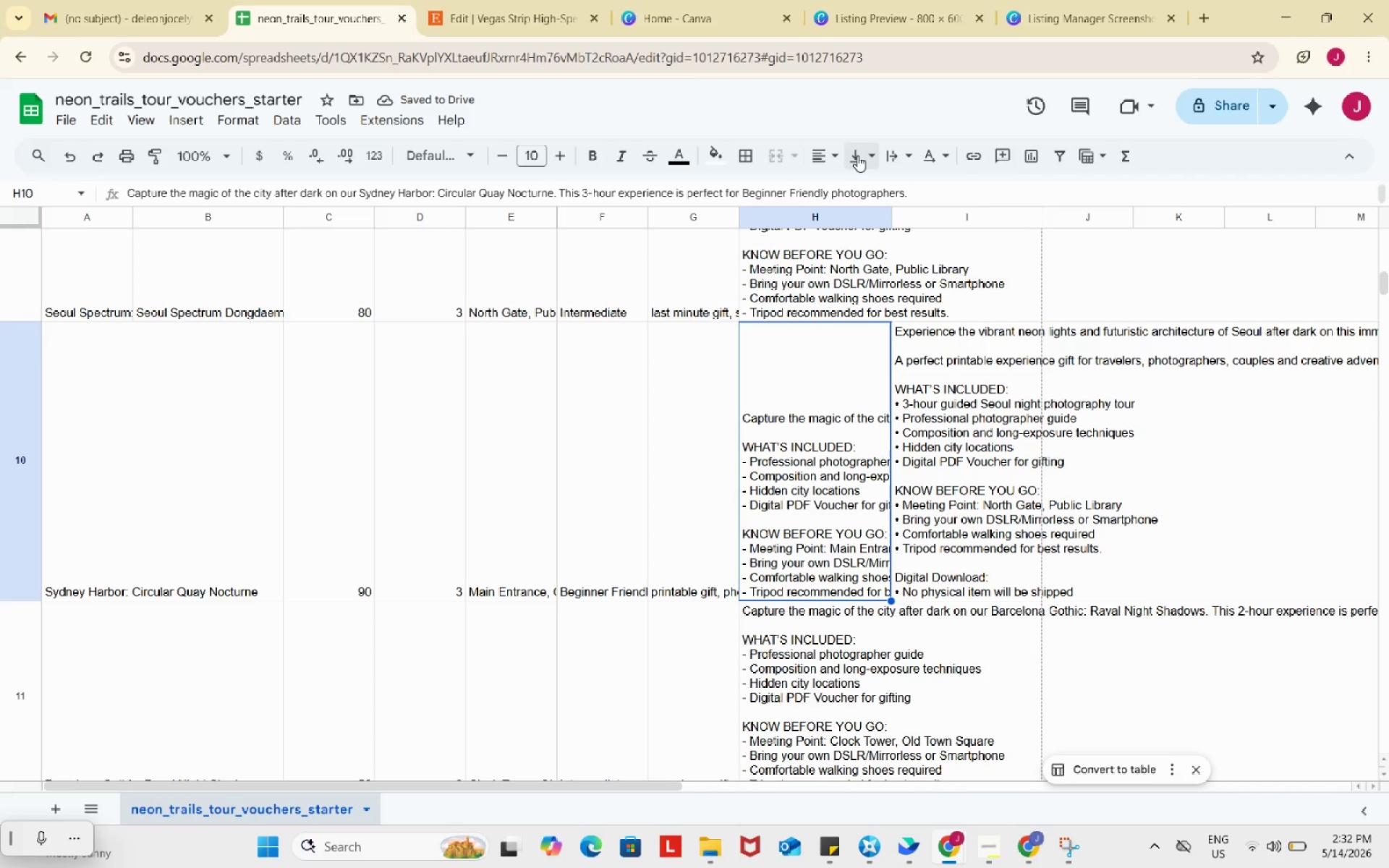 
left_click([857, 156])
 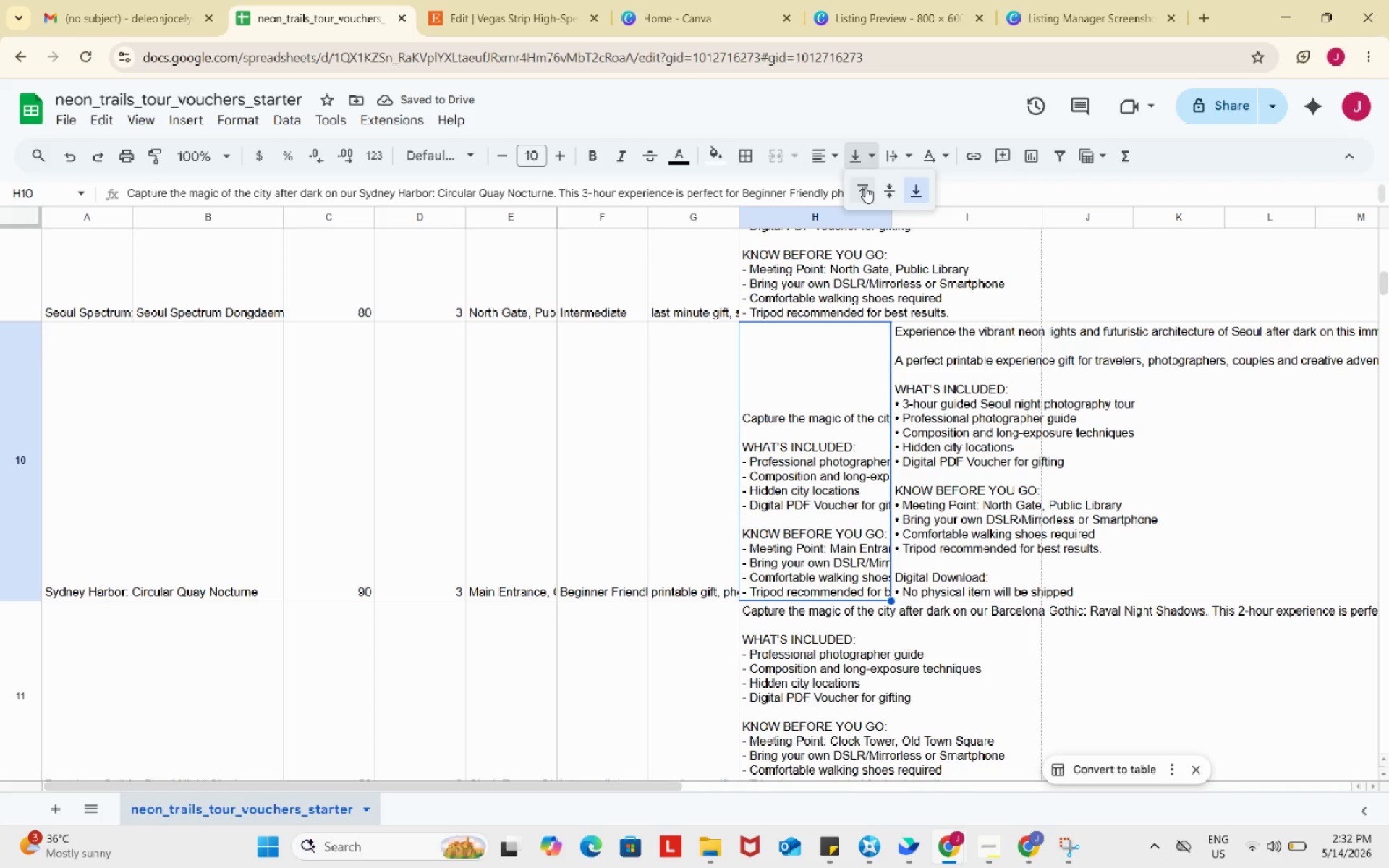 
left_click([865, 187])
 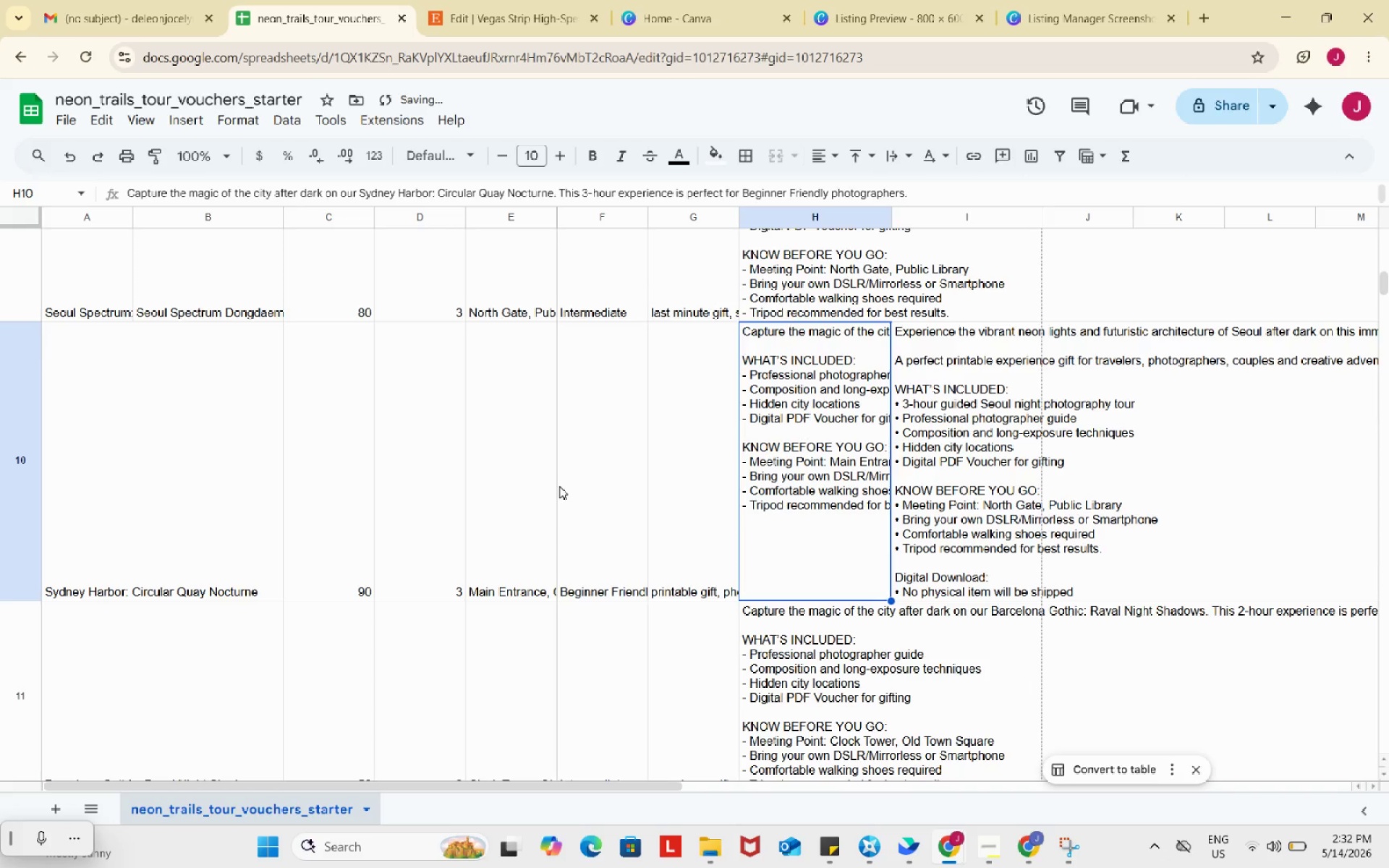 
left_click([559, 486])
 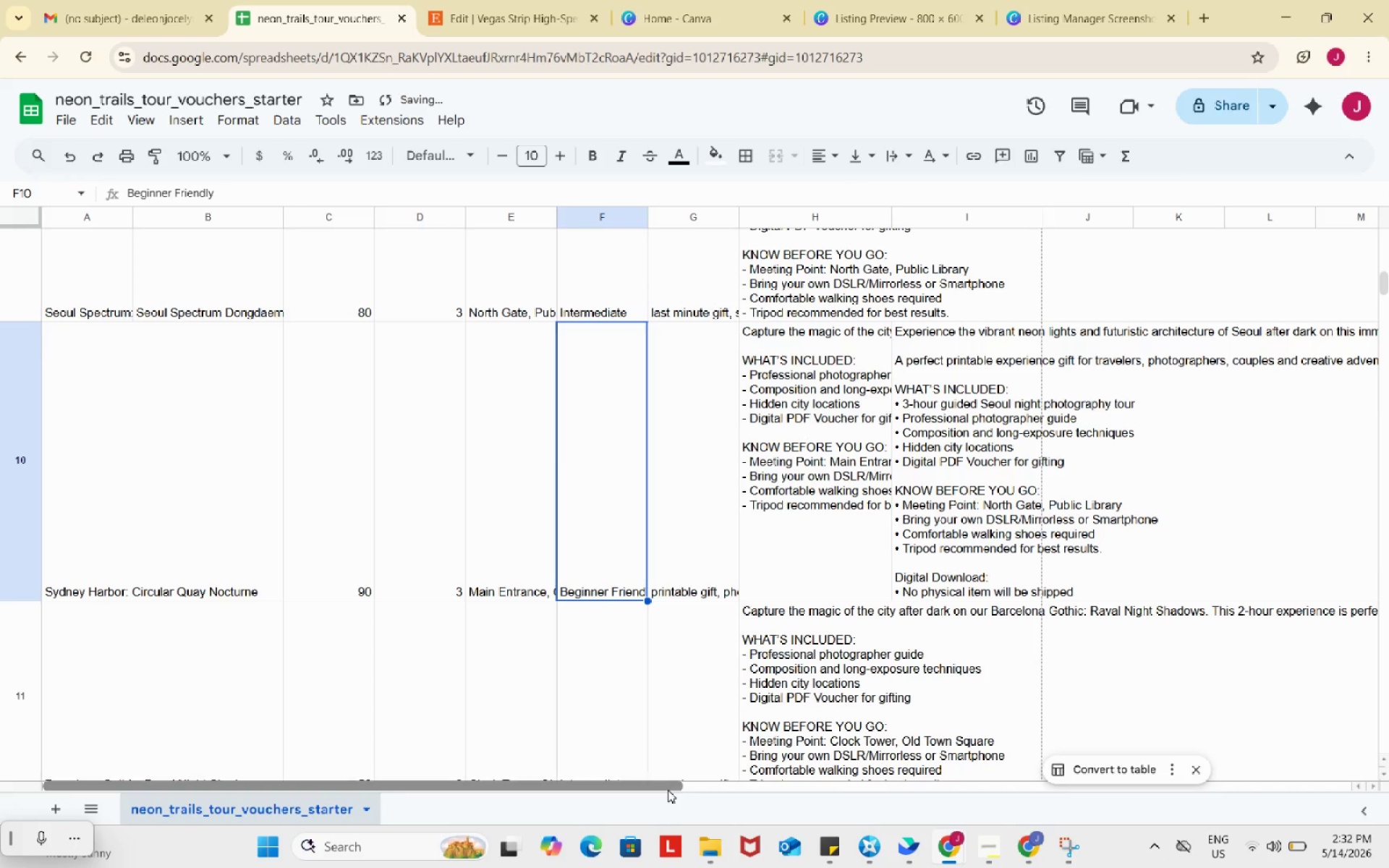 
left_click_drag(start_coordinate=[668, 790], to_coordinate=[564, 773])
 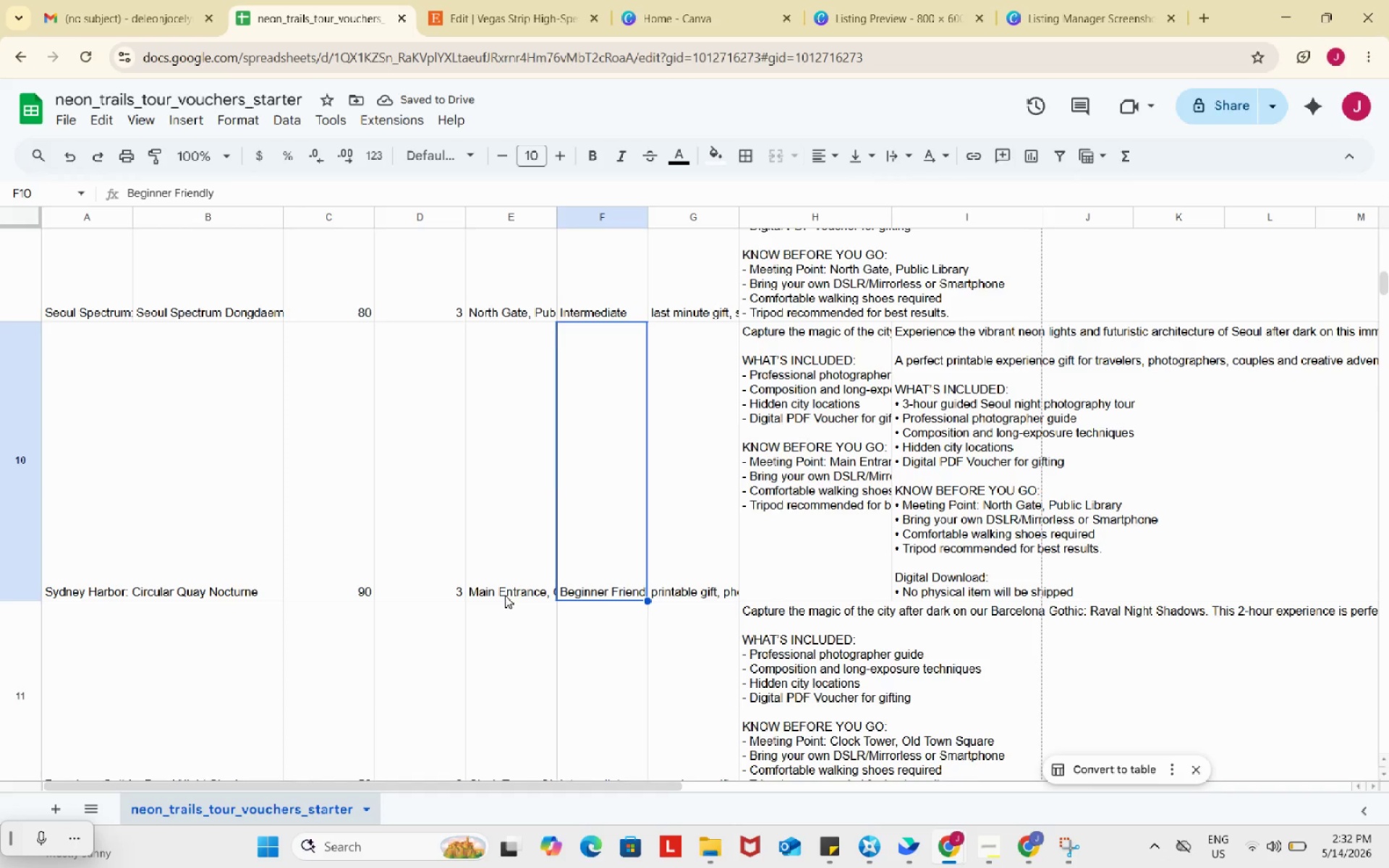 
scroll: coordinate [505, 595], scroll_direction: down, amount: 1.0
 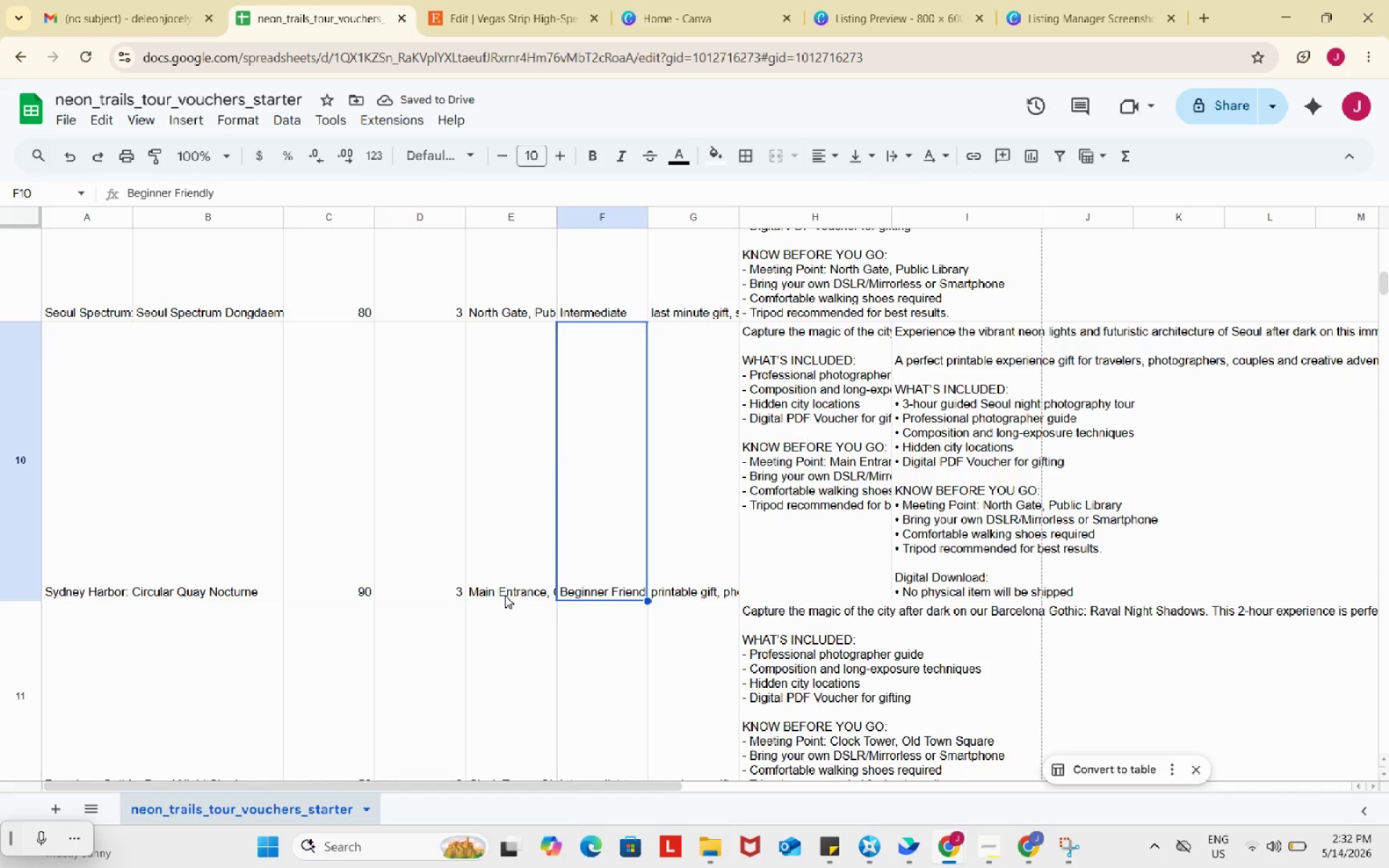 
scroll: coordinate [505, 595], scroll_direction: up, amount: 1.0
 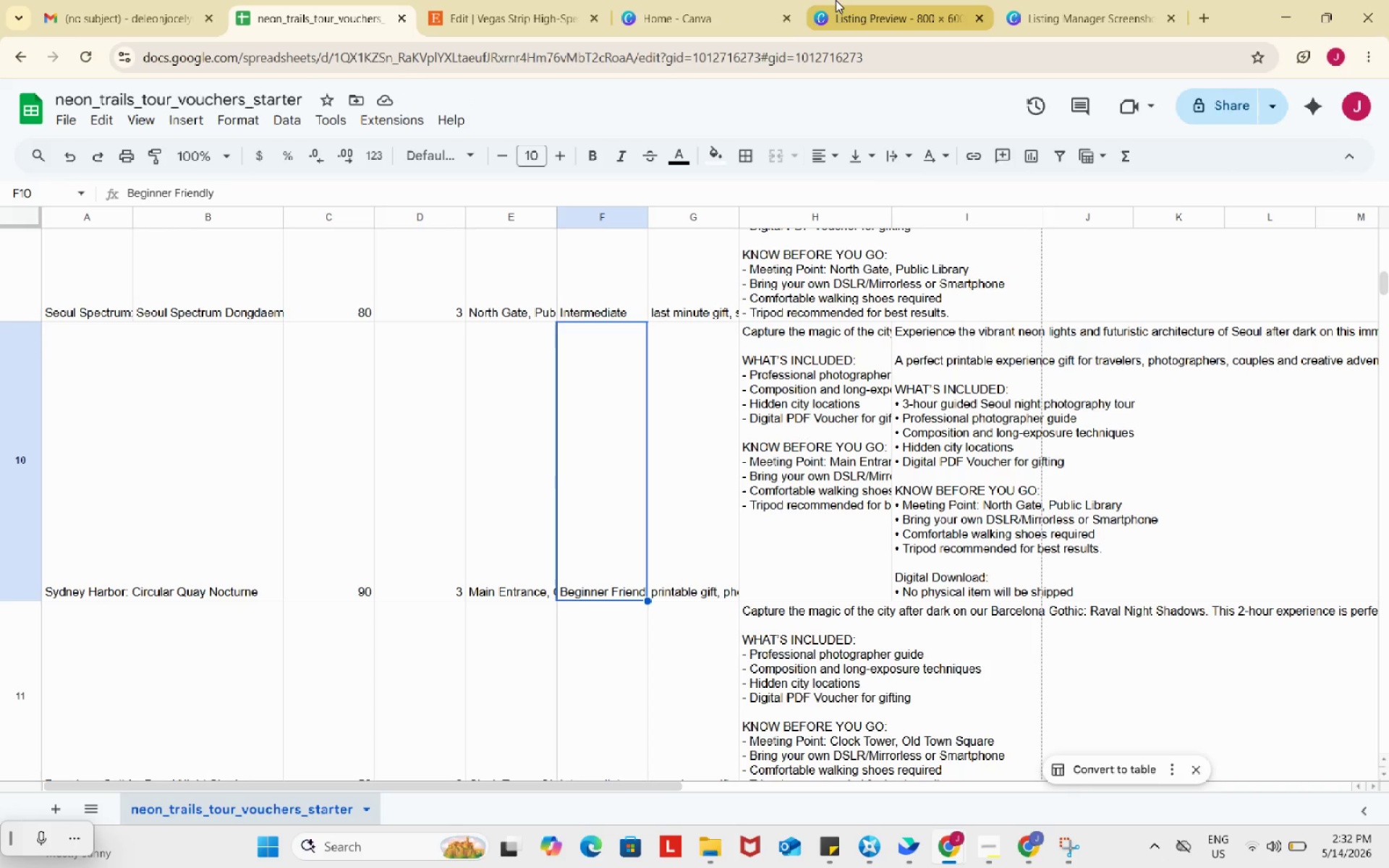 
left_click([846, 0])
 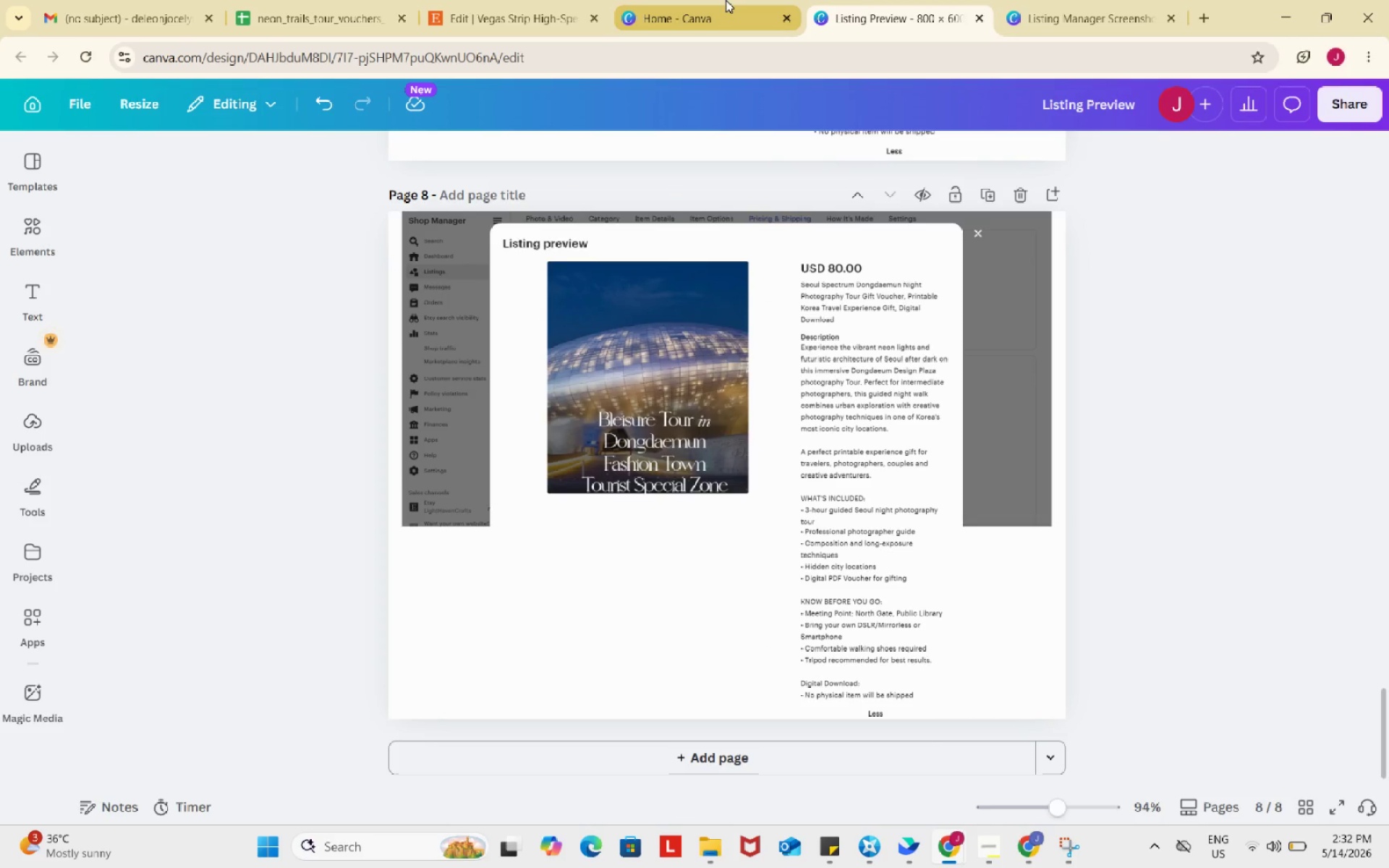 
left_click([726, 0])
 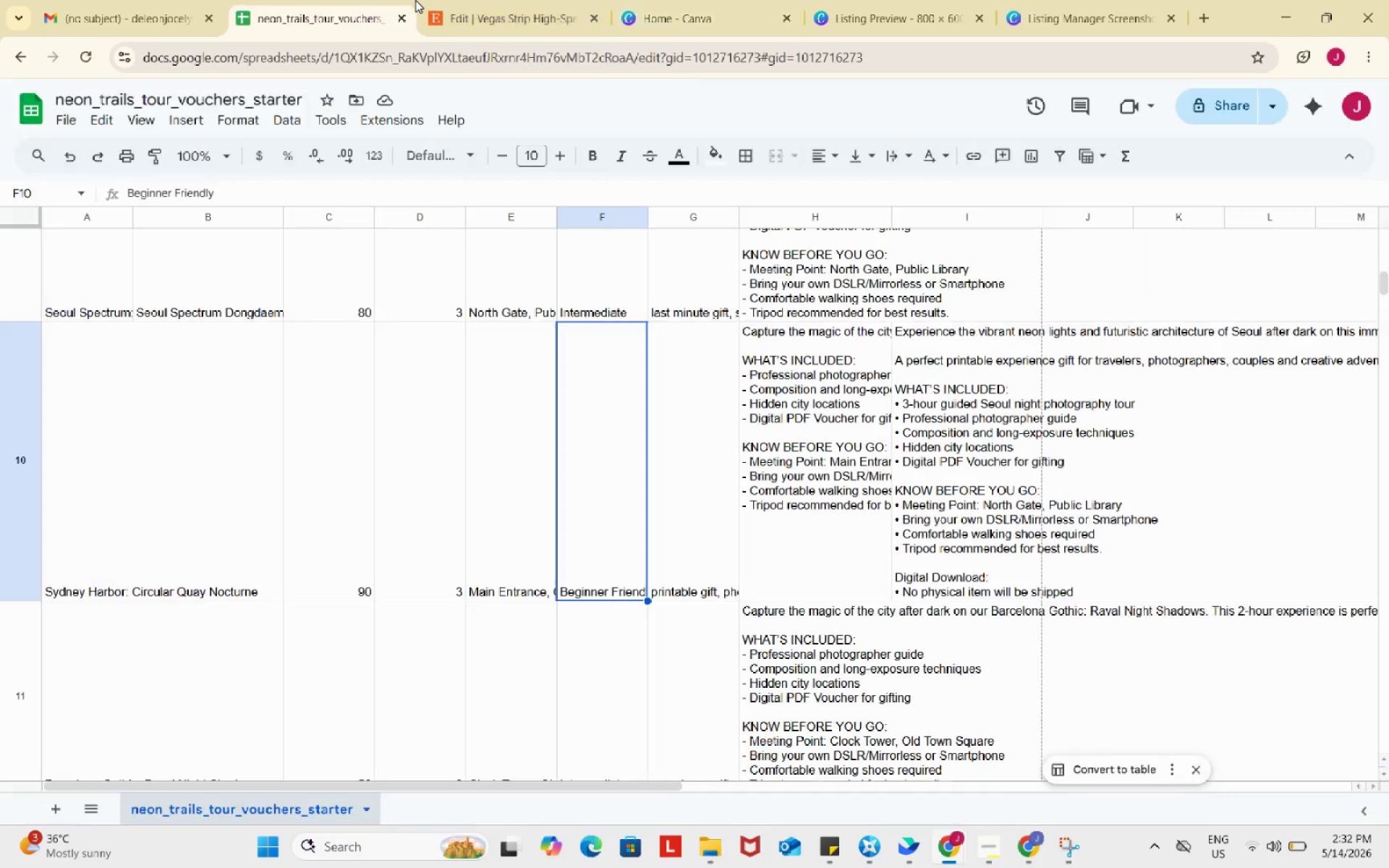 
left_click([415, 0])
 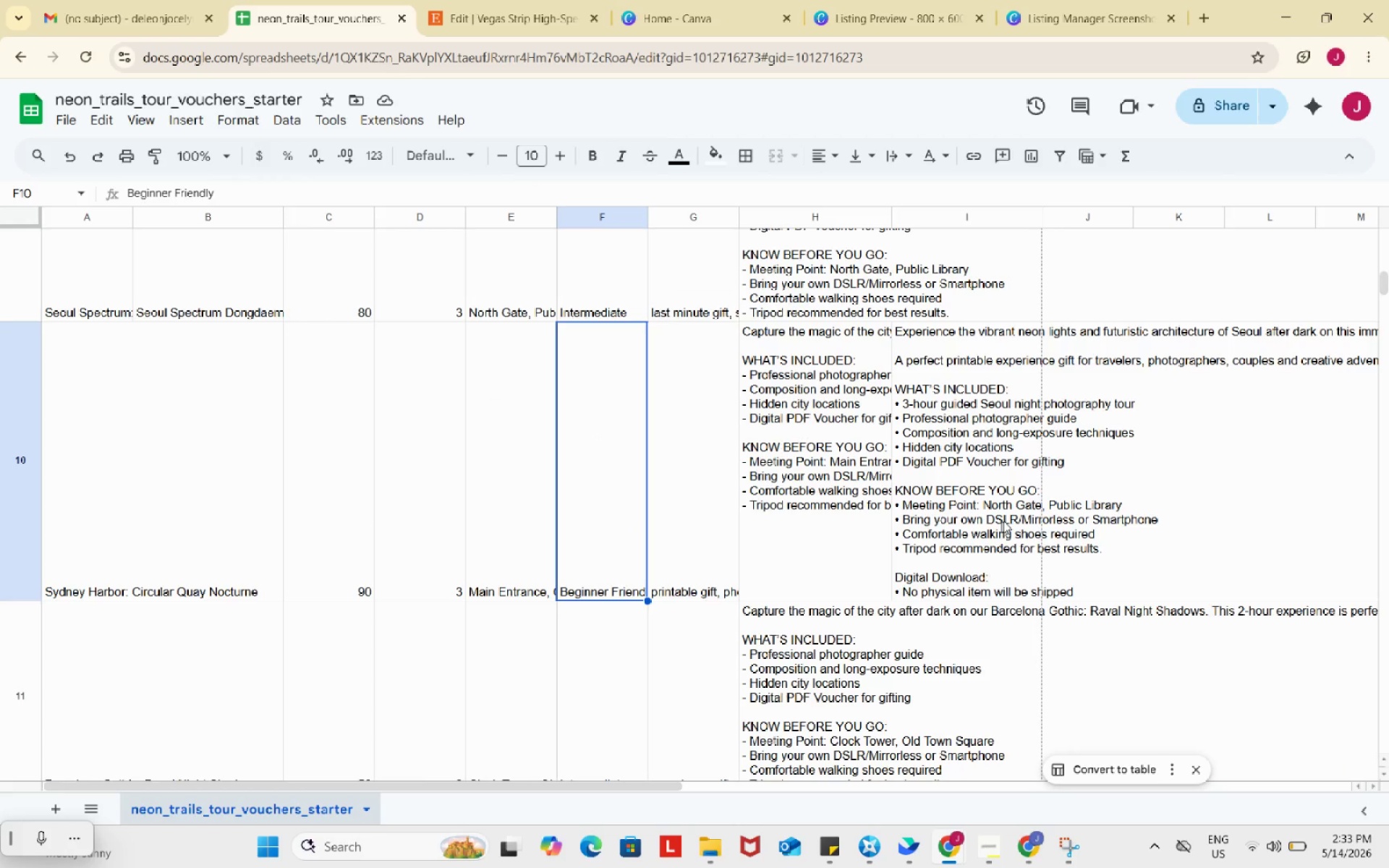 
left_click([977, 498])
 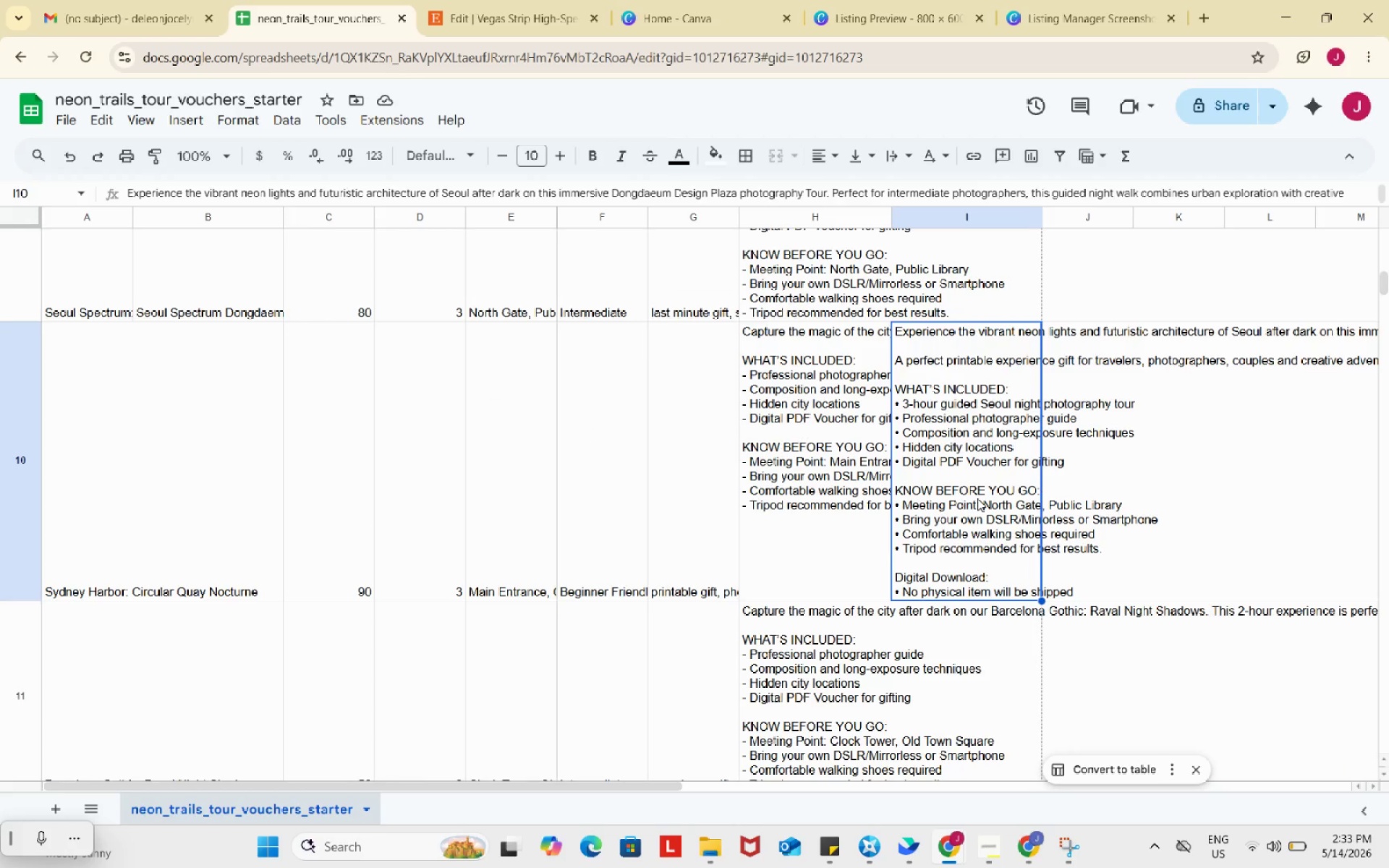 
key(Control+C)
 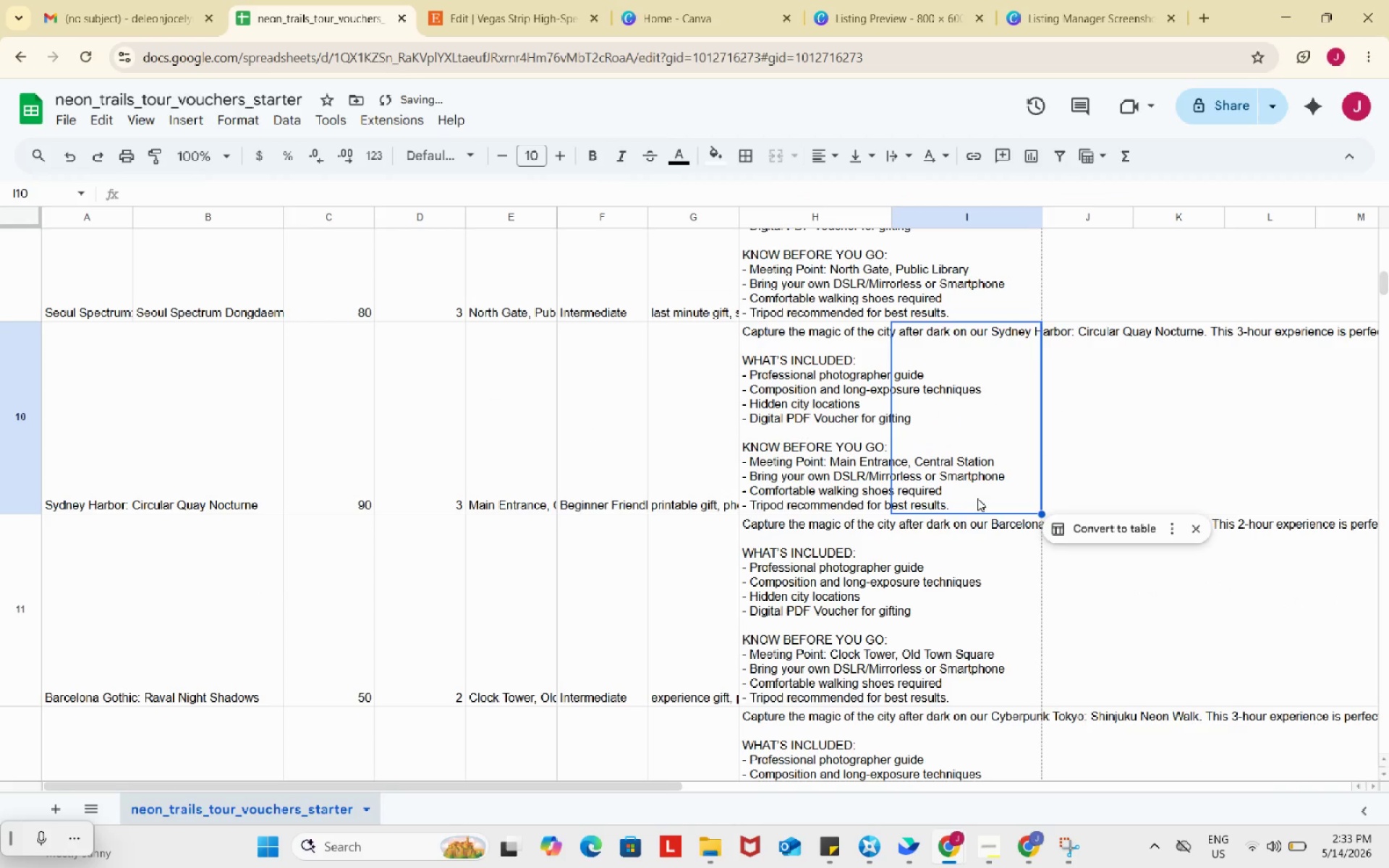 
key(Backspace)
 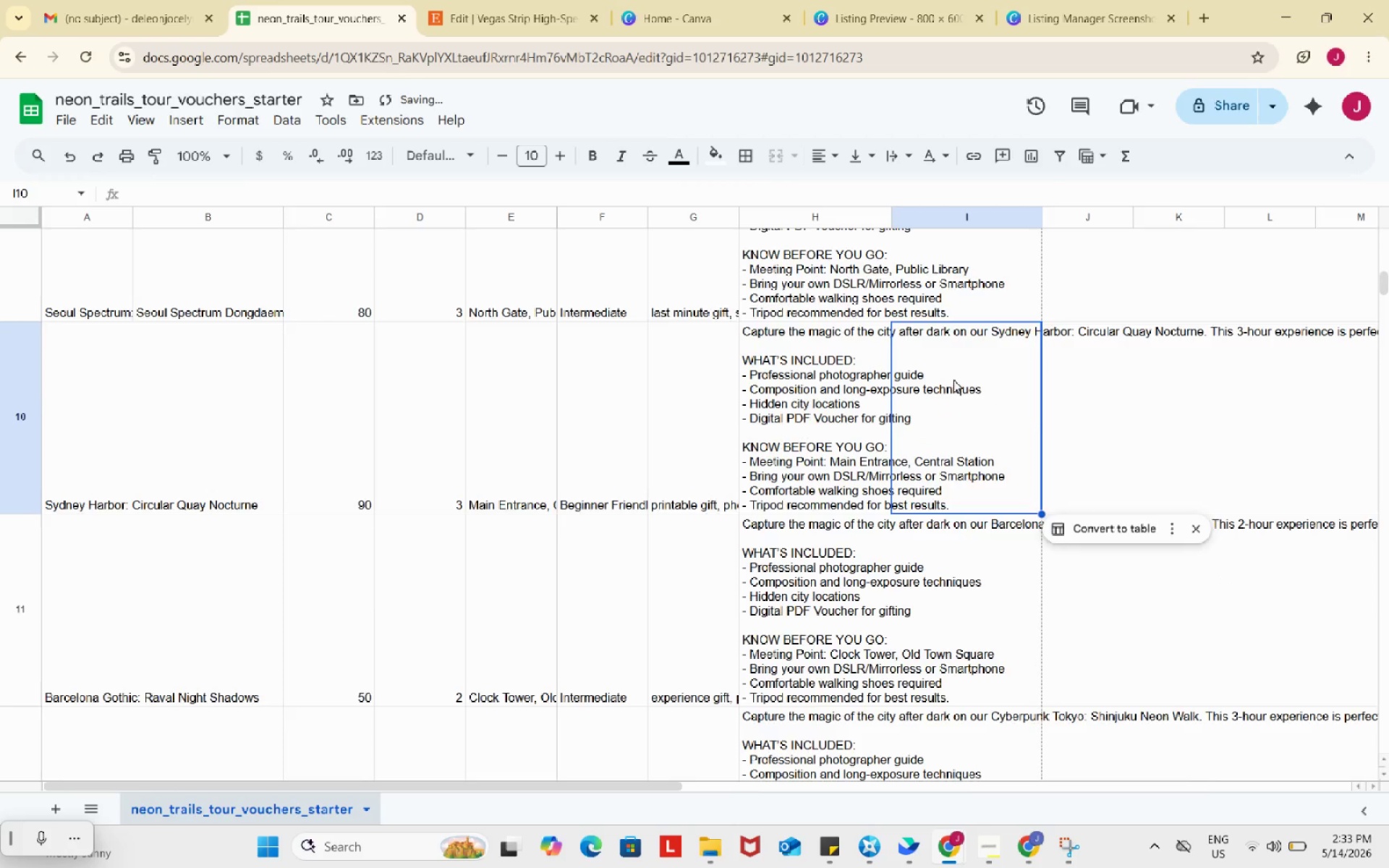 
scroll: coordinate [953, 380], scroll_direction: up, amount: 2.0
 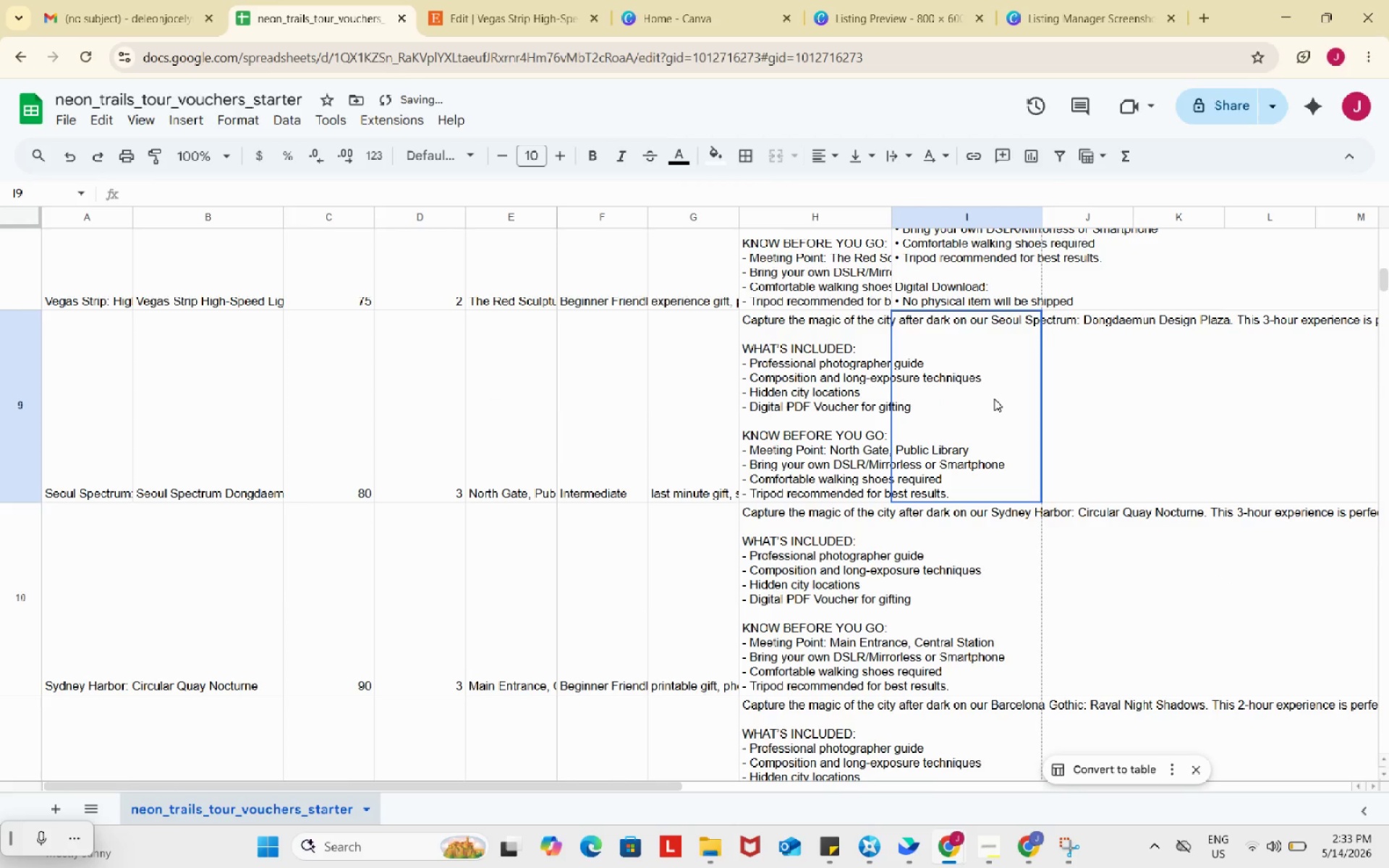 
key(Control+V)
 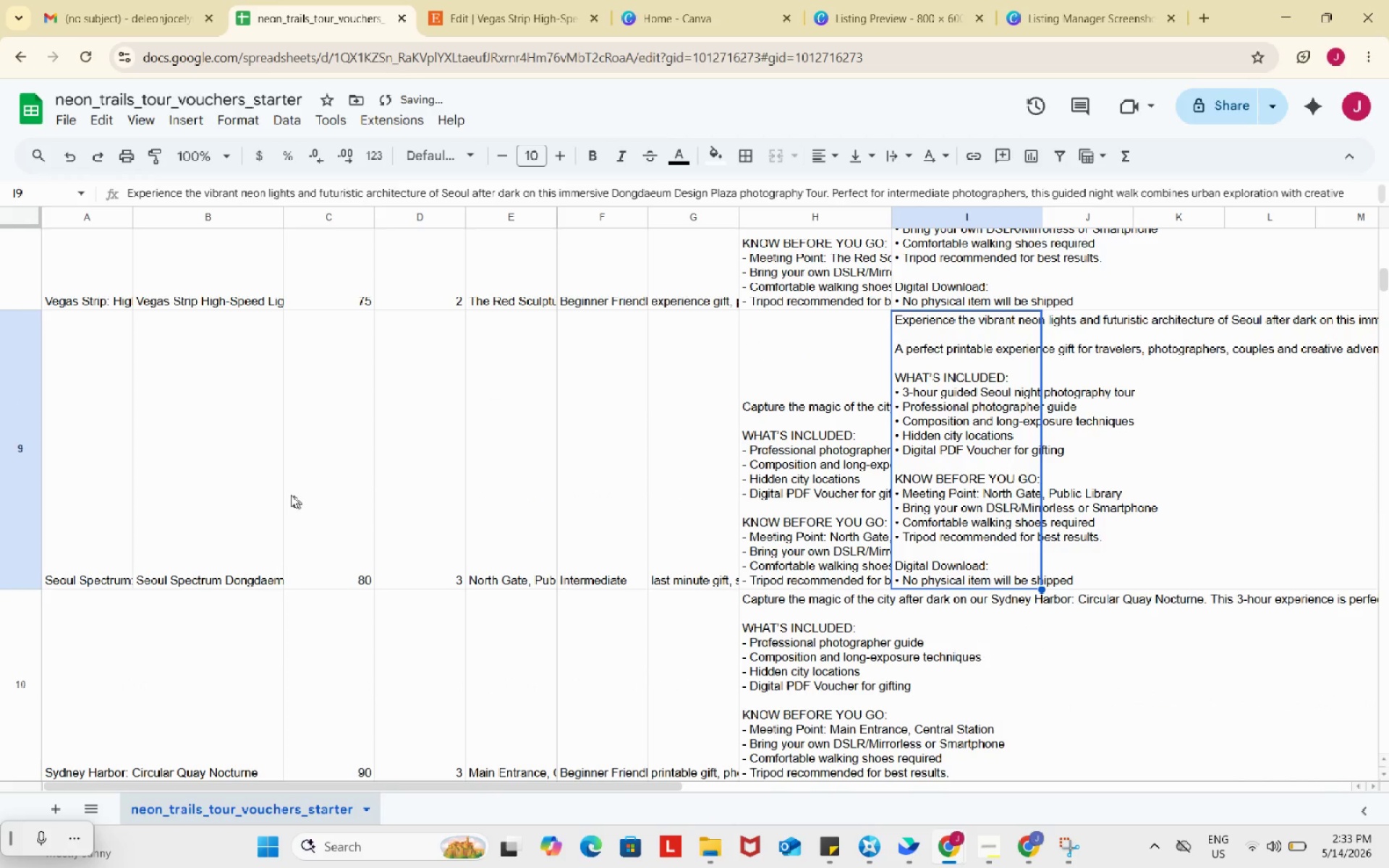 
left_click([200, 475])
 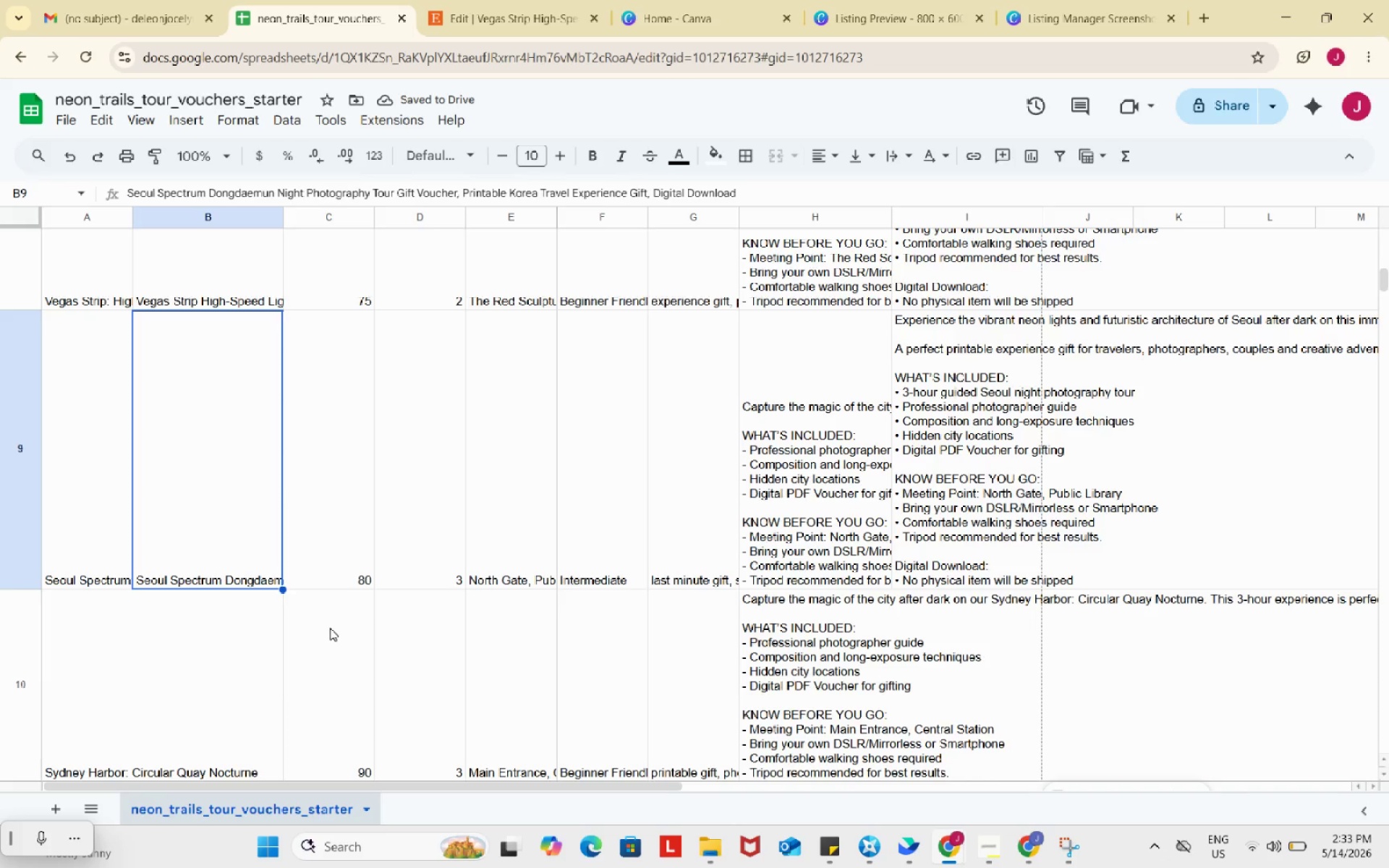 
left_click([197, 528])
 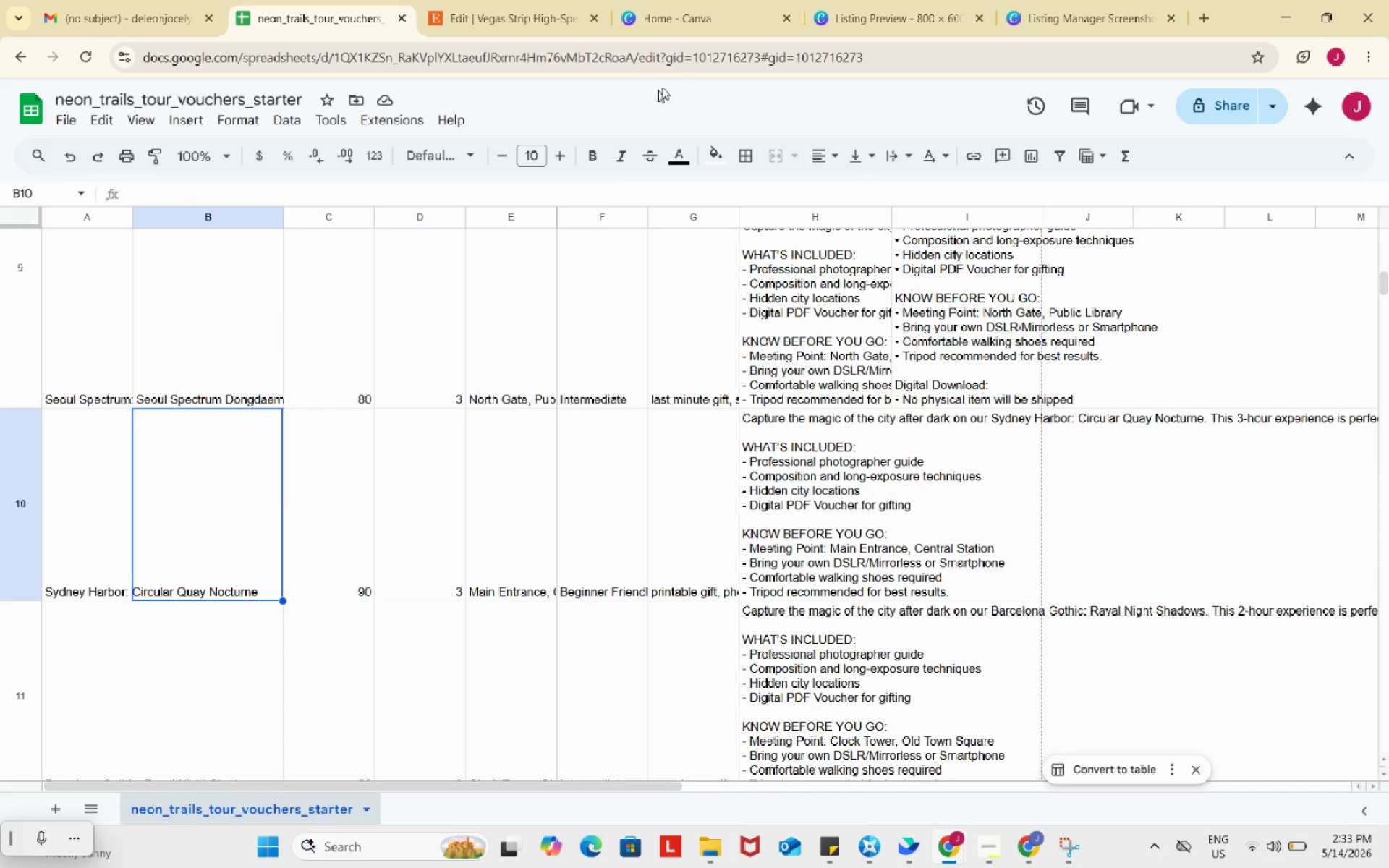 
scroll: coordinate [330, 628], scroll_direction: down, amount: 2.0
 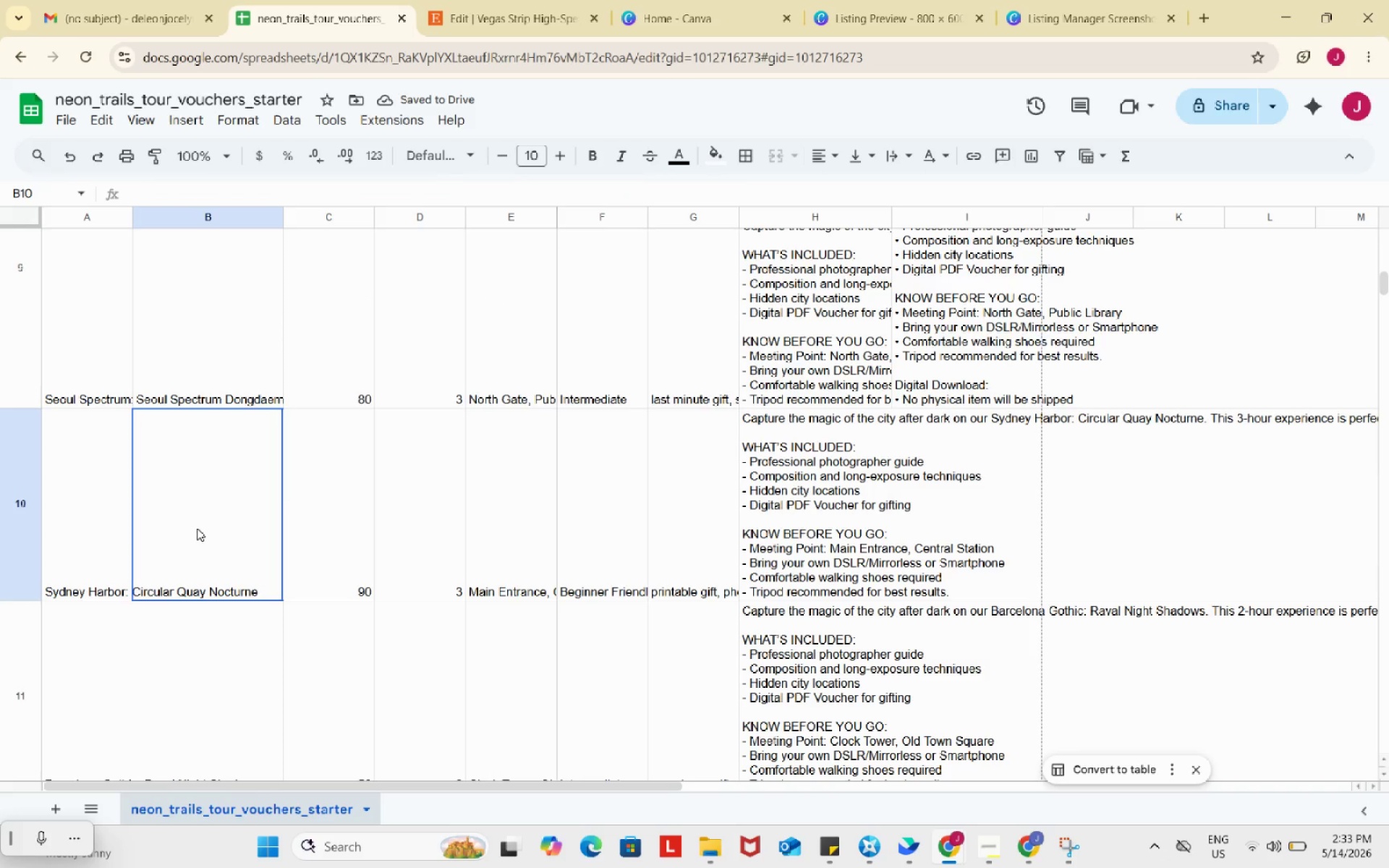 
left_click([893, 0])
 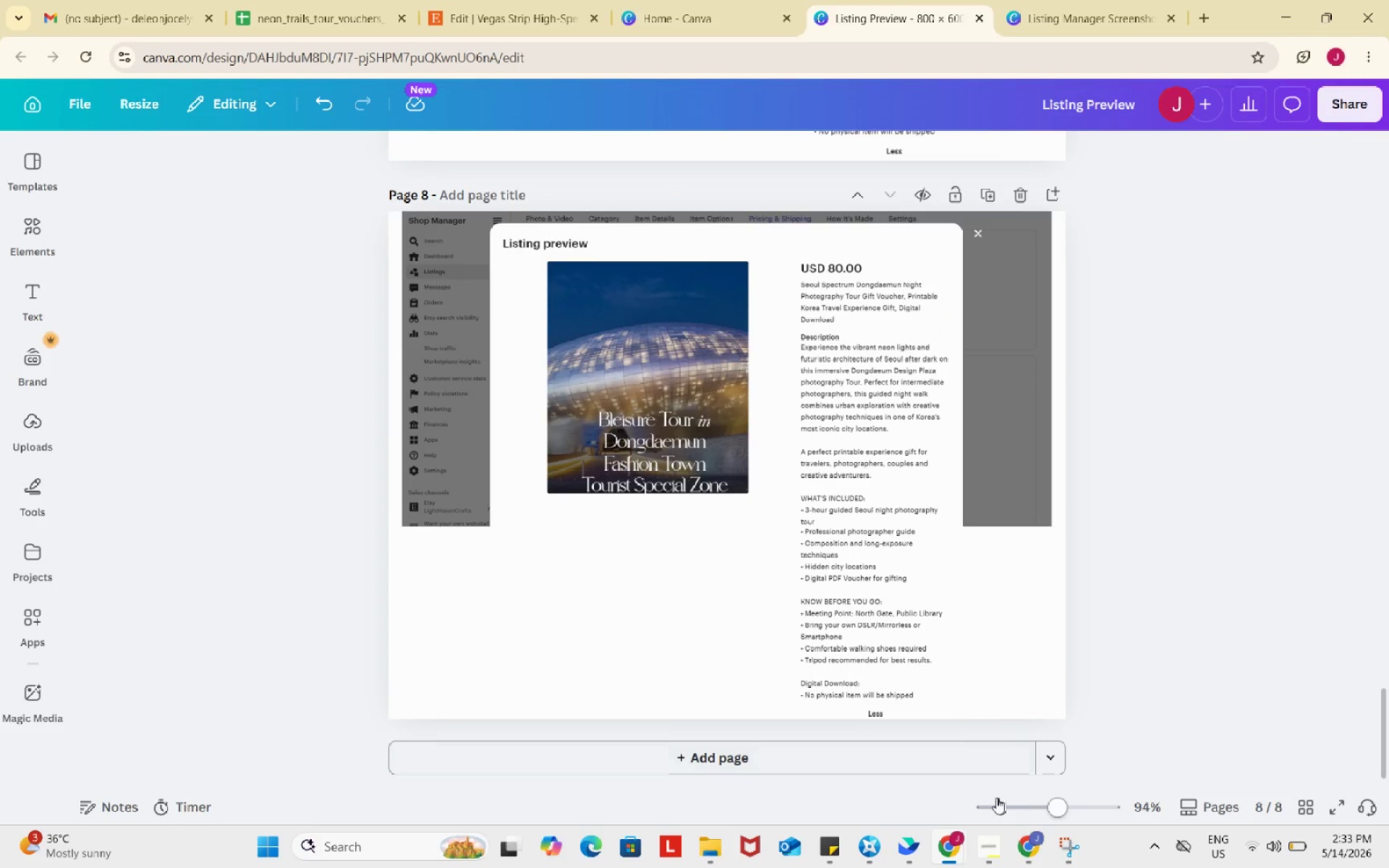 
mouse_move([970, 812])
 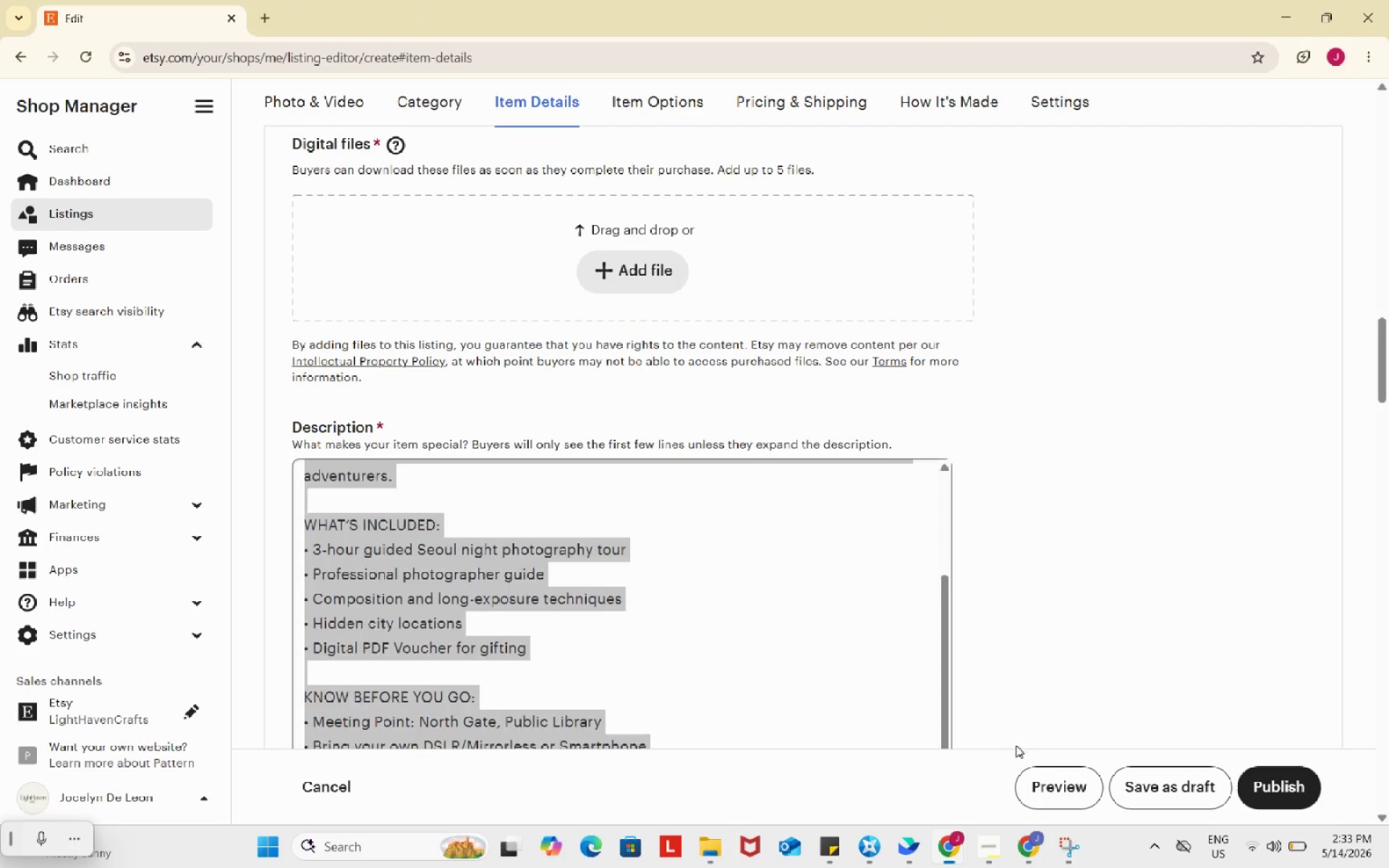 
left_click([1016, 745])
 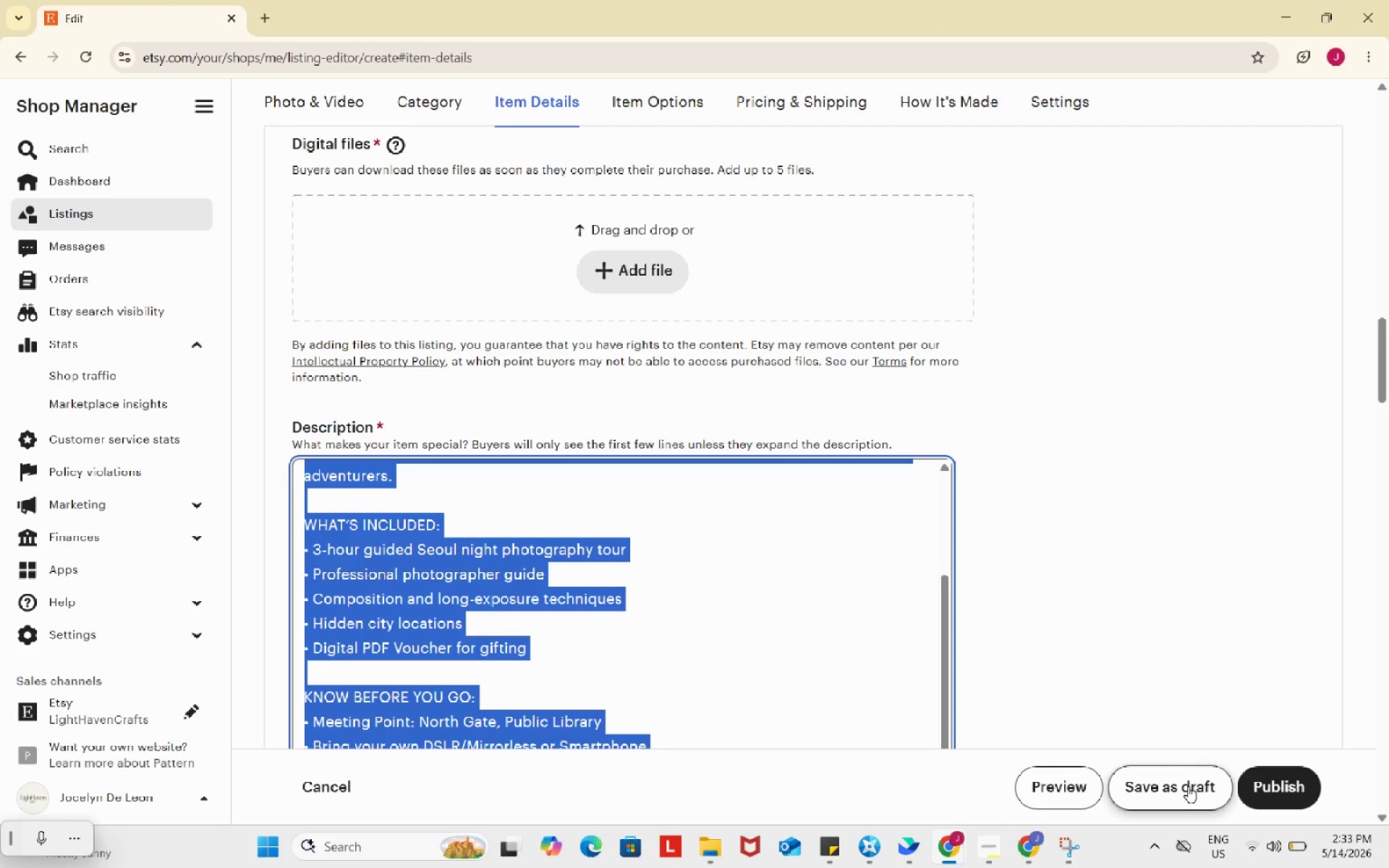 
left_click([1188, 786])
 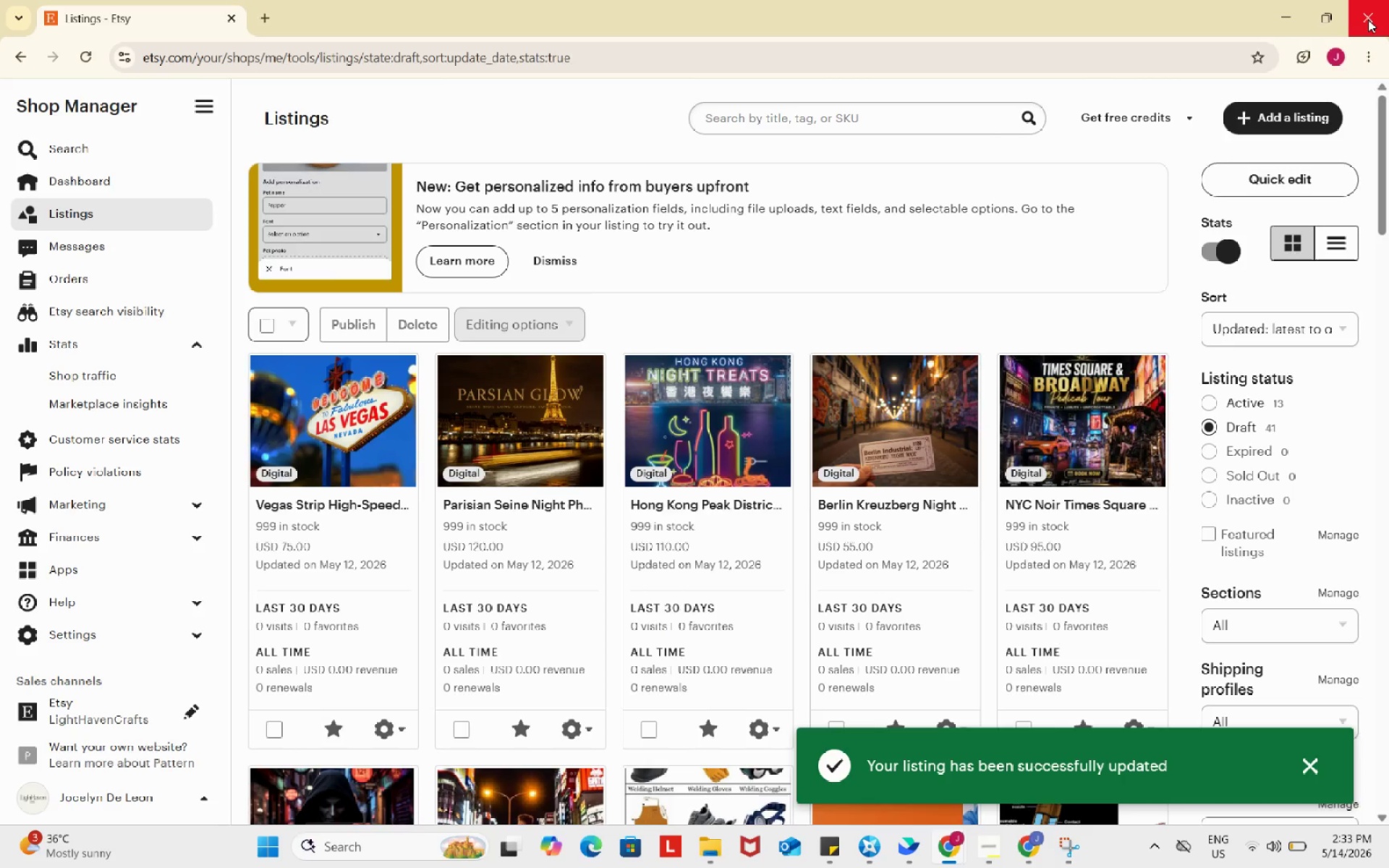 
wait(6.88)
 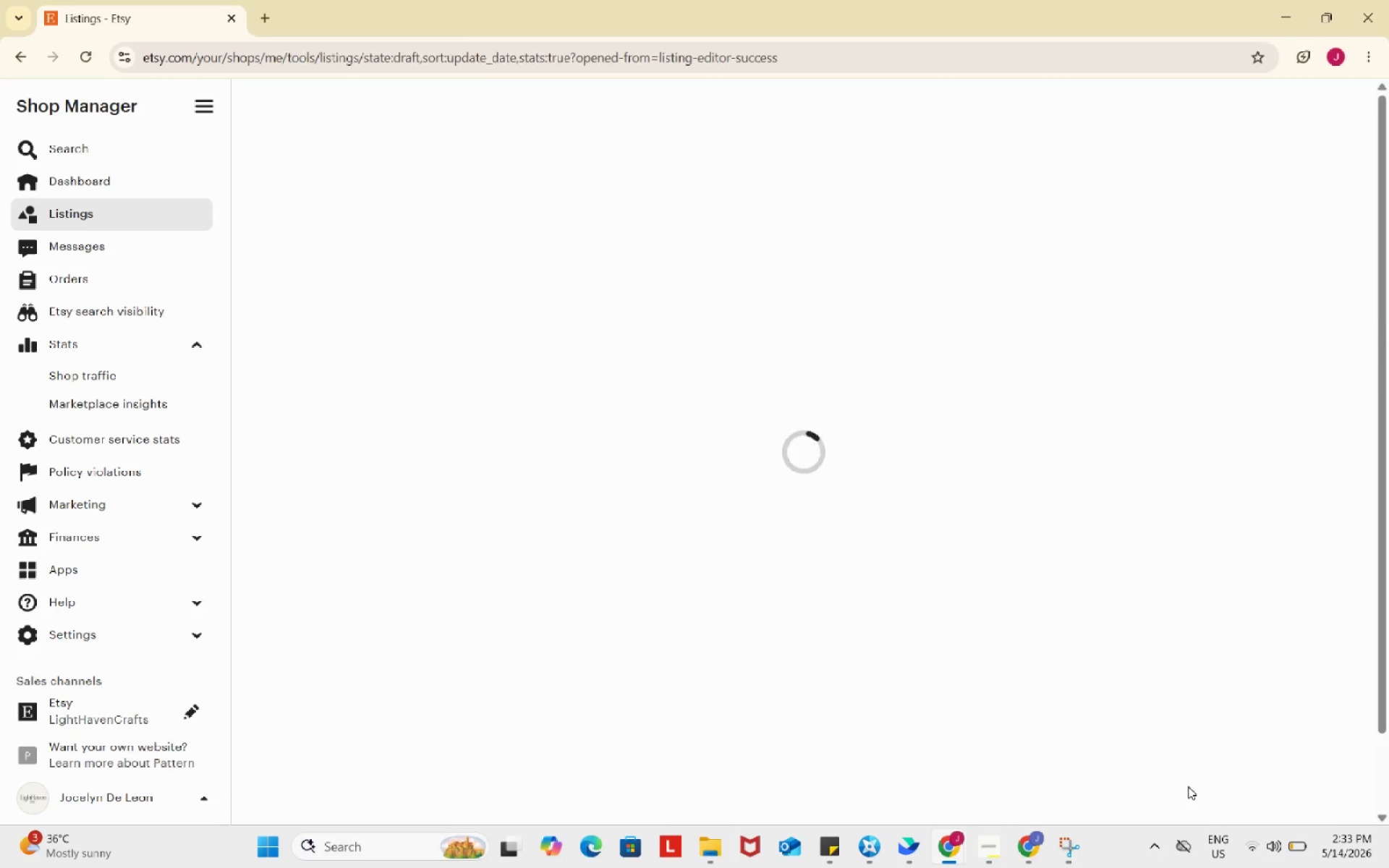 
left_click([1368, 20])
 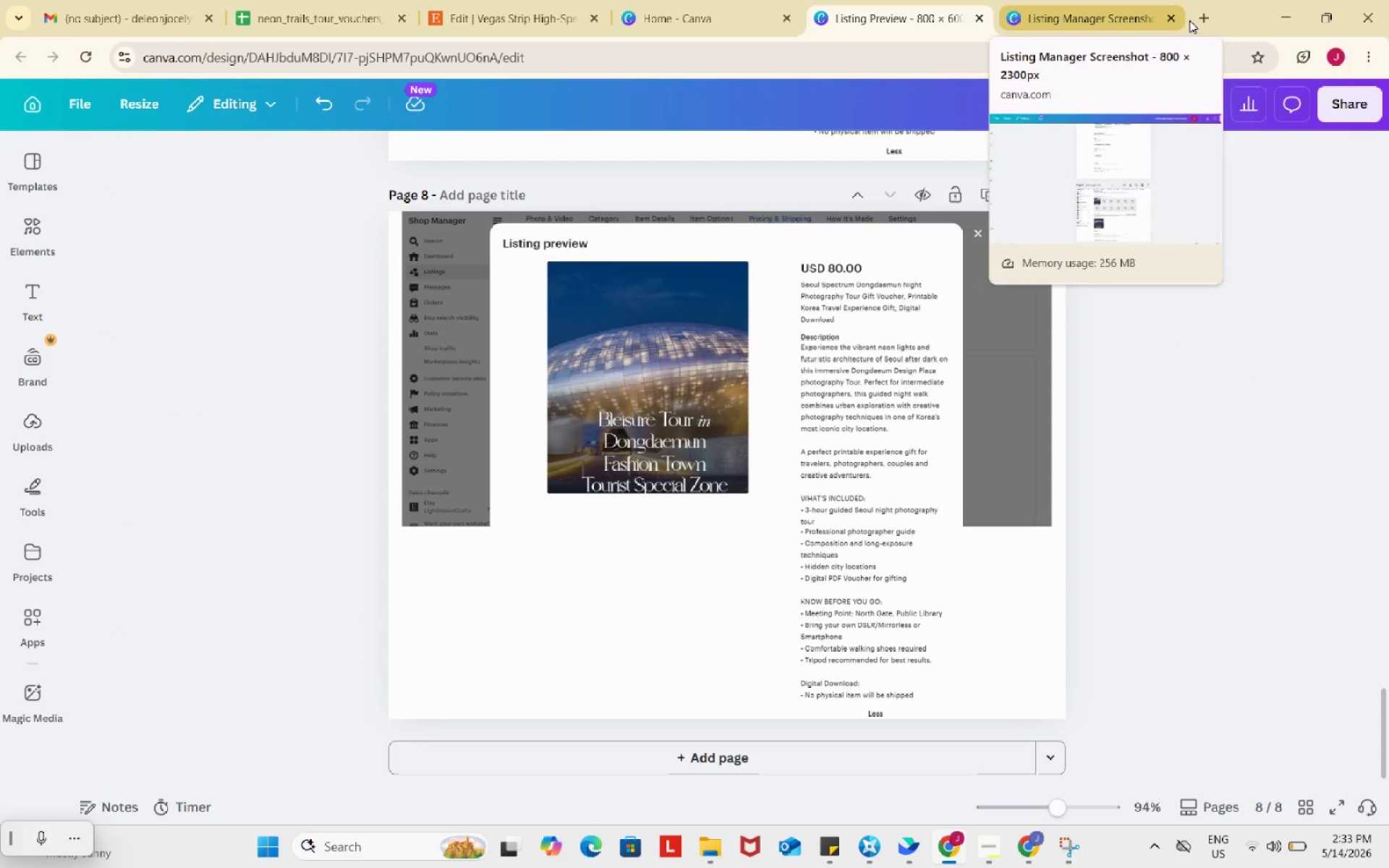 
left_click([1199, 14])
 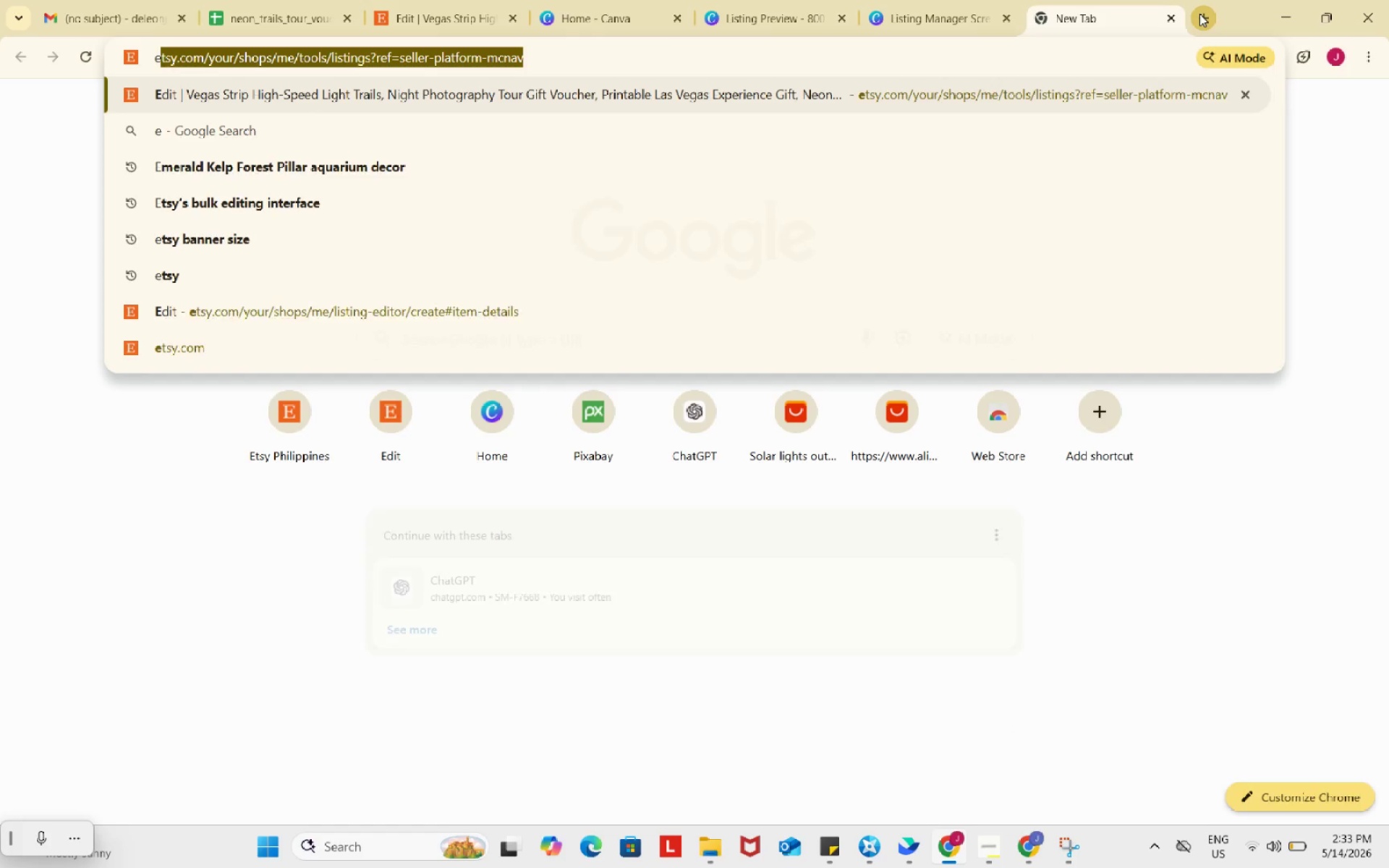 
type(et)
 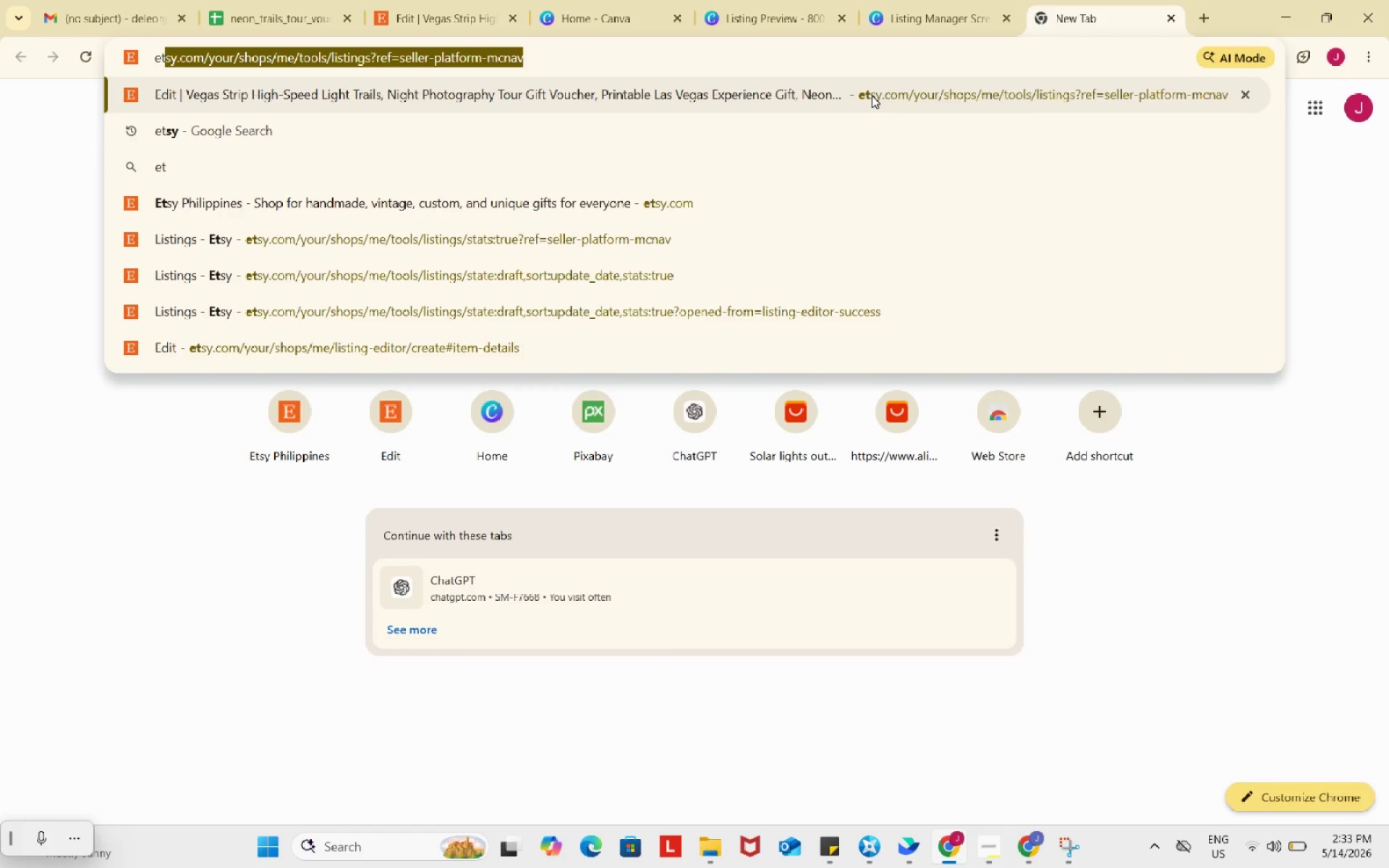 
left_click([872, 95])
 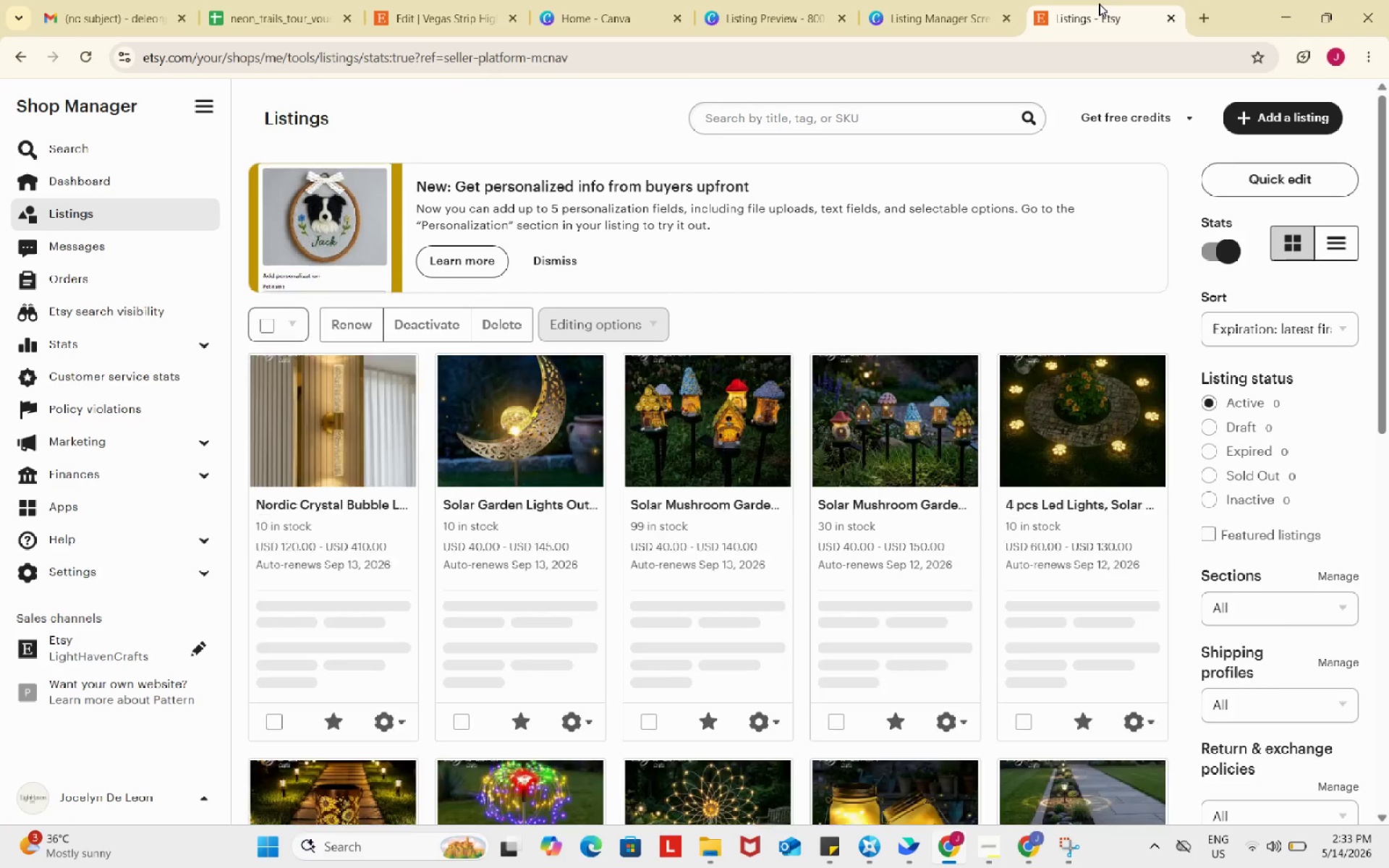 
left_click_drag(start_coordinate=[1099, 4], to_coordinate=[488, 2])
 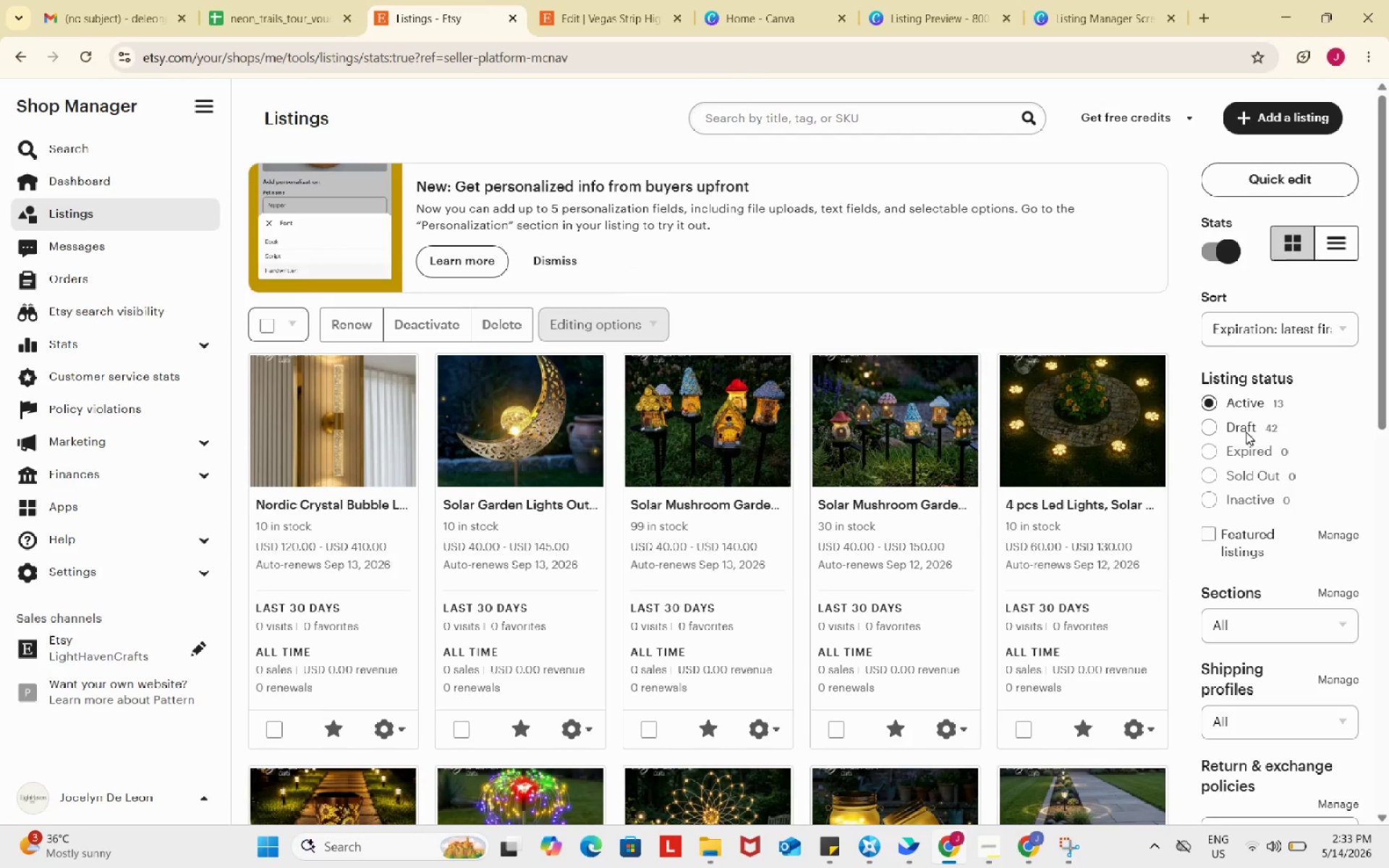 
left_click([1244, 431])
 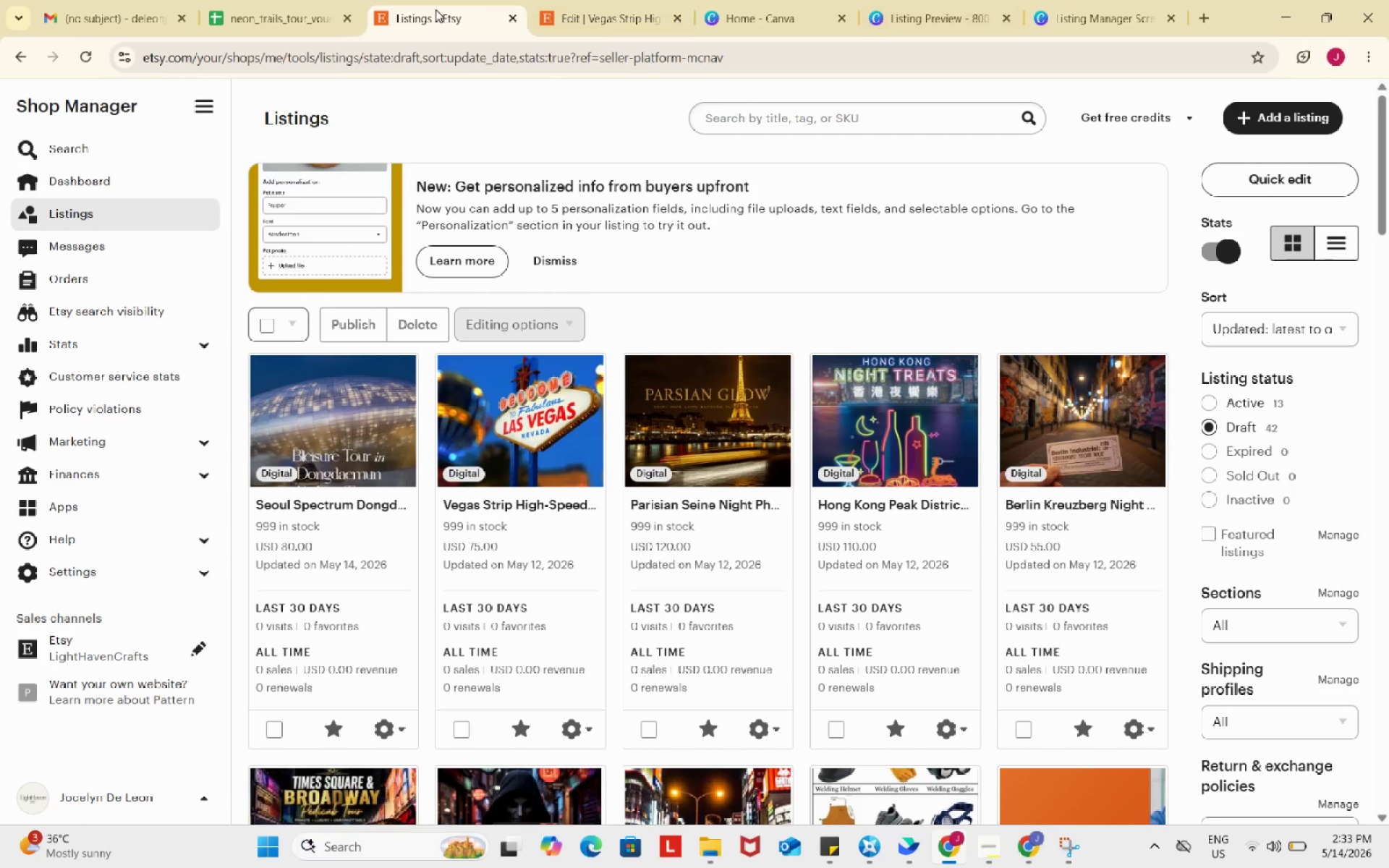 
left_click([294, 0])
 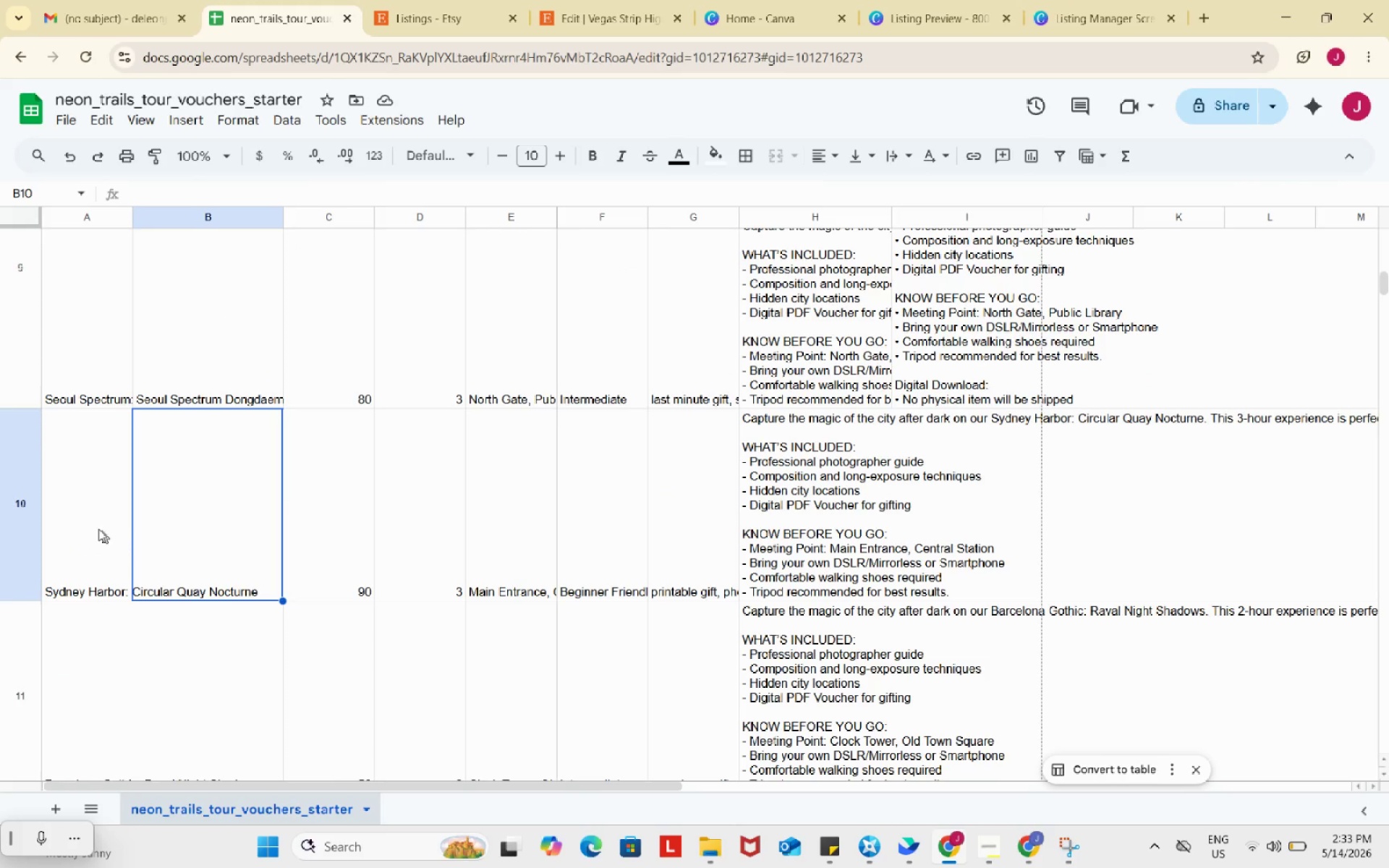 
left_click([94, 525])
 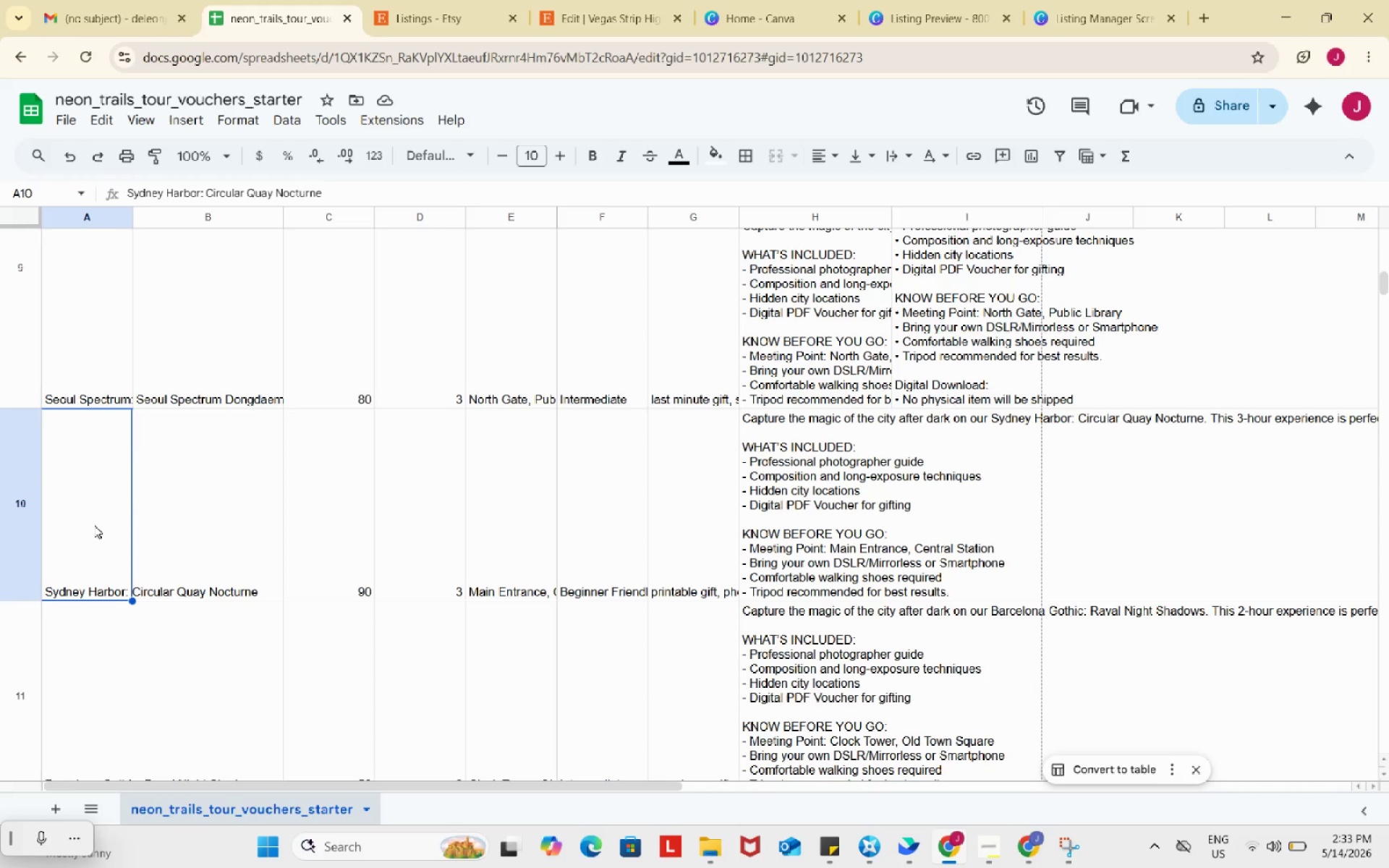 
key(Control+C)
 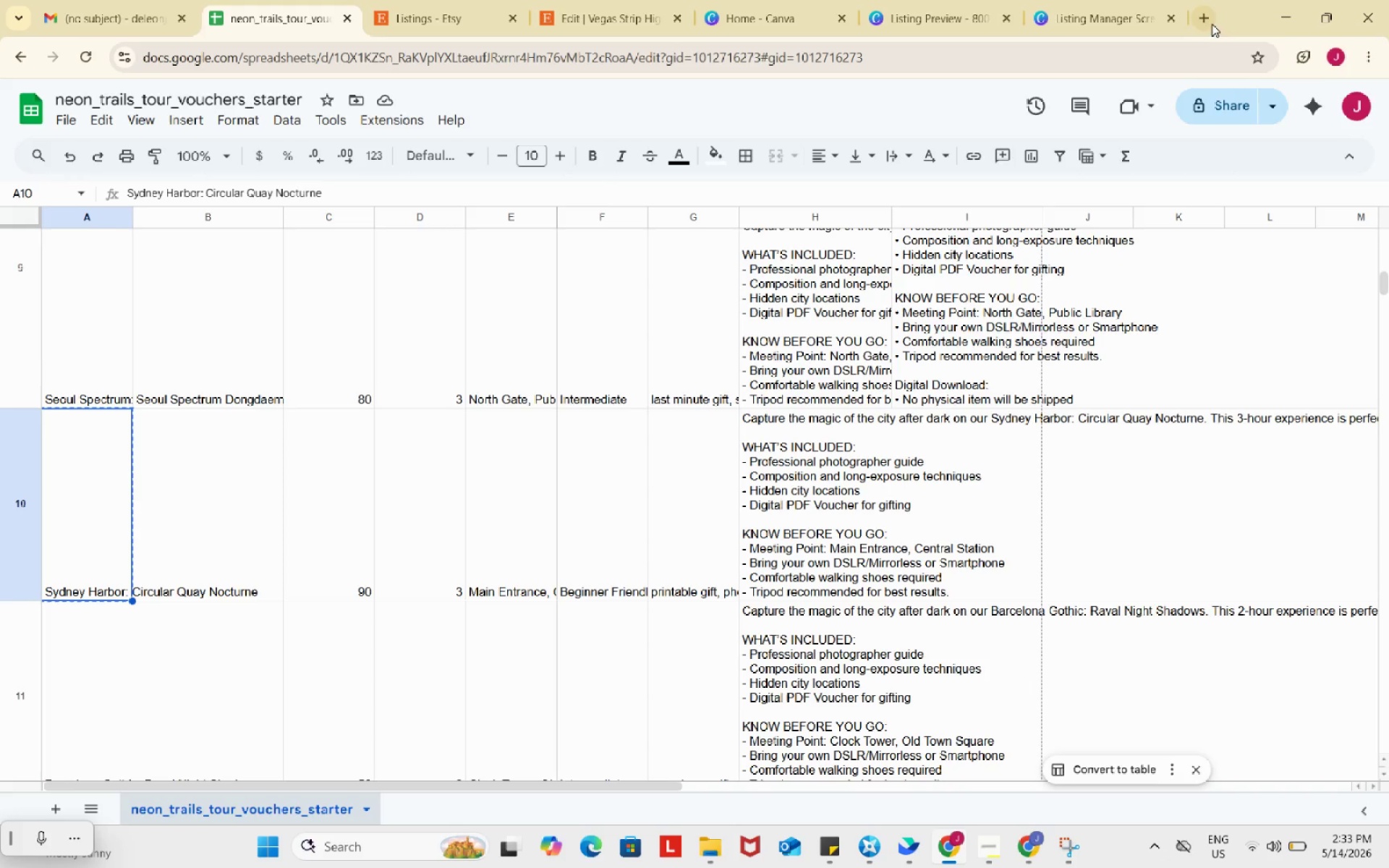 
left_click([1207, 17])
 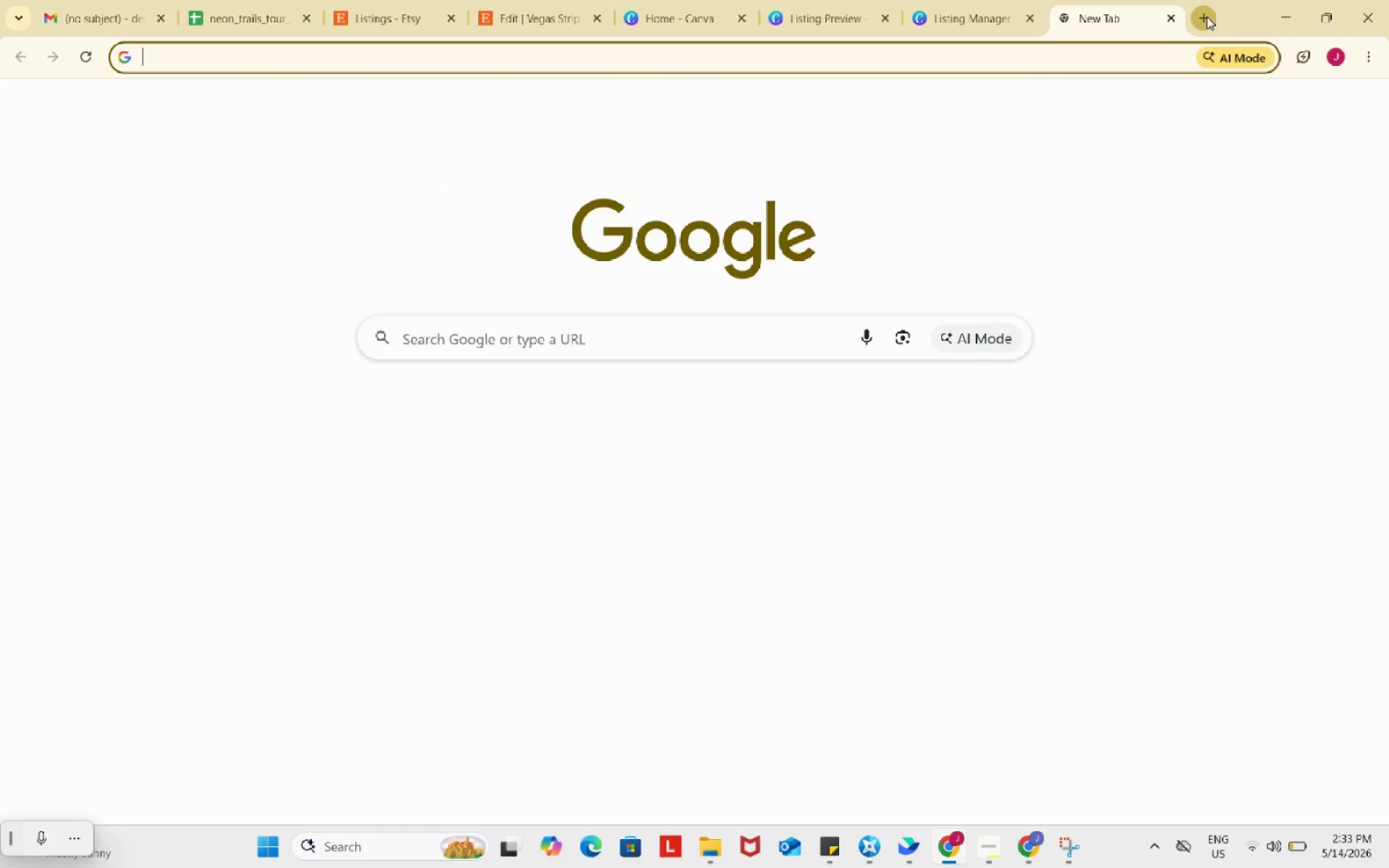 
key(Control+V)
 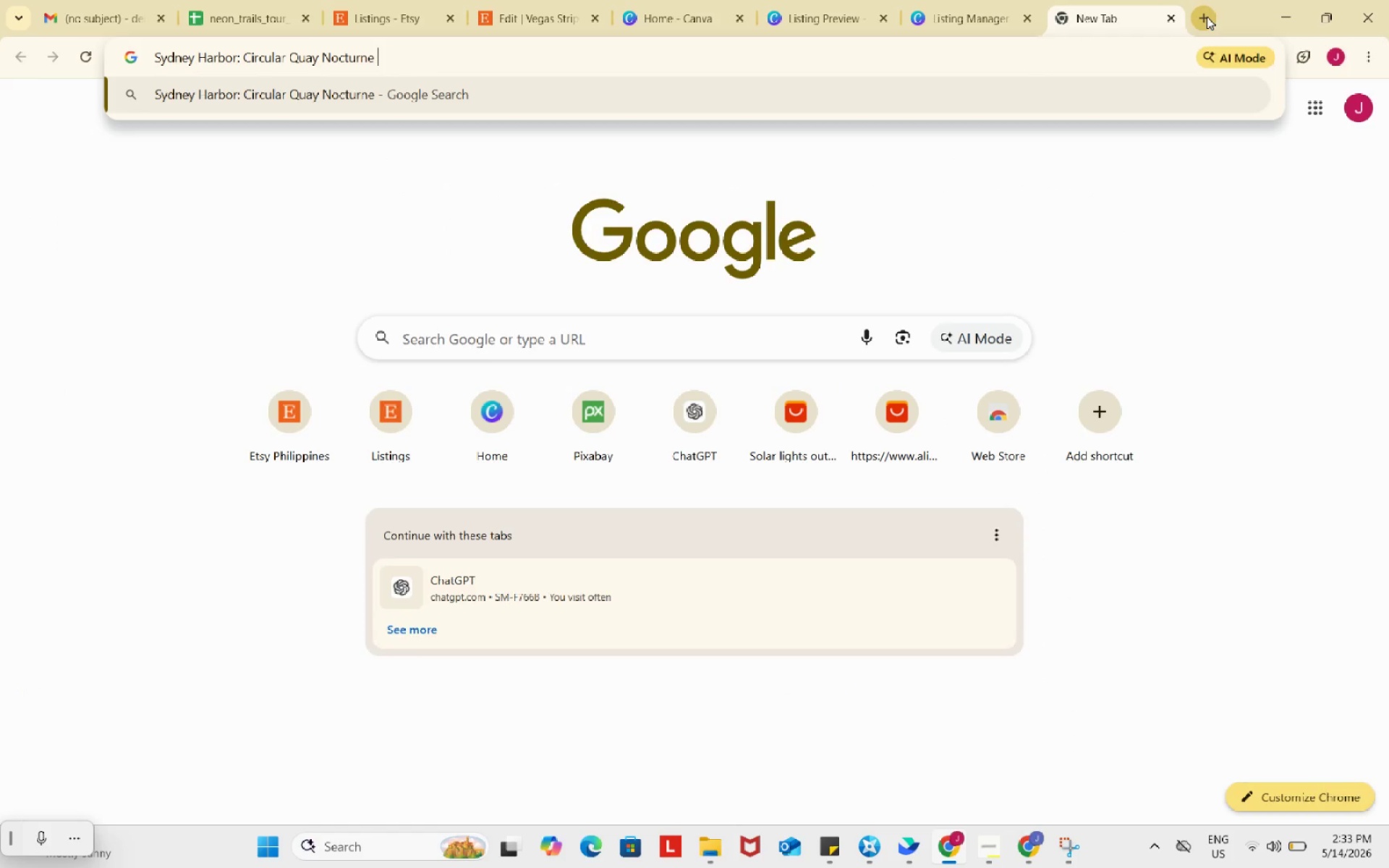 
type( tour voucher)
 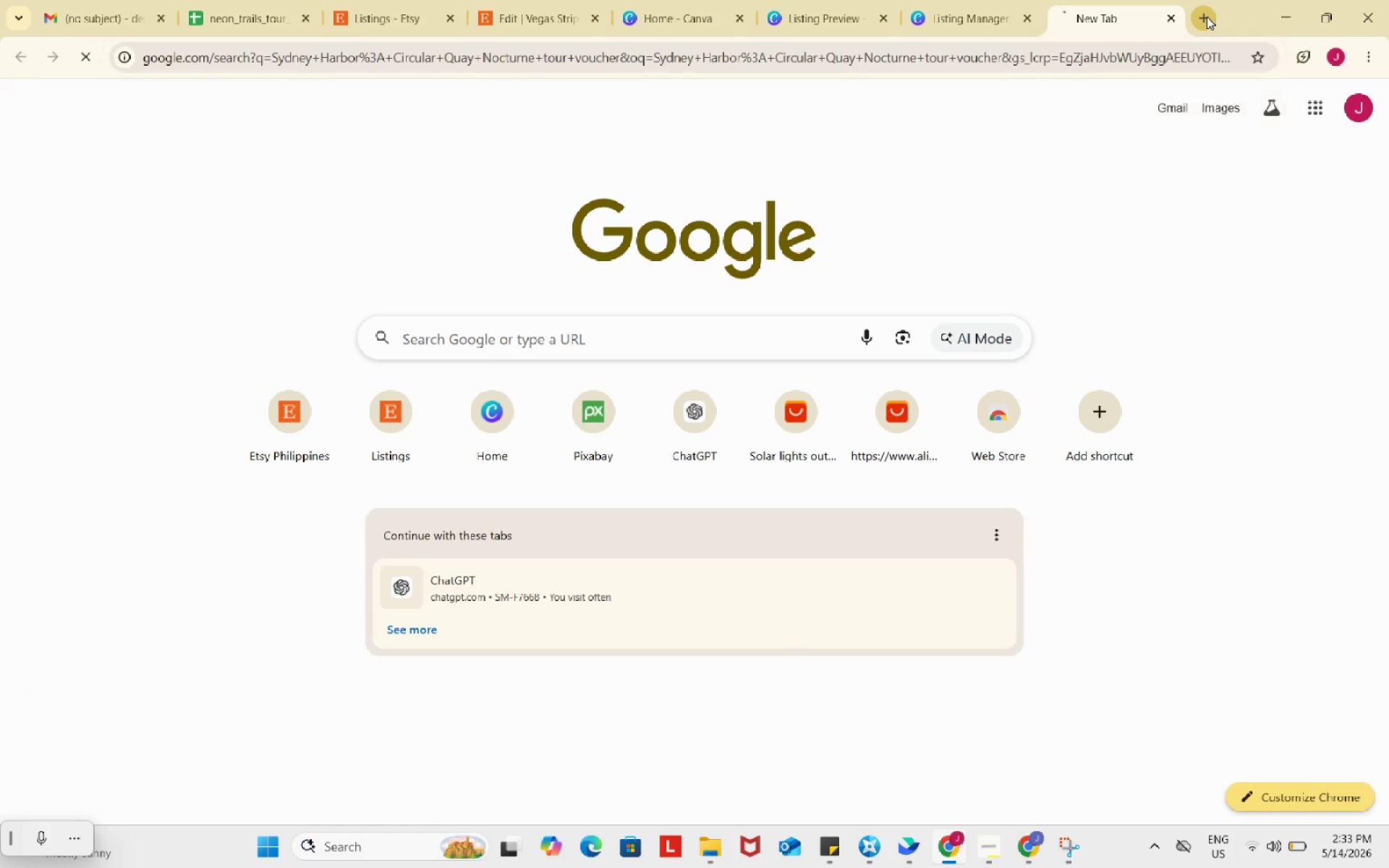 
key(Enter)
 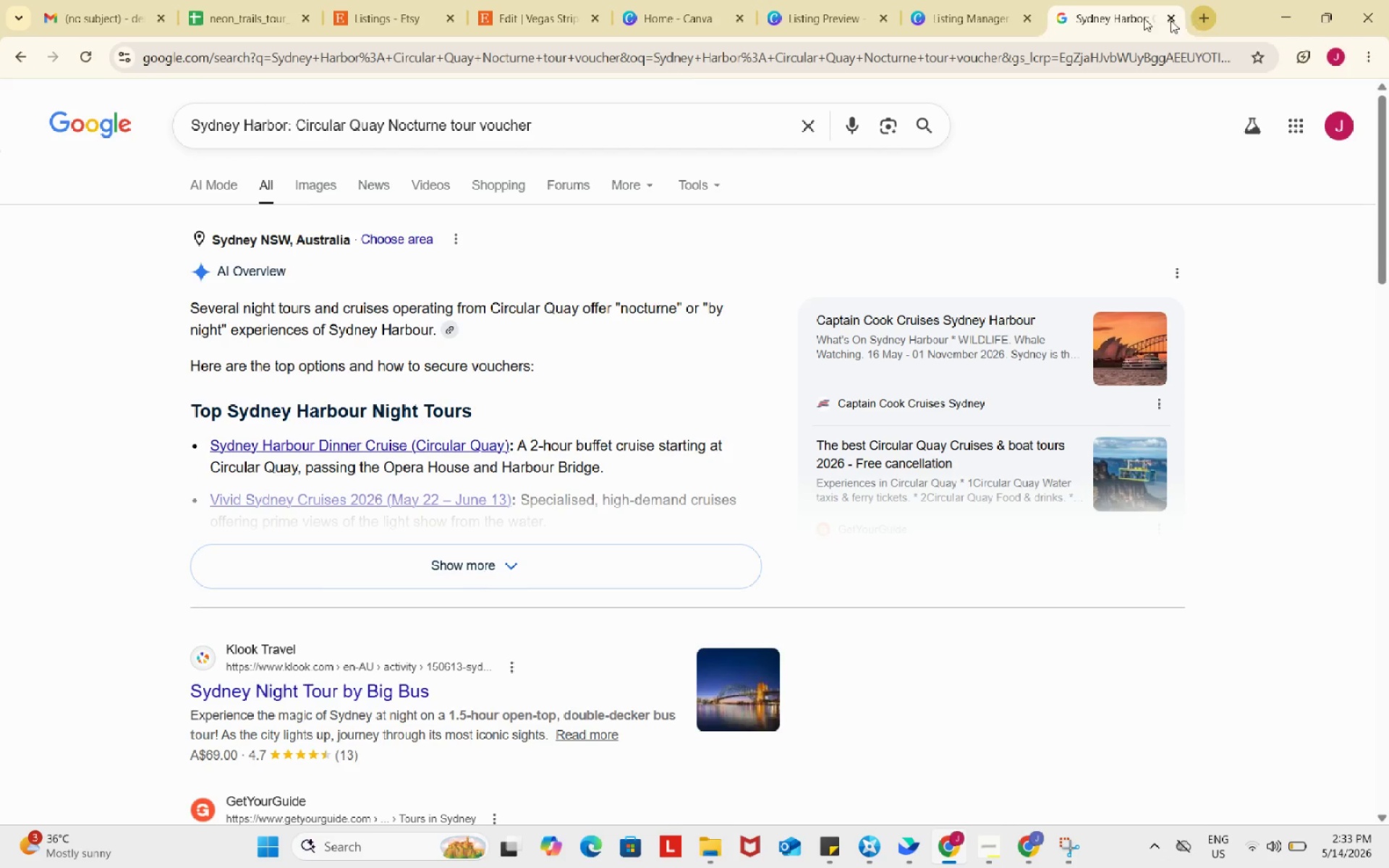 
wait(7.84)
 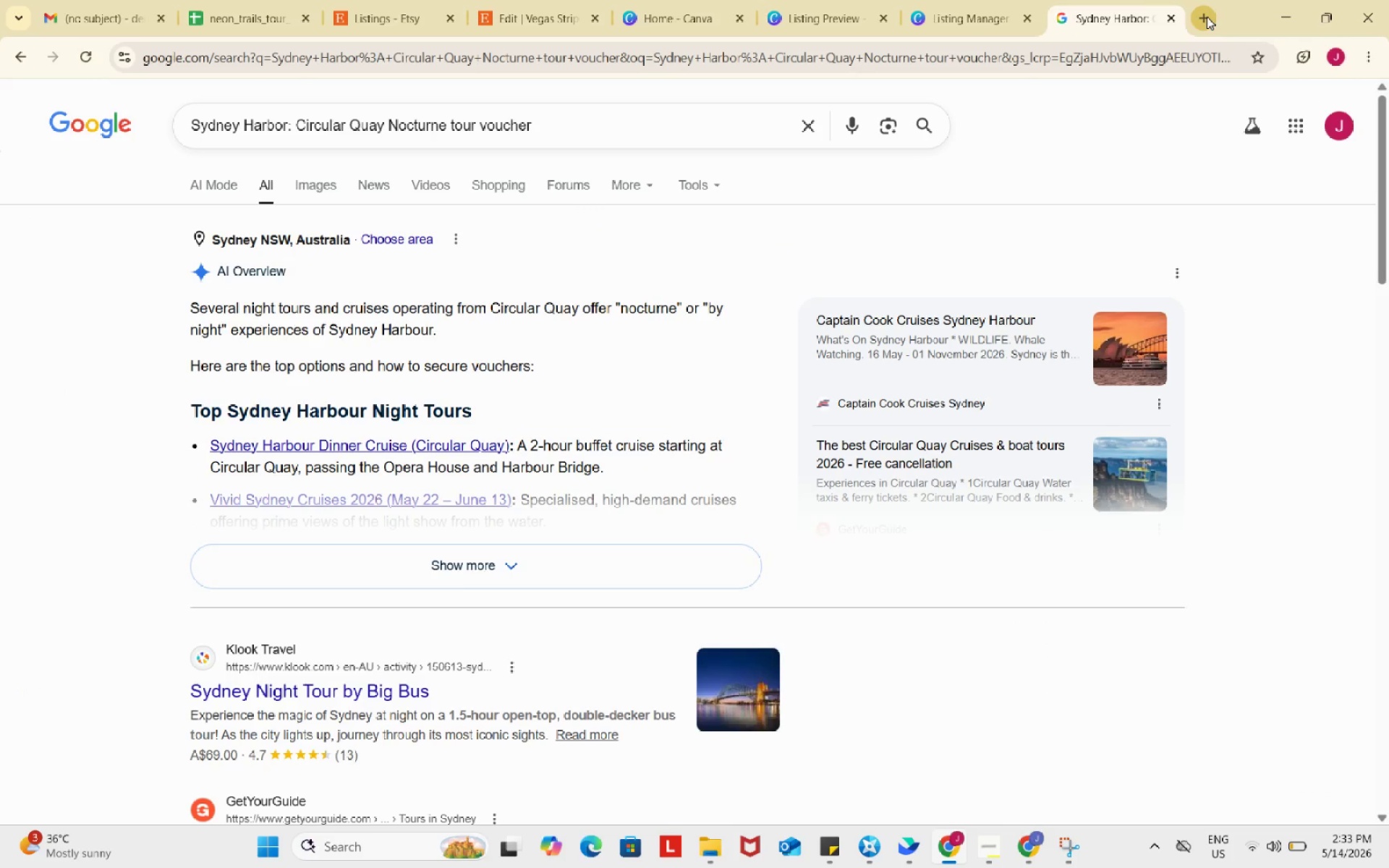 
left_click([309, 186])
 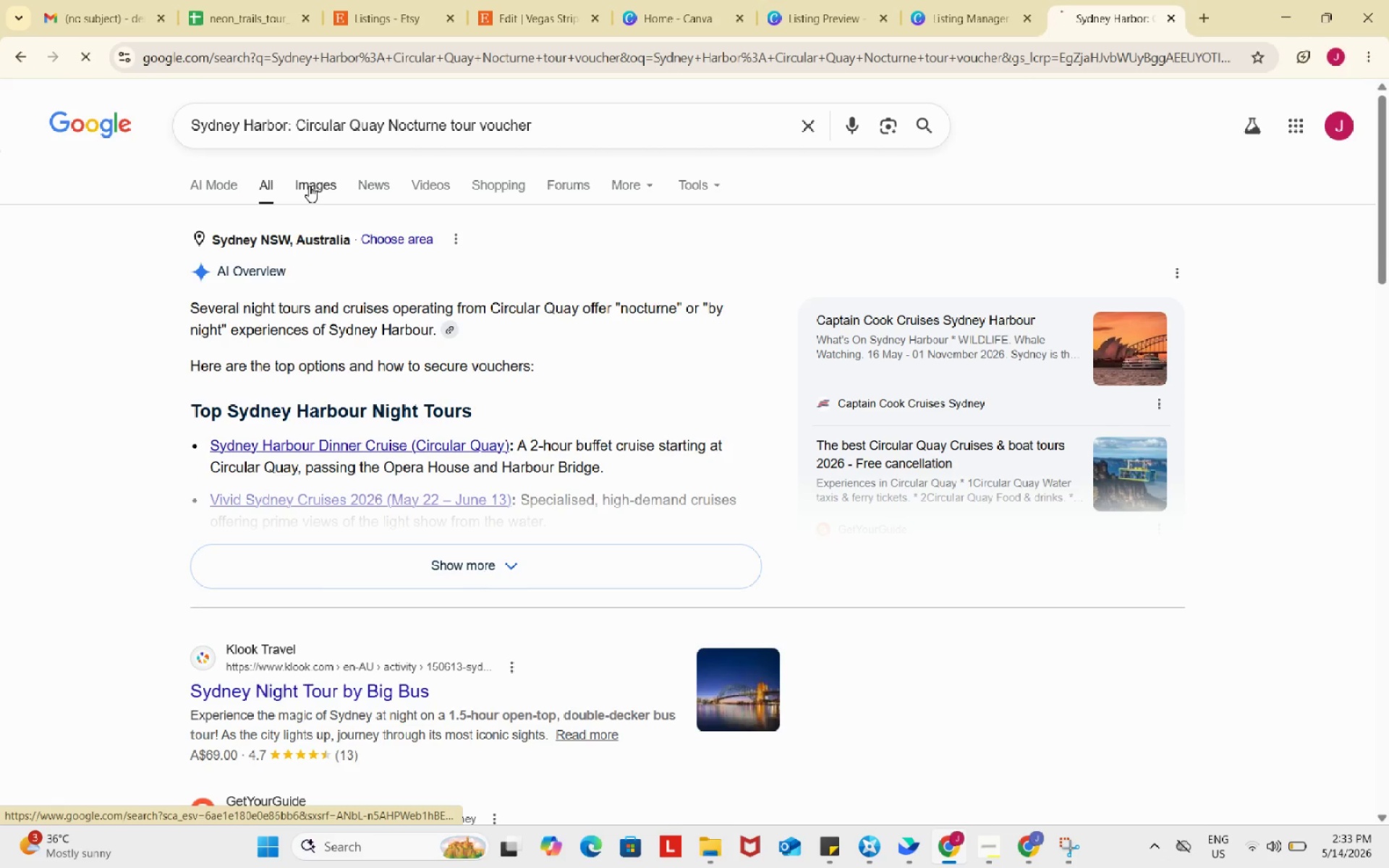 
mouse_move([318, 202])
 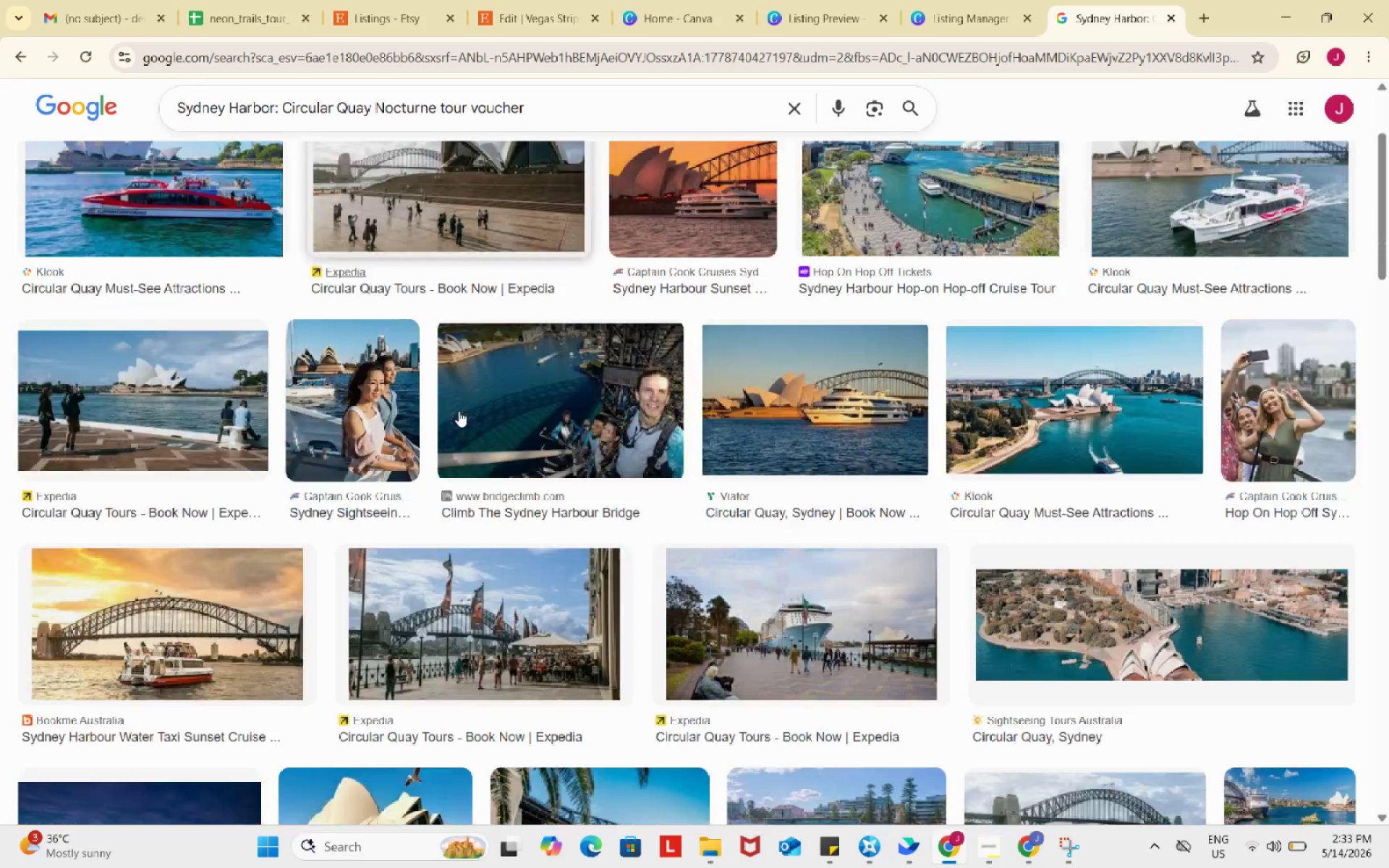 
scroll: coordinate [463, 410], scroll_direction: down, amount: 24.0
 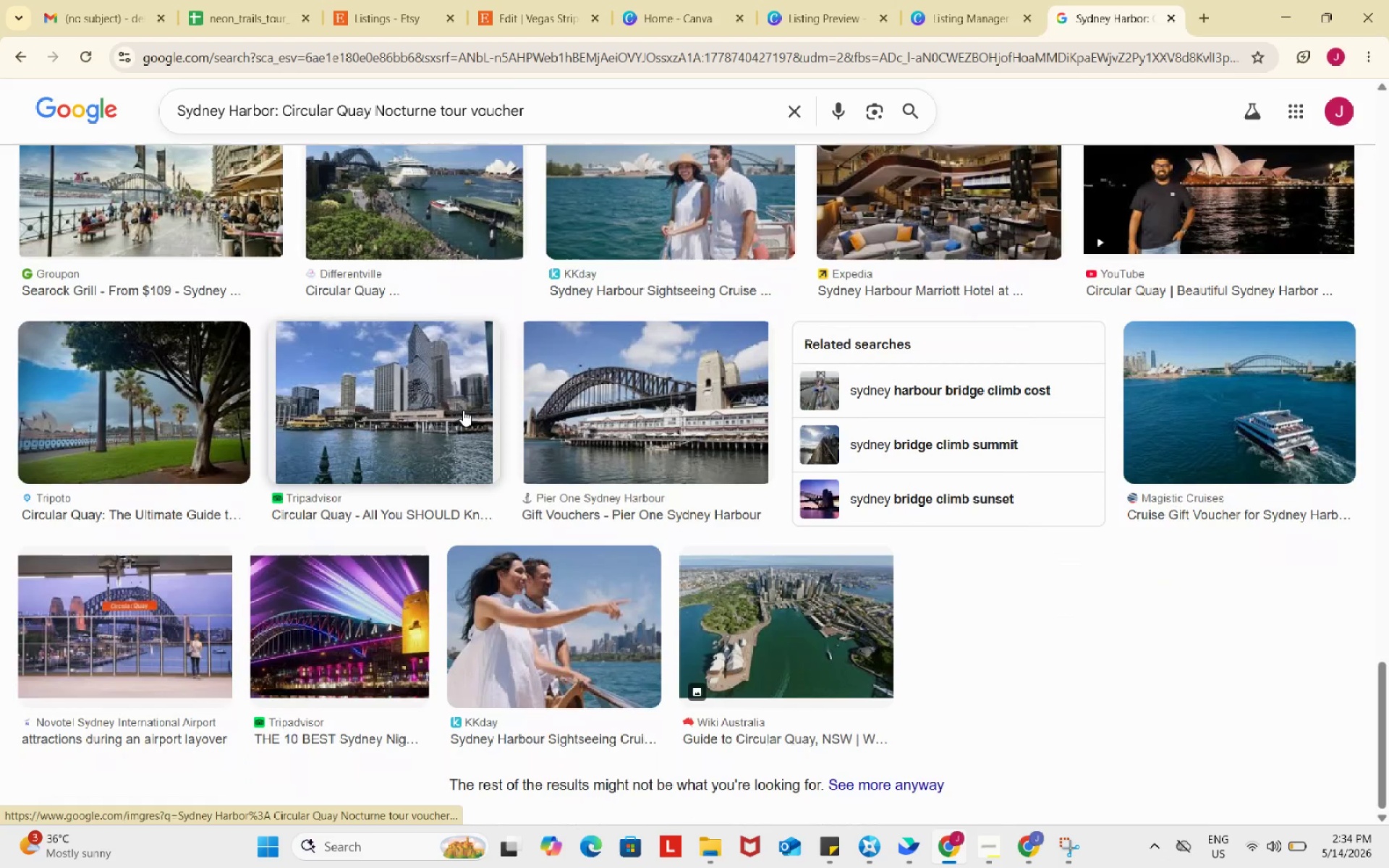 
scroll: coordinate [475, 409], scroll_direction: up, amount: 41.0
 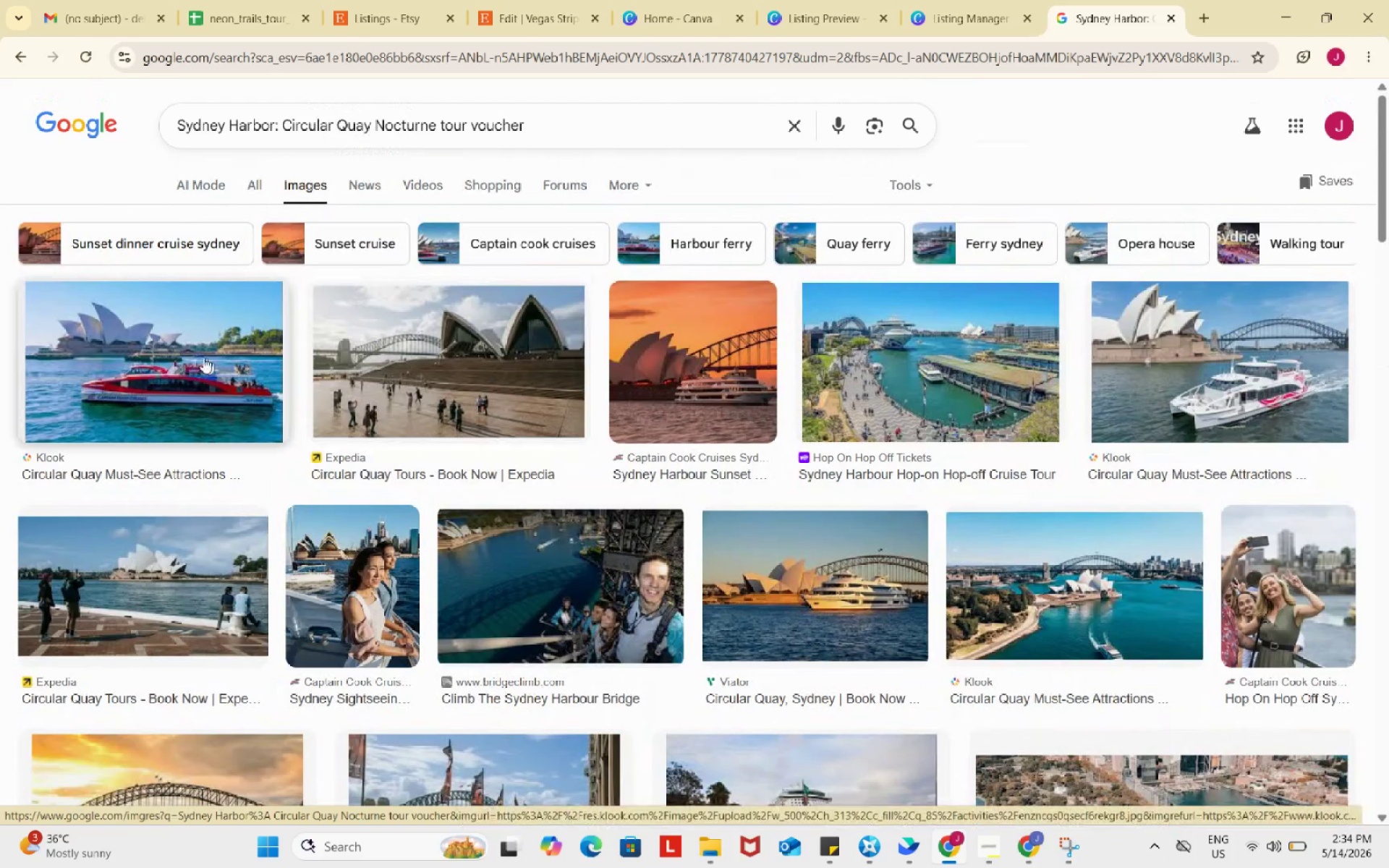 
left_click([179, 352])
 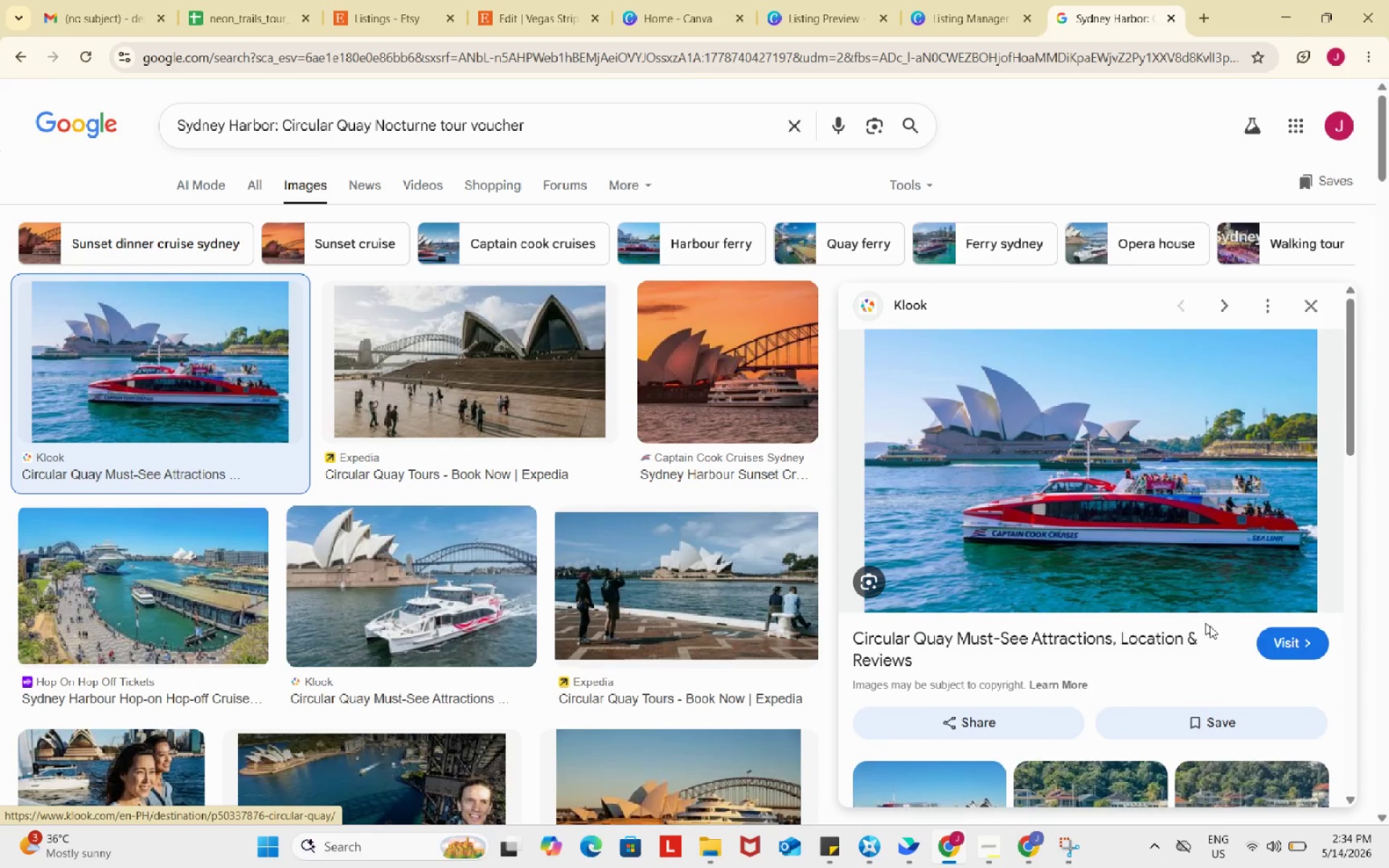 
left_click([1300, 638])
 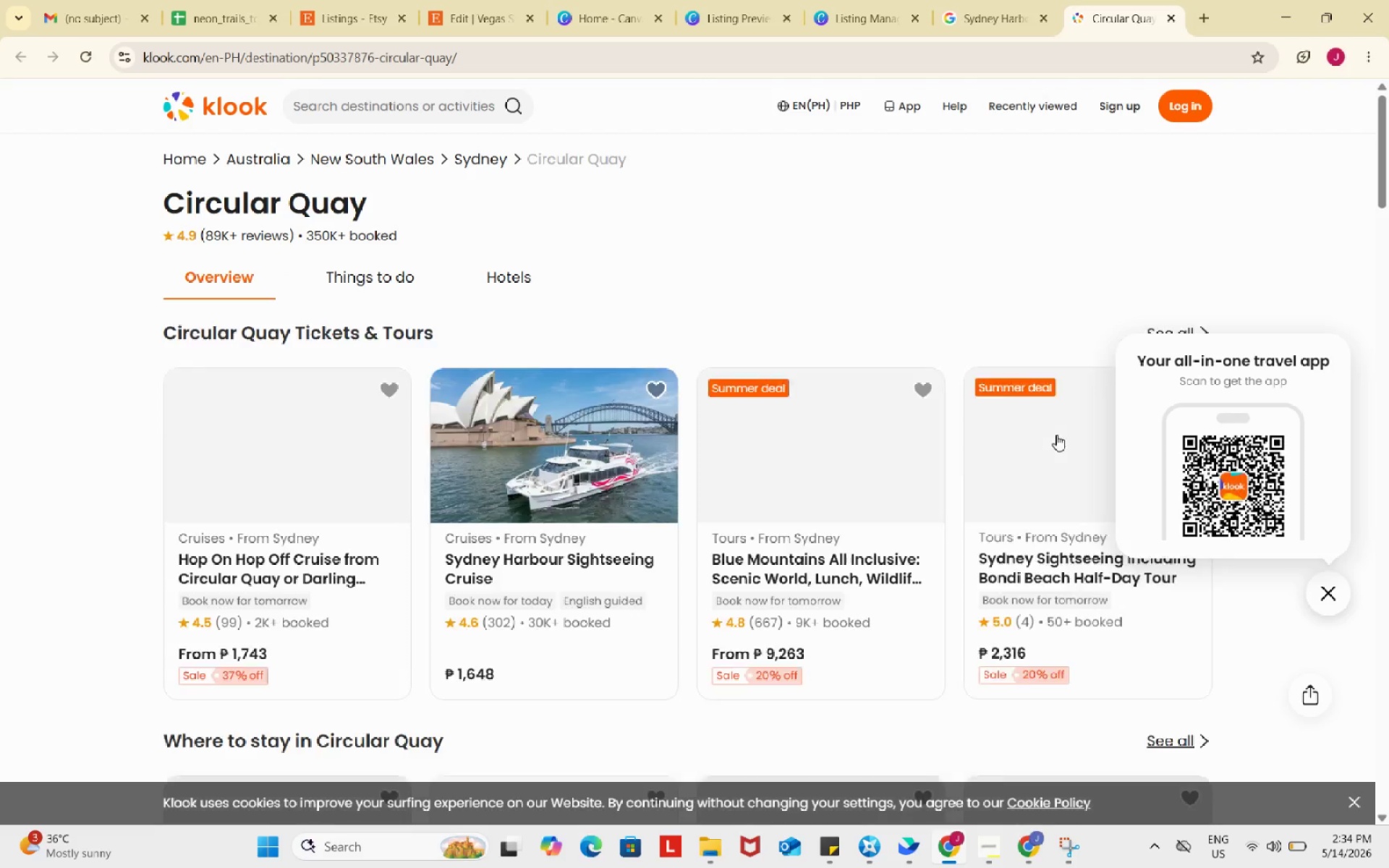 
scroll: coordinate [1056, 435], scroll_direction: down, amount: 1.0
 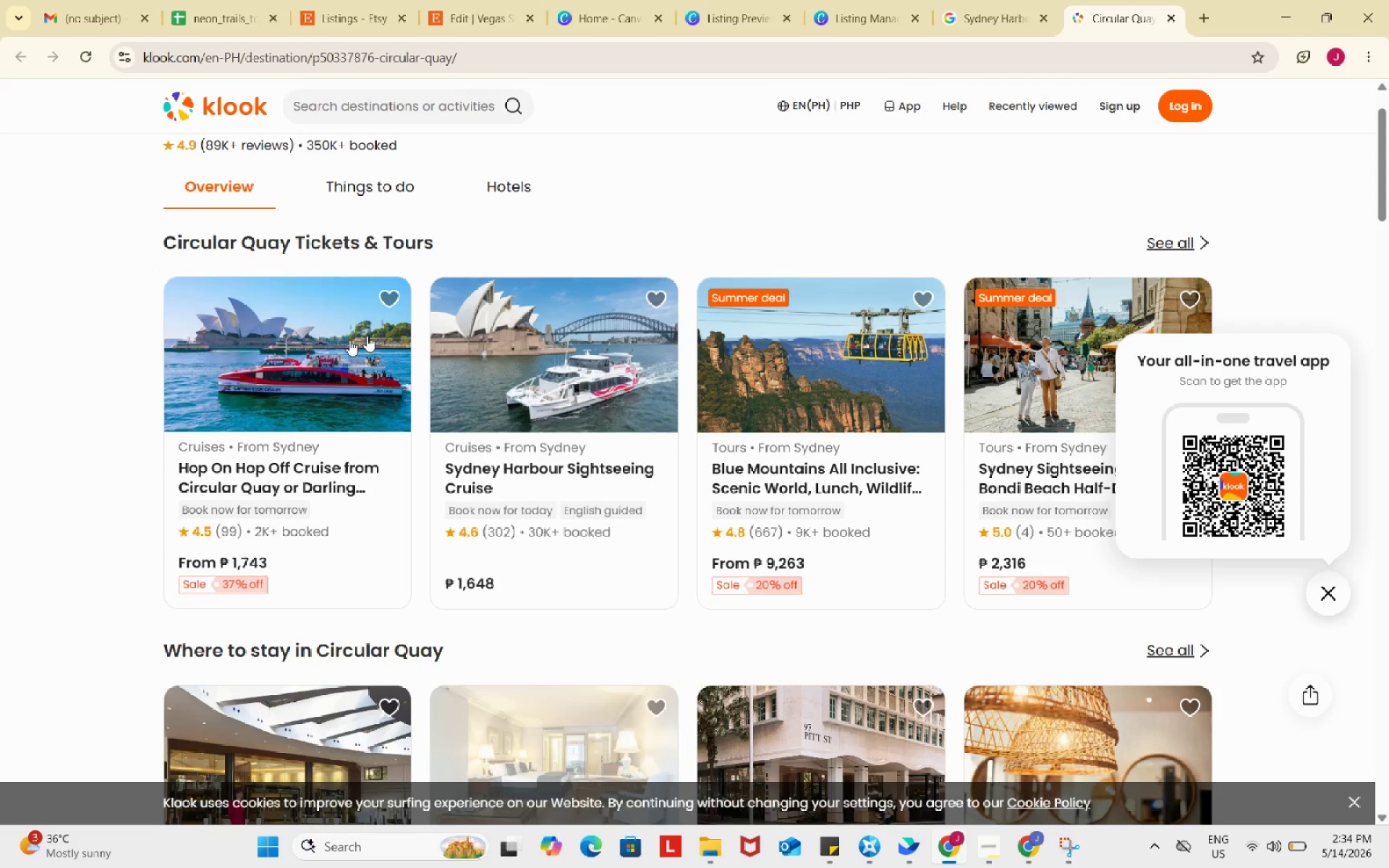 
left_click([298, 341])
 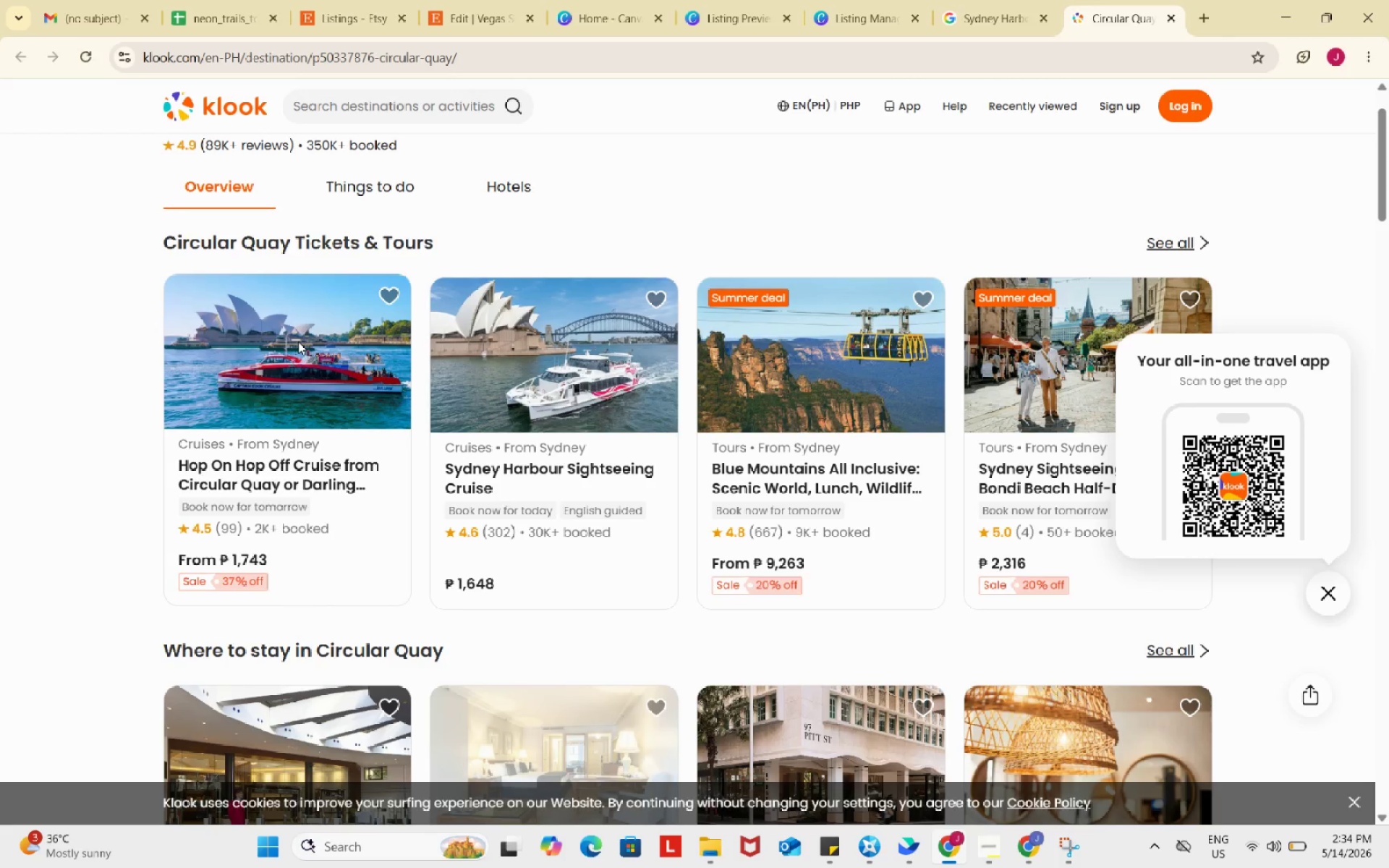 
mouse_move([323, 352])
 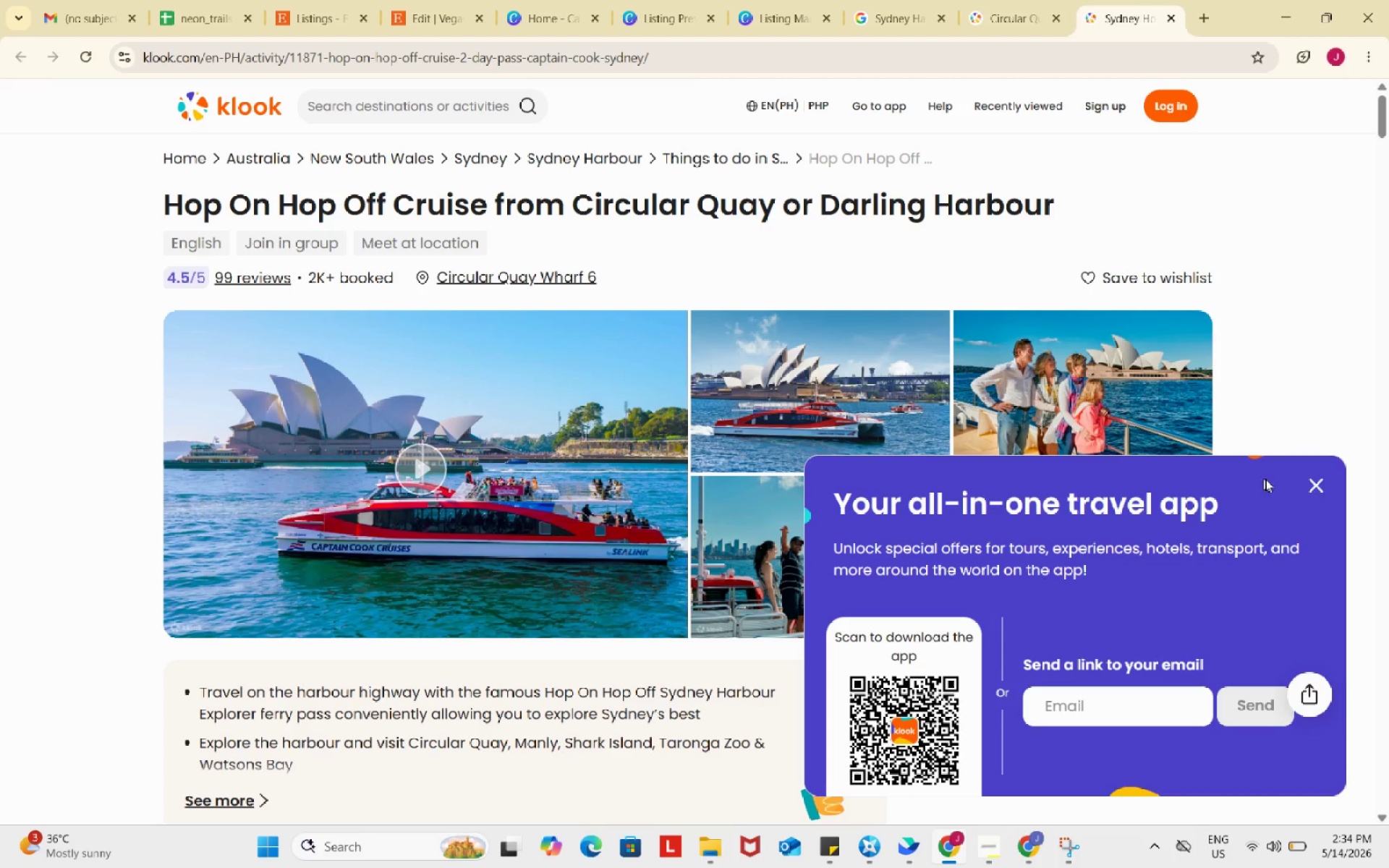 
left_click([1320, 483])
 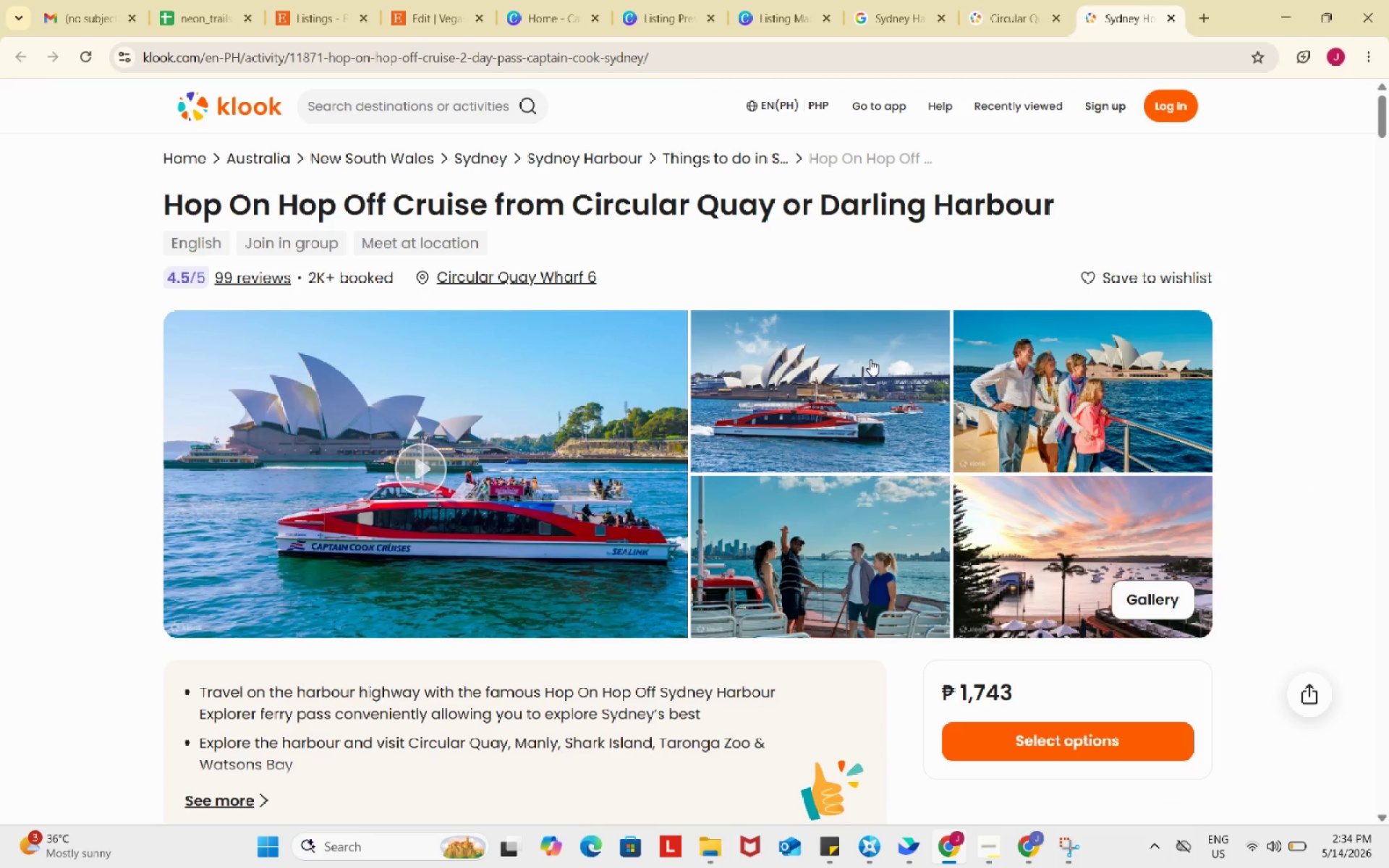 
left_click([870, 359])
 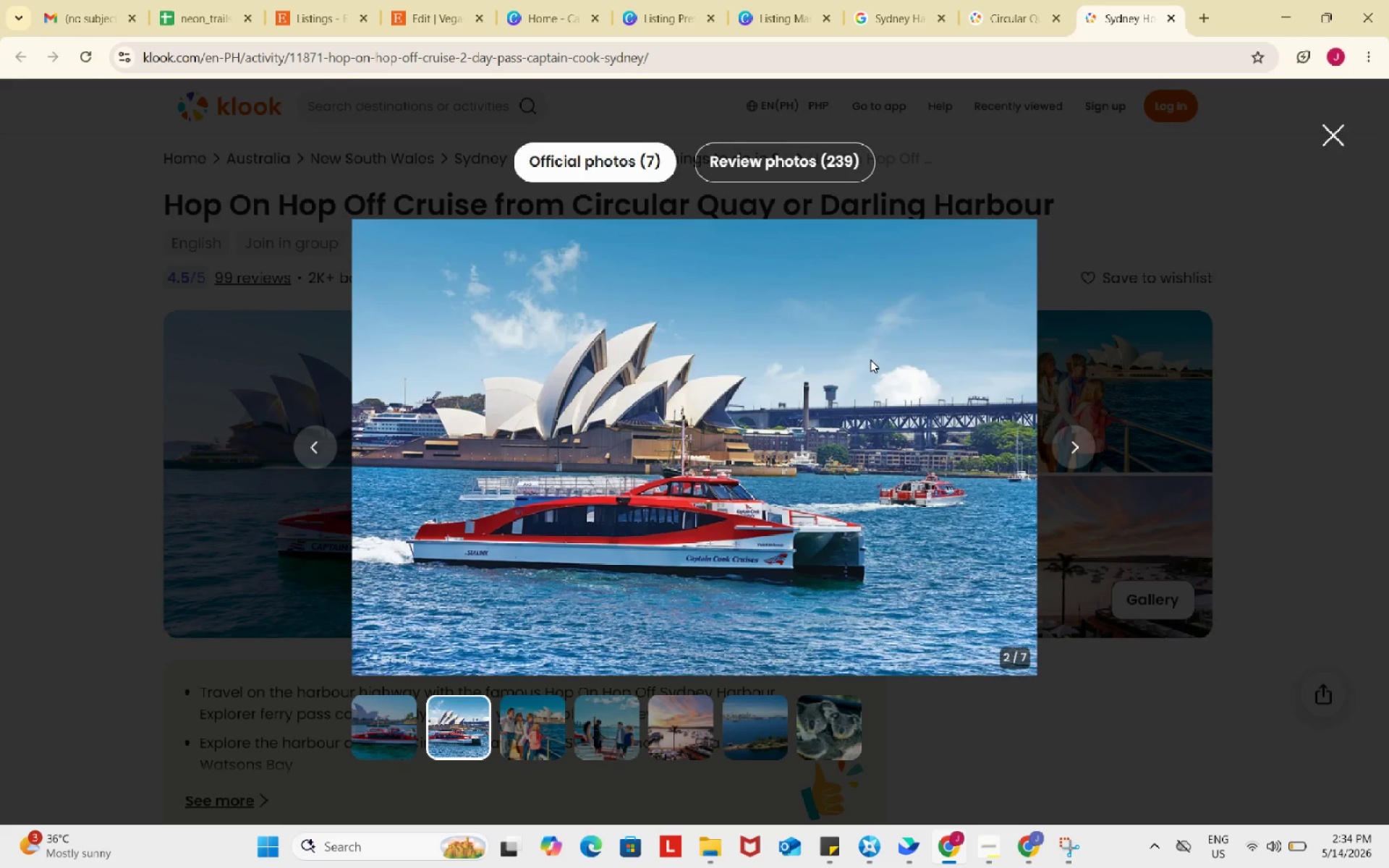 
key(Meta+Shift+S)
 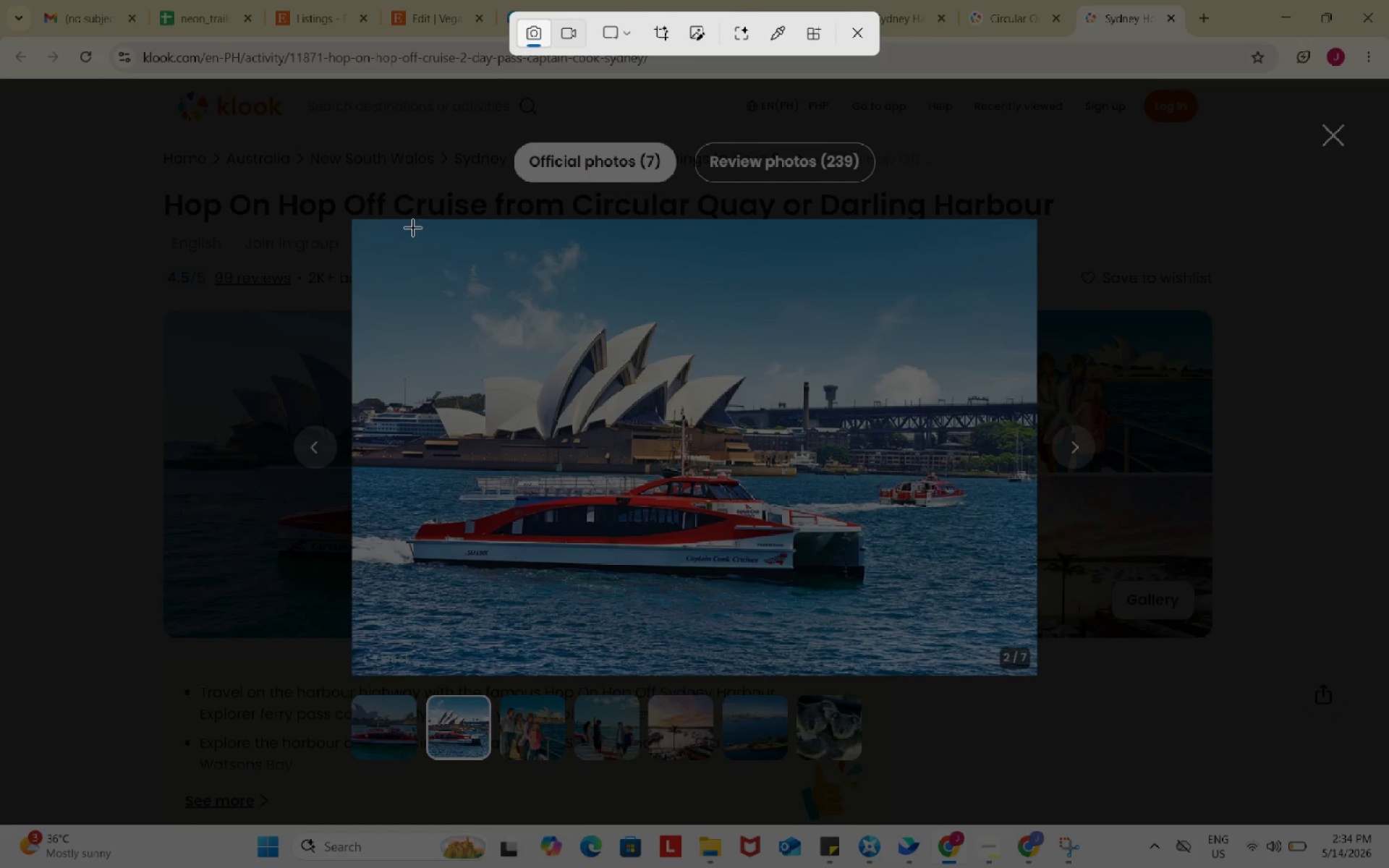 
left_click_drag(start_coordinate=[409, 225], to_coordinate=[947, 673])
 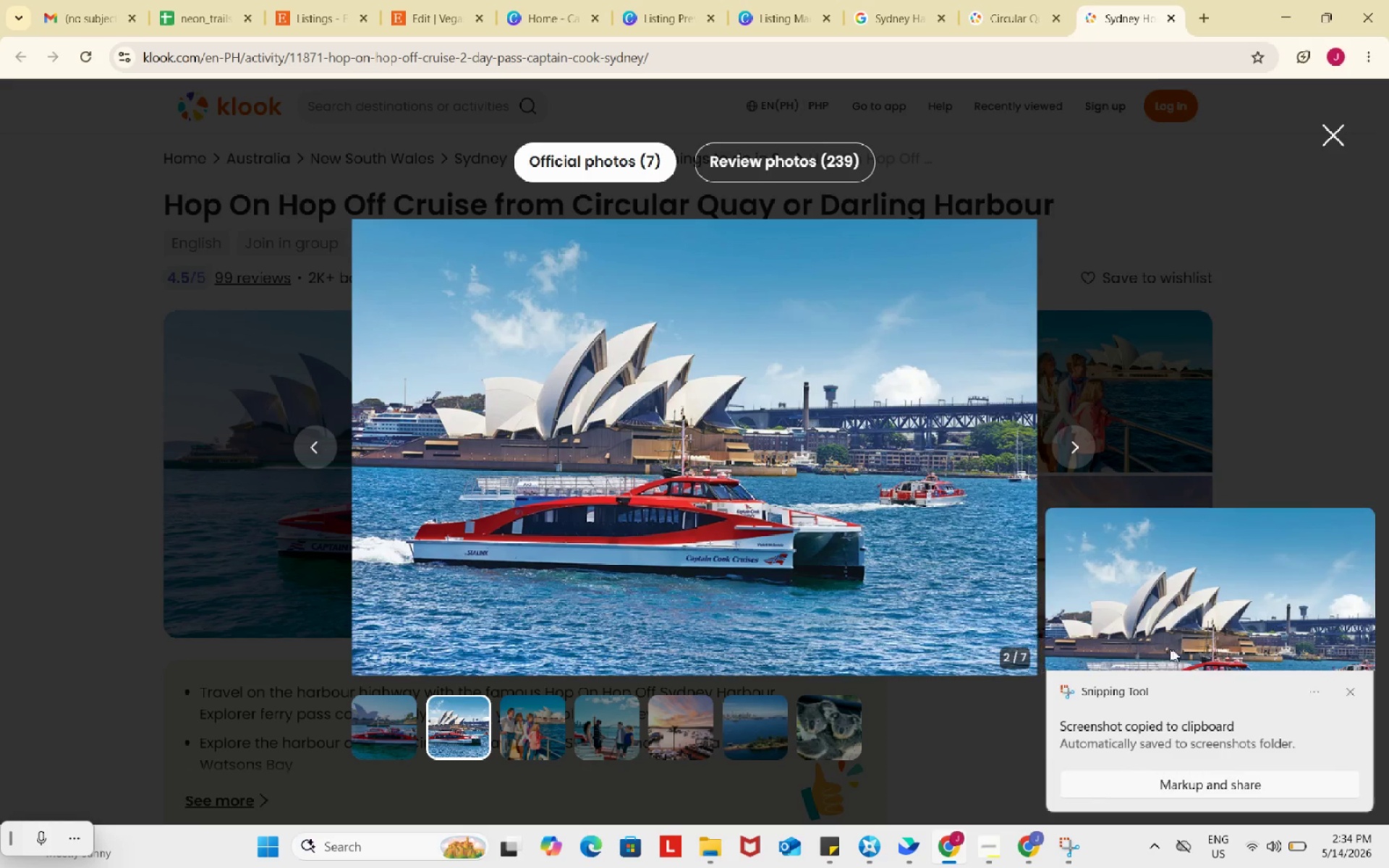 
left_click([1199, 600])
 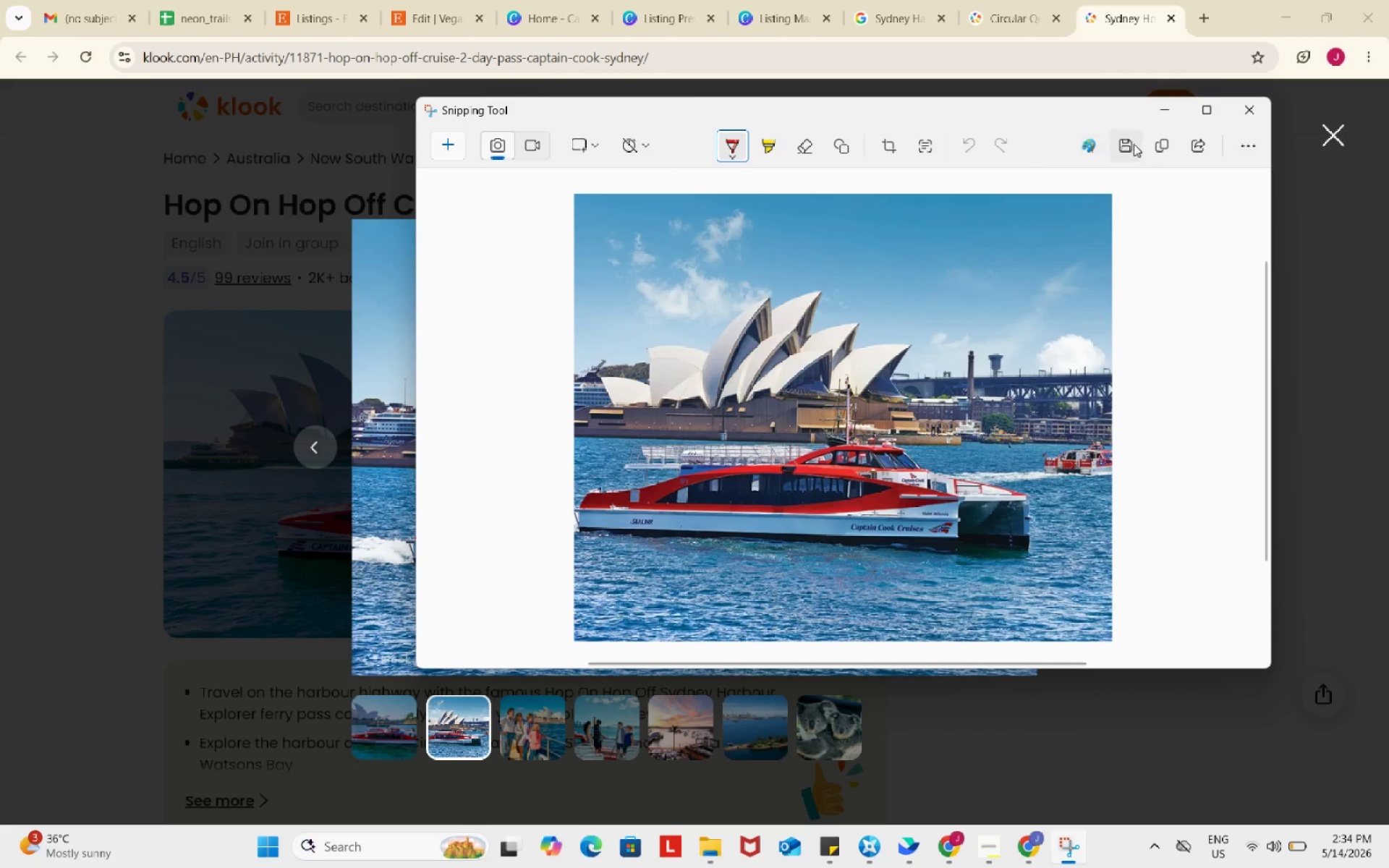 
left_click([1134, 144])
 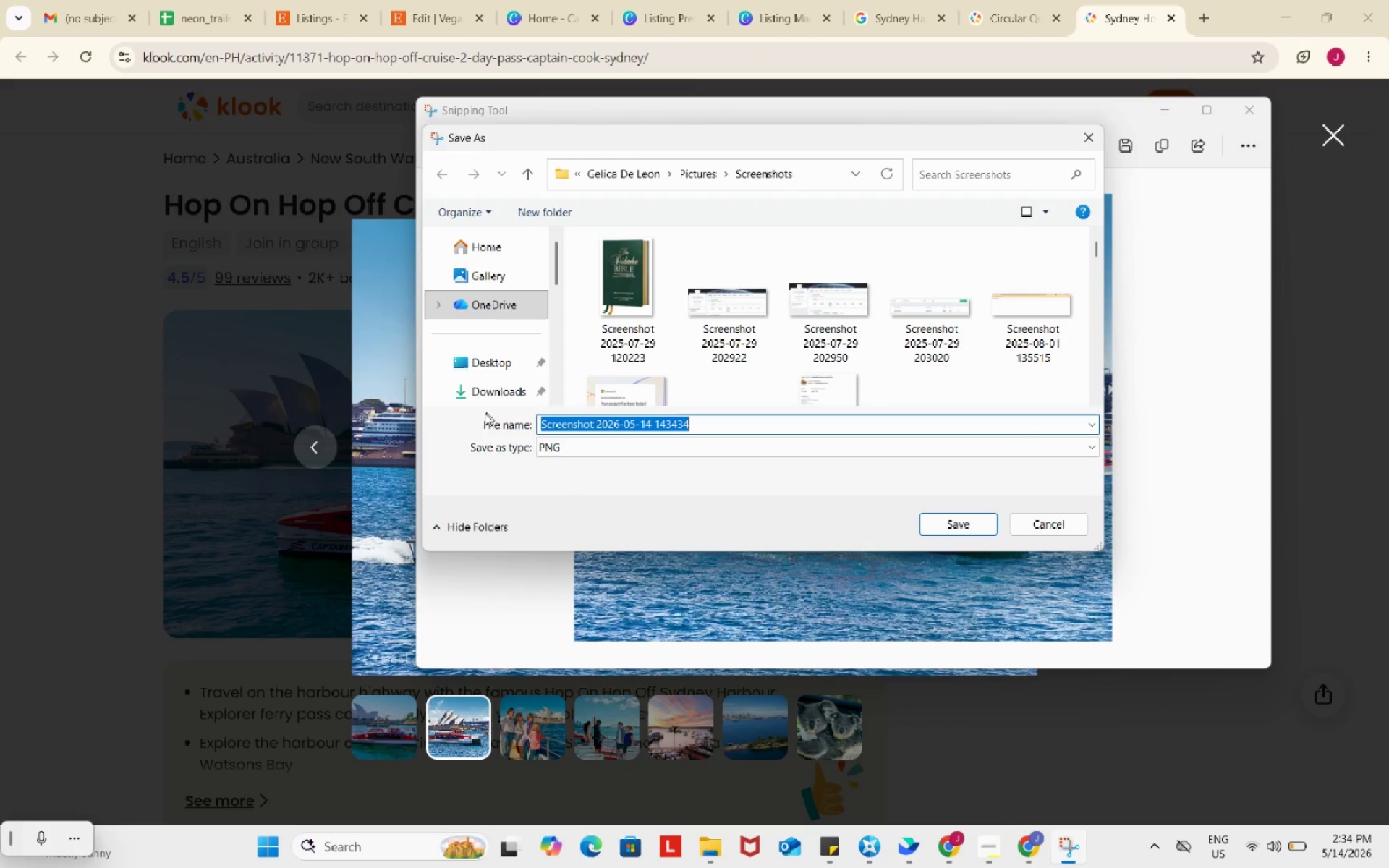 
left_click([497, 394])
 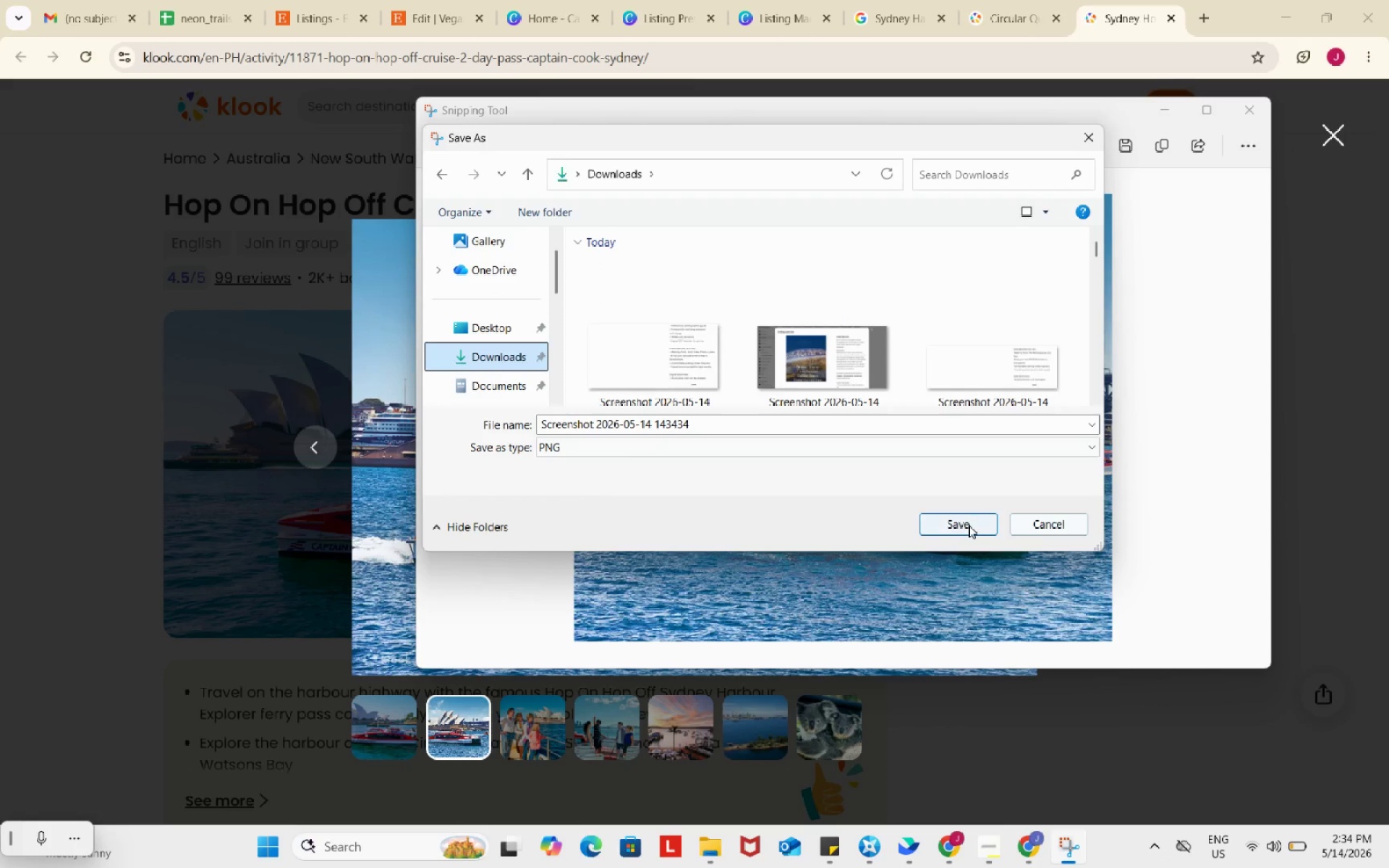 
left_click([968, 524])
 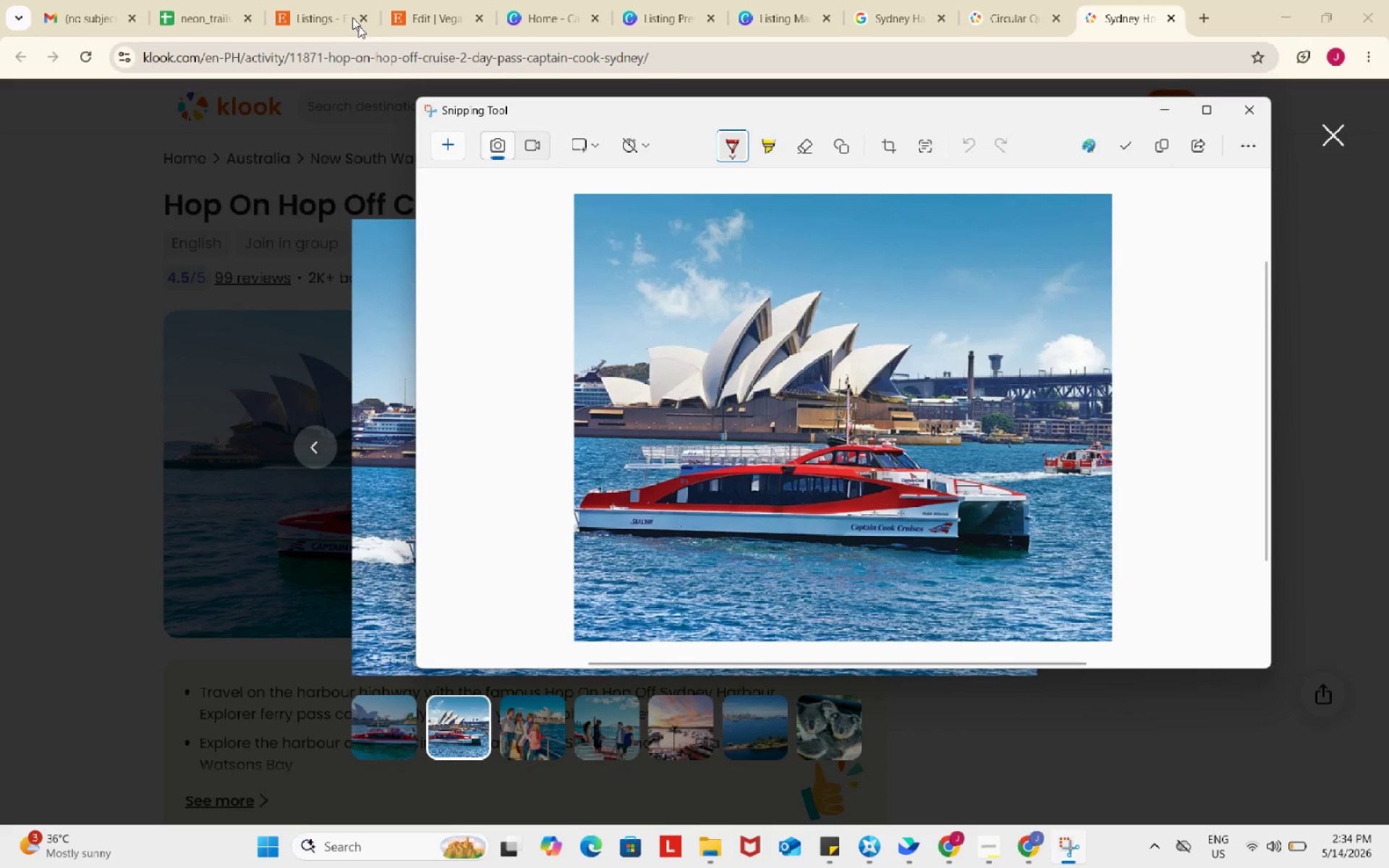 
left_click([328, 0])
 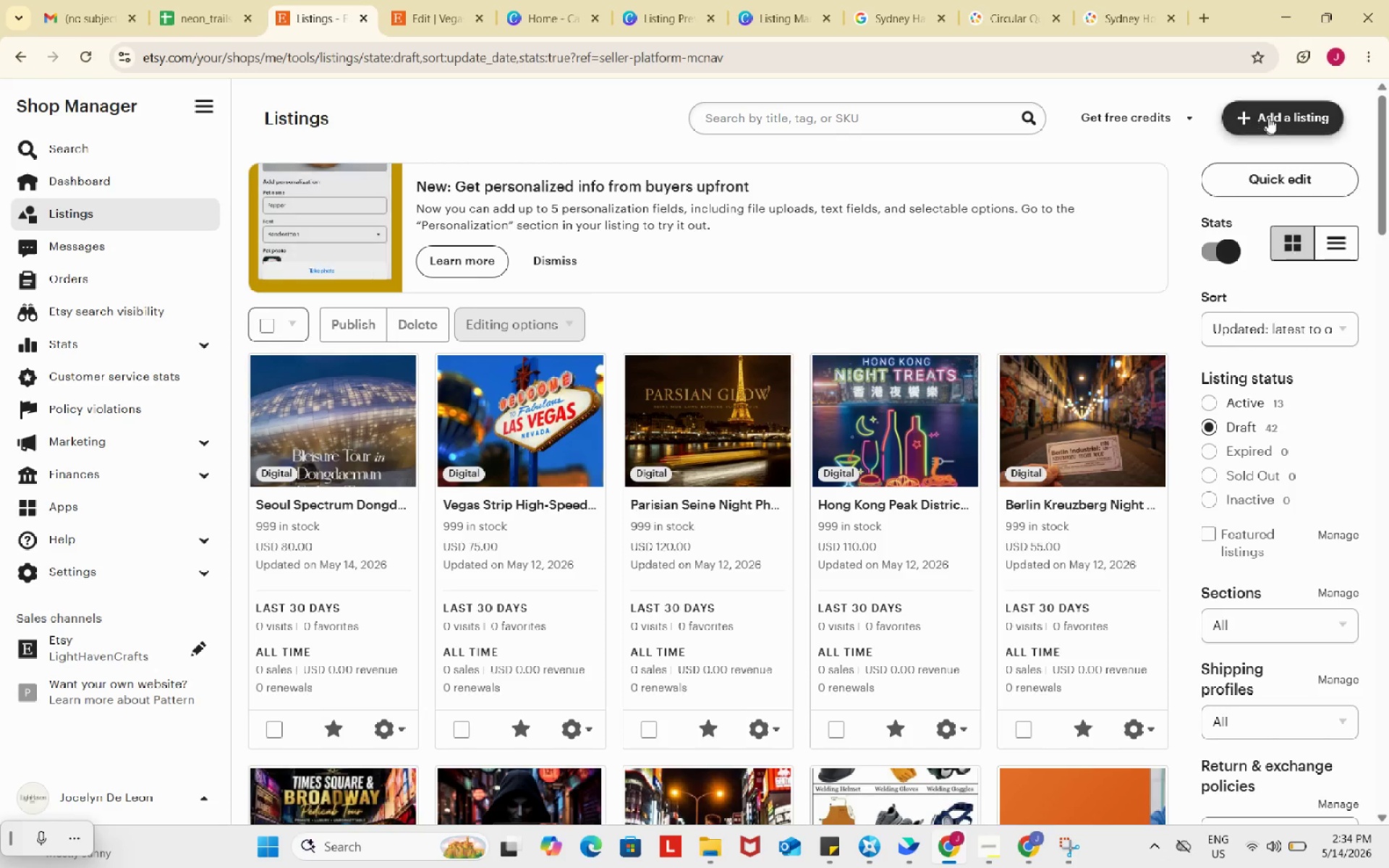 
left_click([1268, 116])
 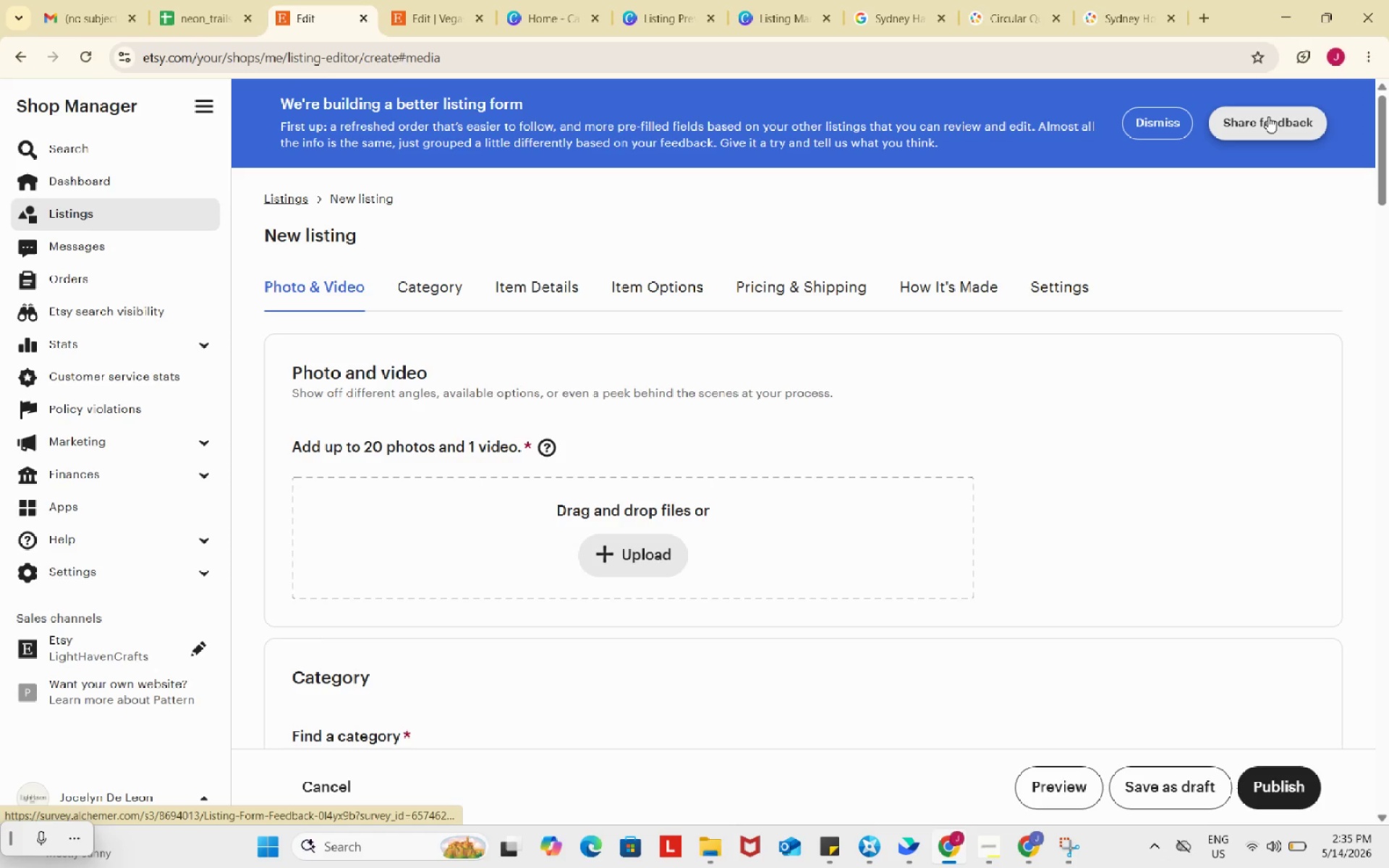 
wait(39.61)
 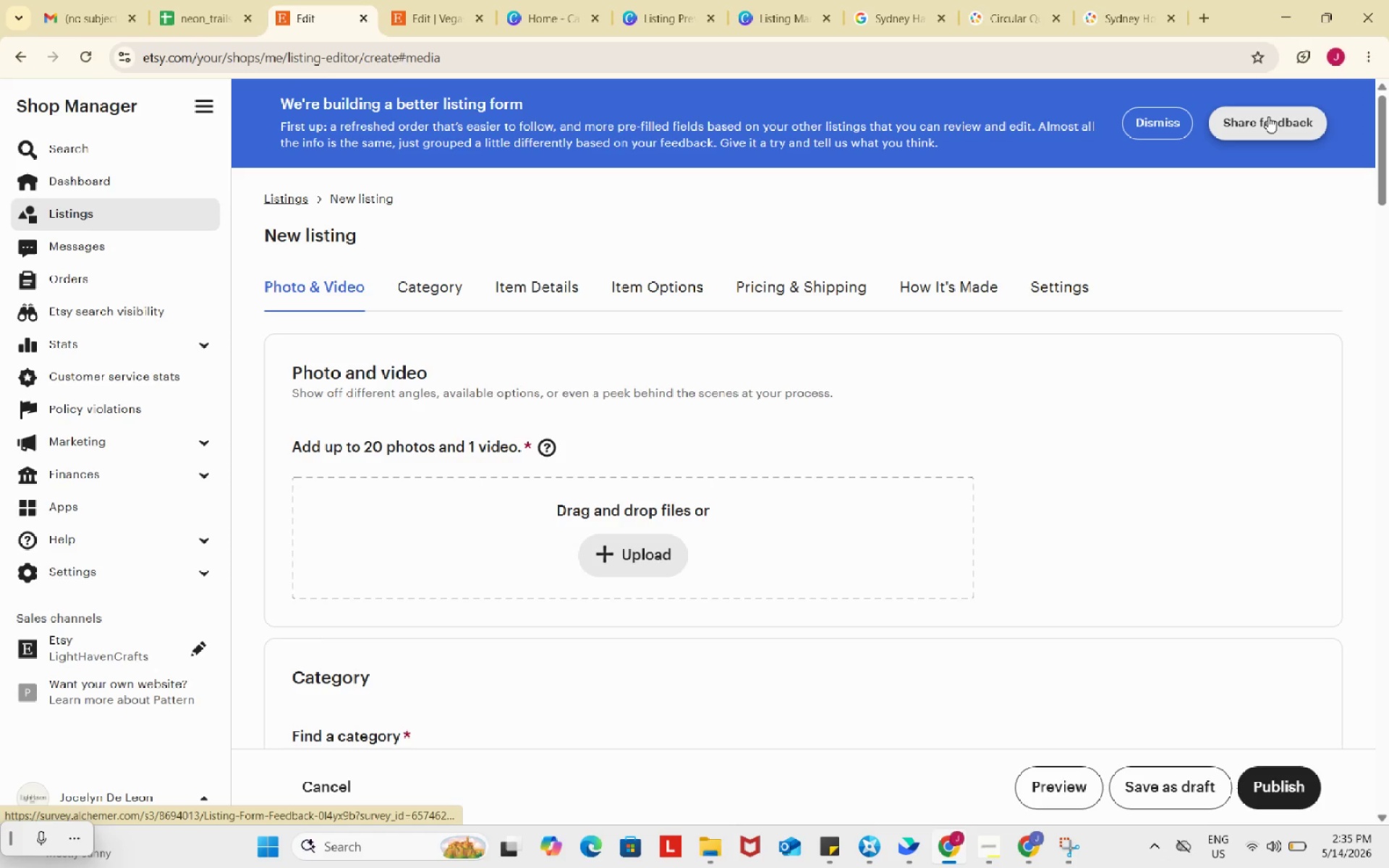 
left_click([637, 548])
 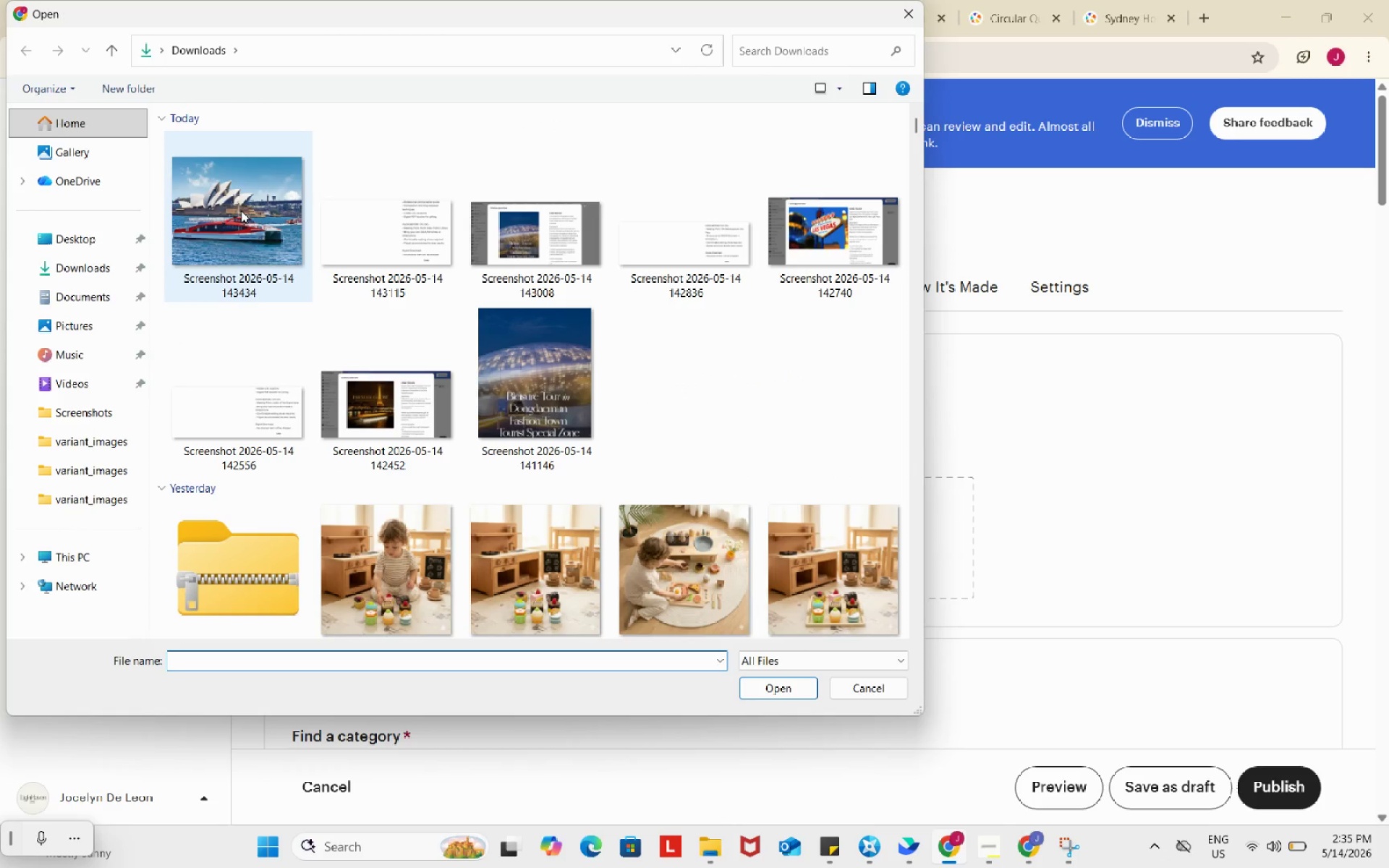 
left_click([241, 210])
 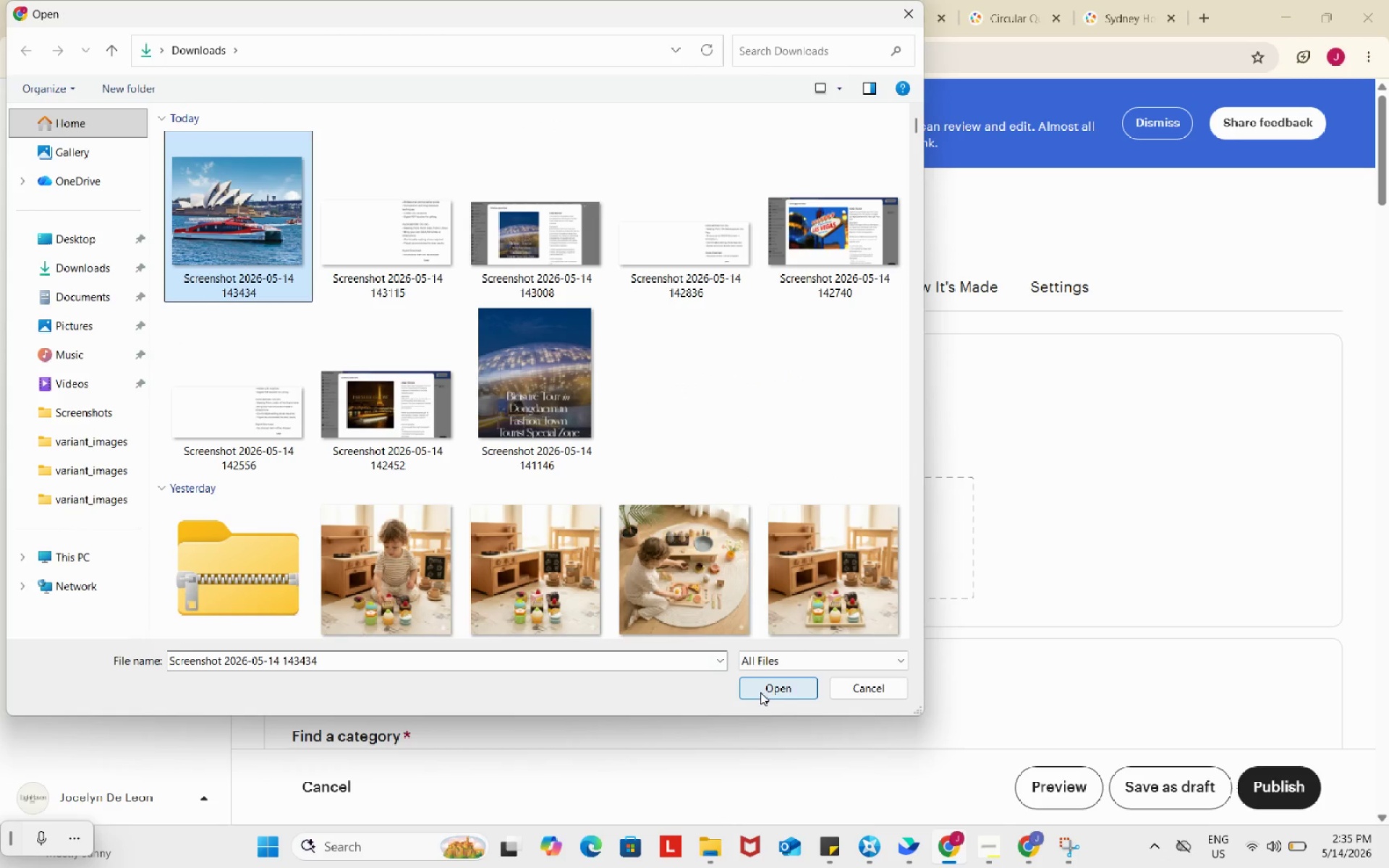 
left_click([760, 692])
 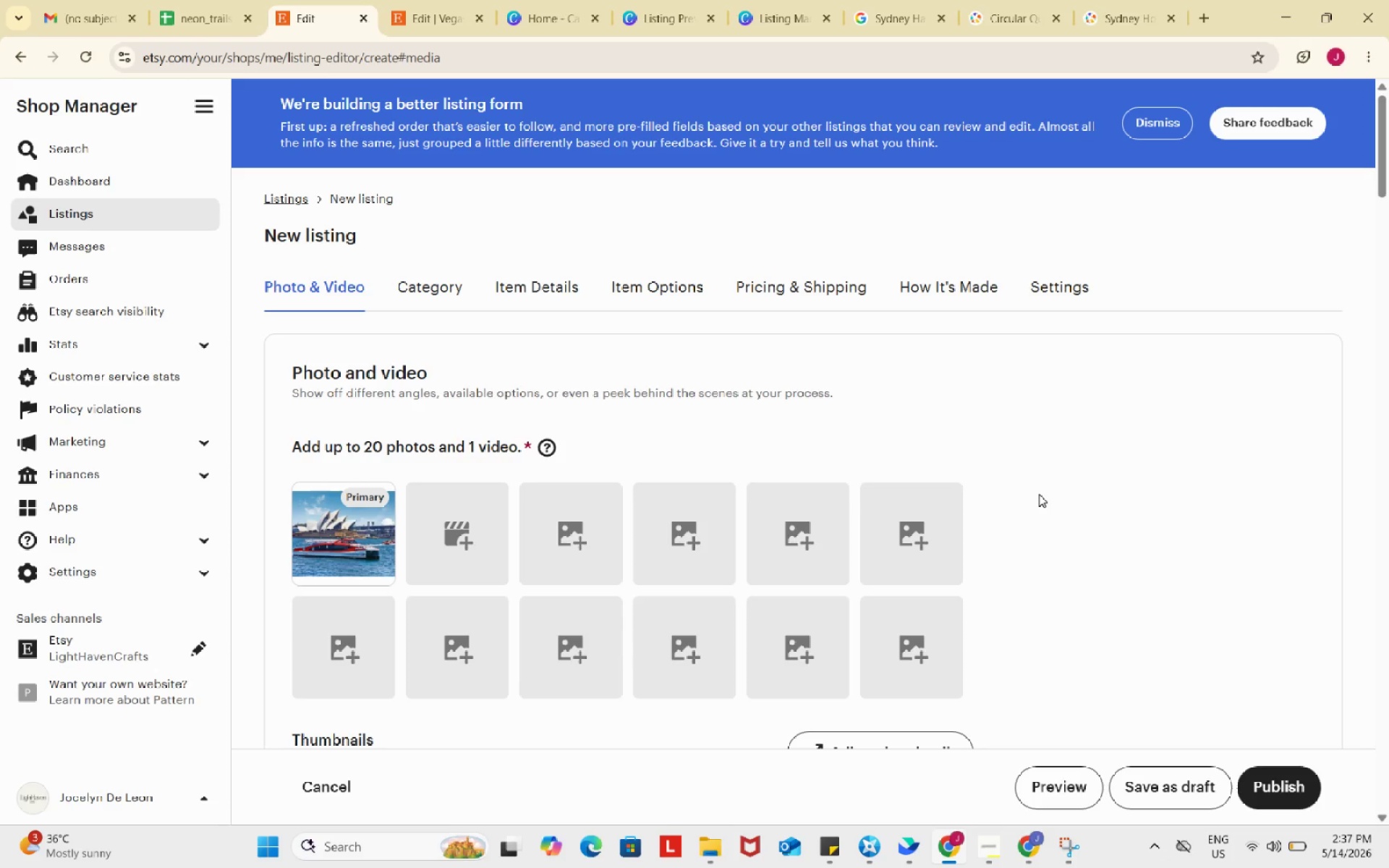 
wait(115.25)
 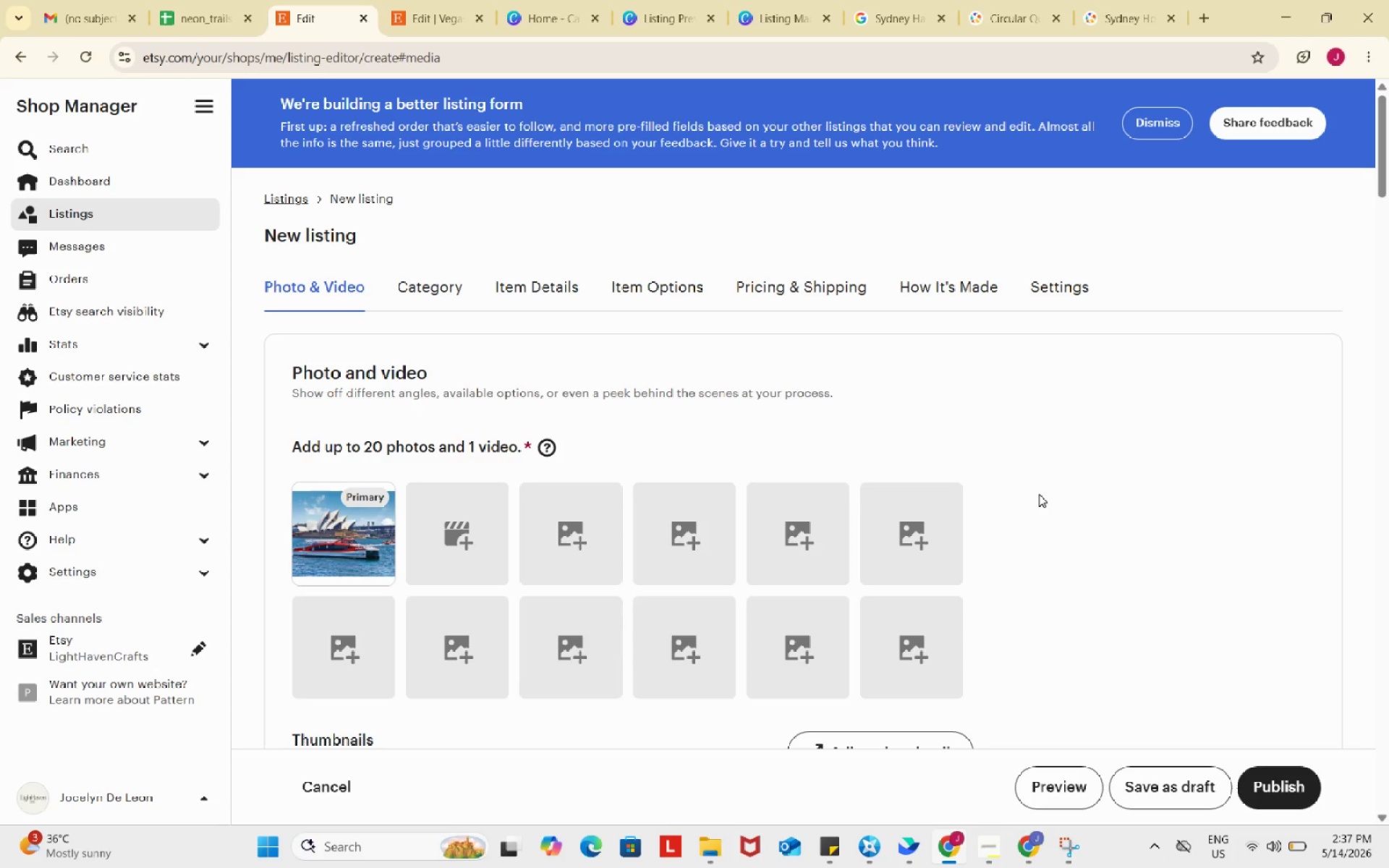 
scroll: coordinate [1036, 530], scroll_direction: down, amount: 11.0
 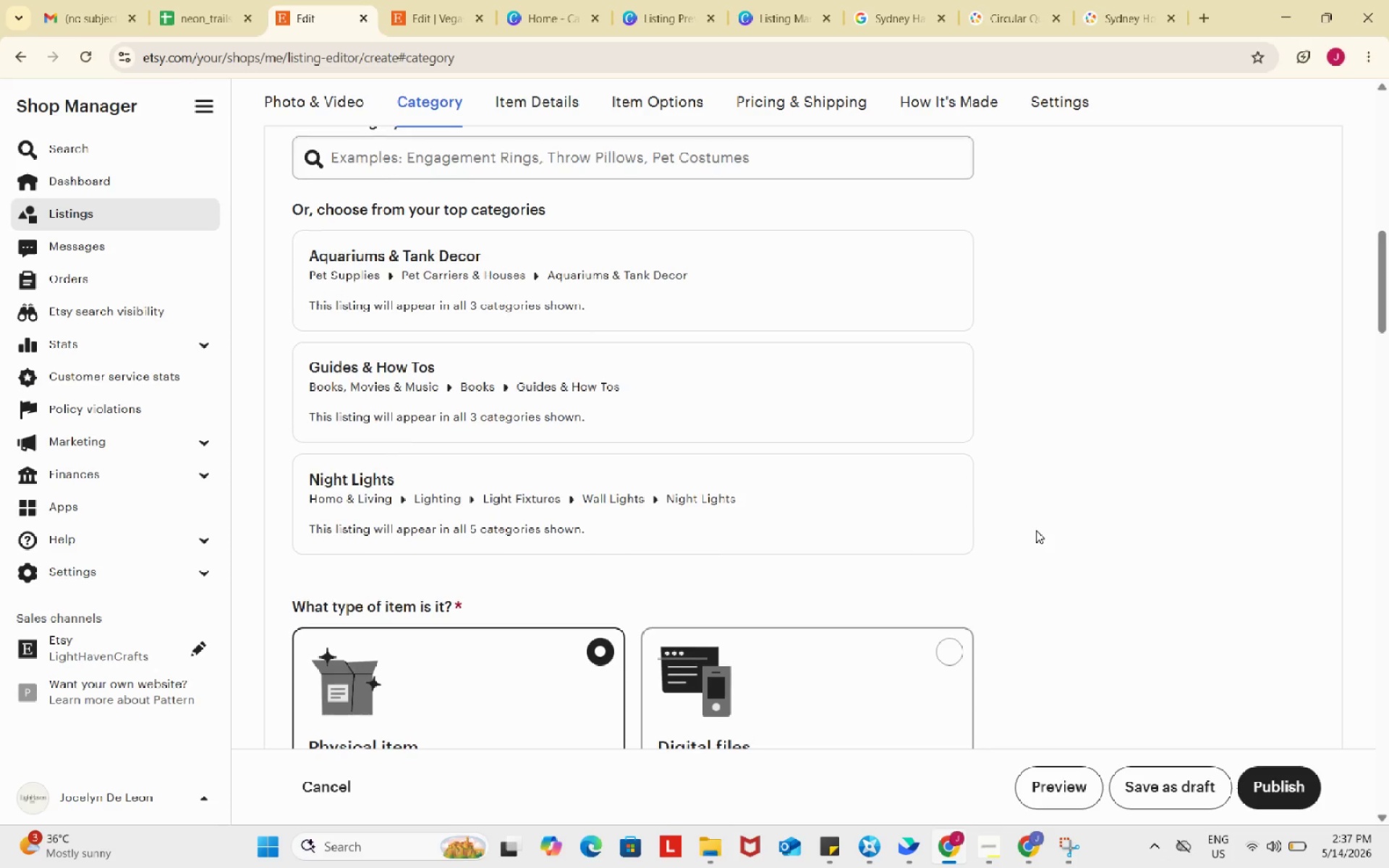 
scroll: coordinate [1036, 530], scroll_direction: up, amount: 2.0
 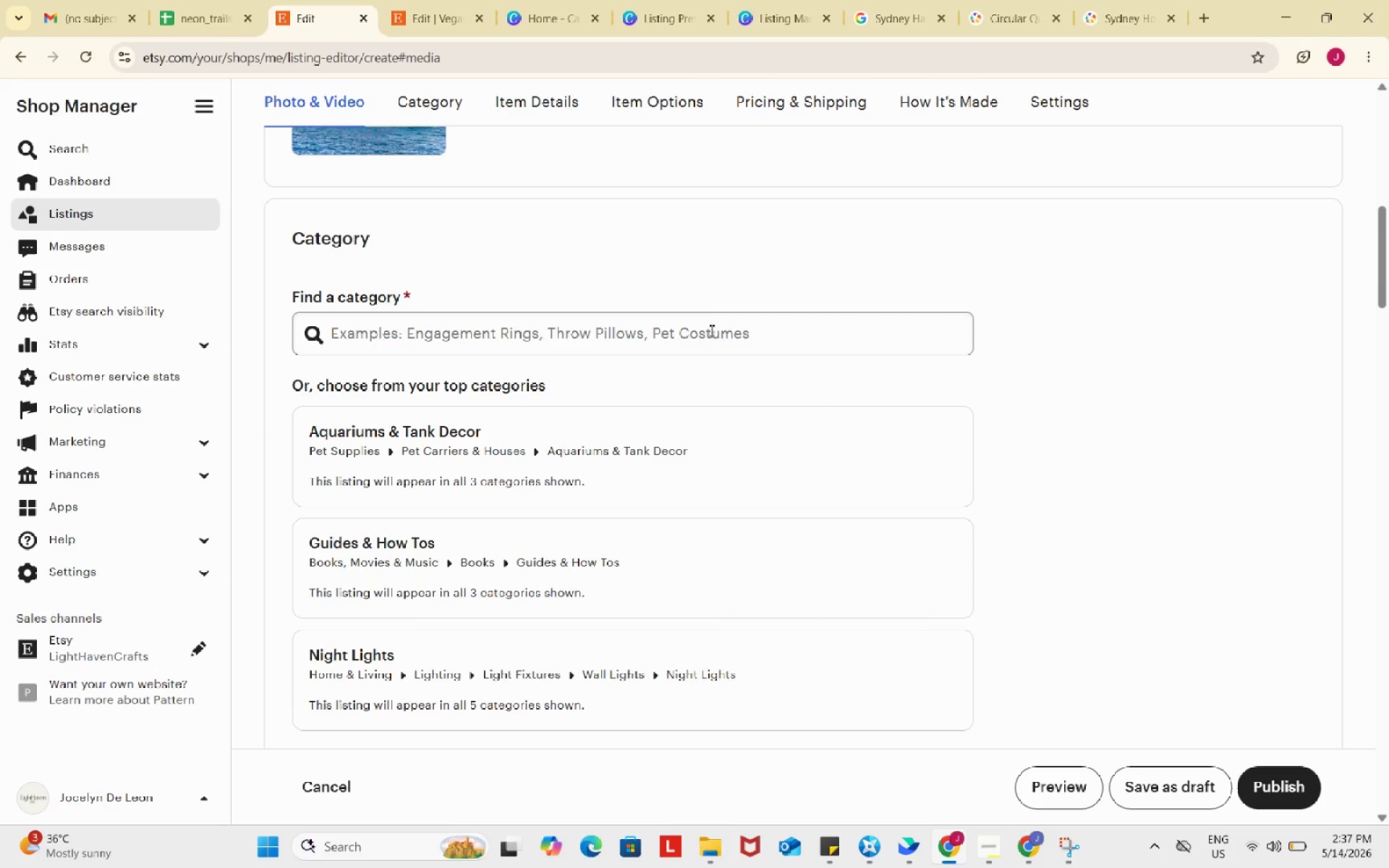 
left_click([710, 328])
 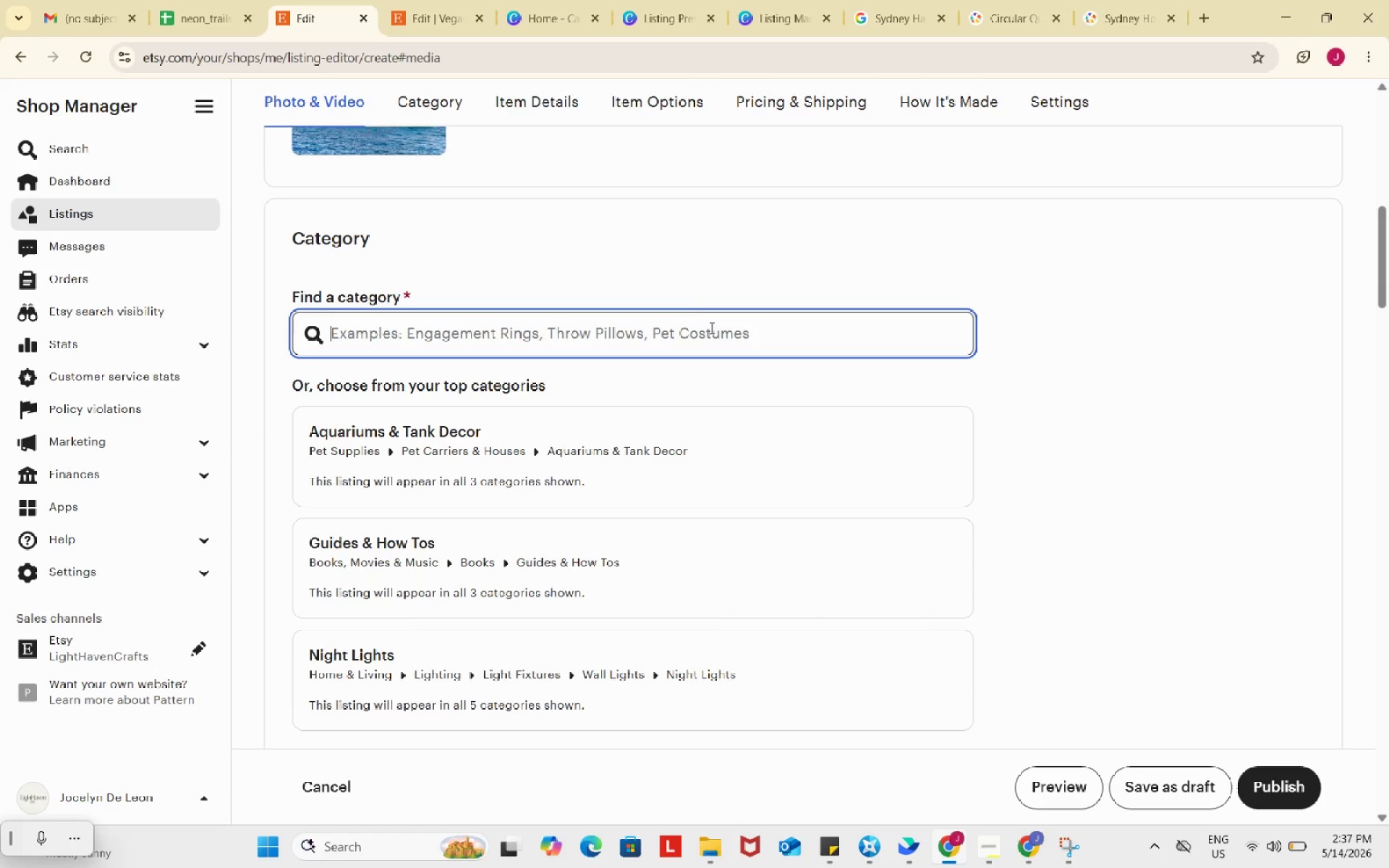 
type(voucher)
 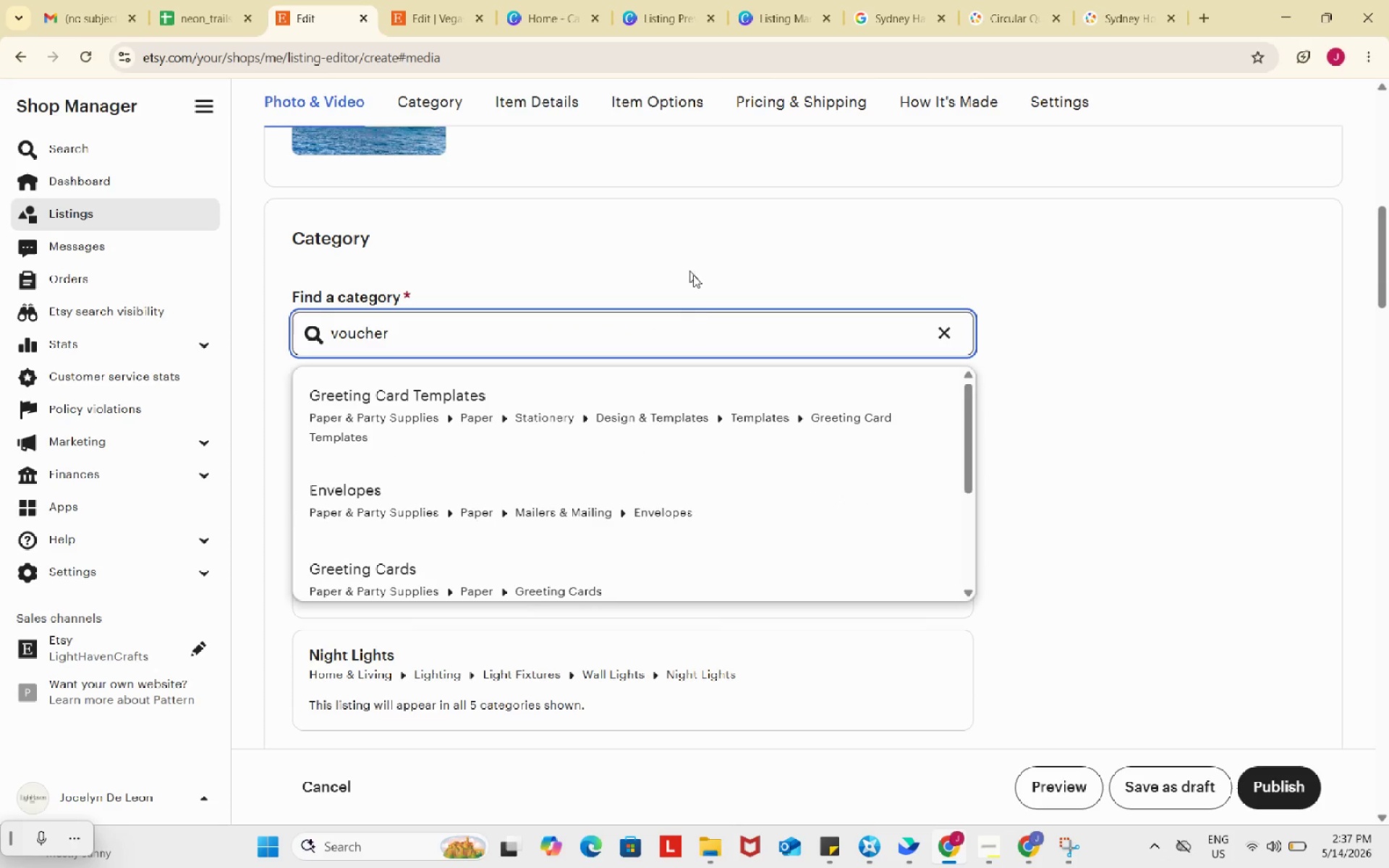 
scroll: coordinate [714, 393], scroll_direction: down, amount: 3.0
 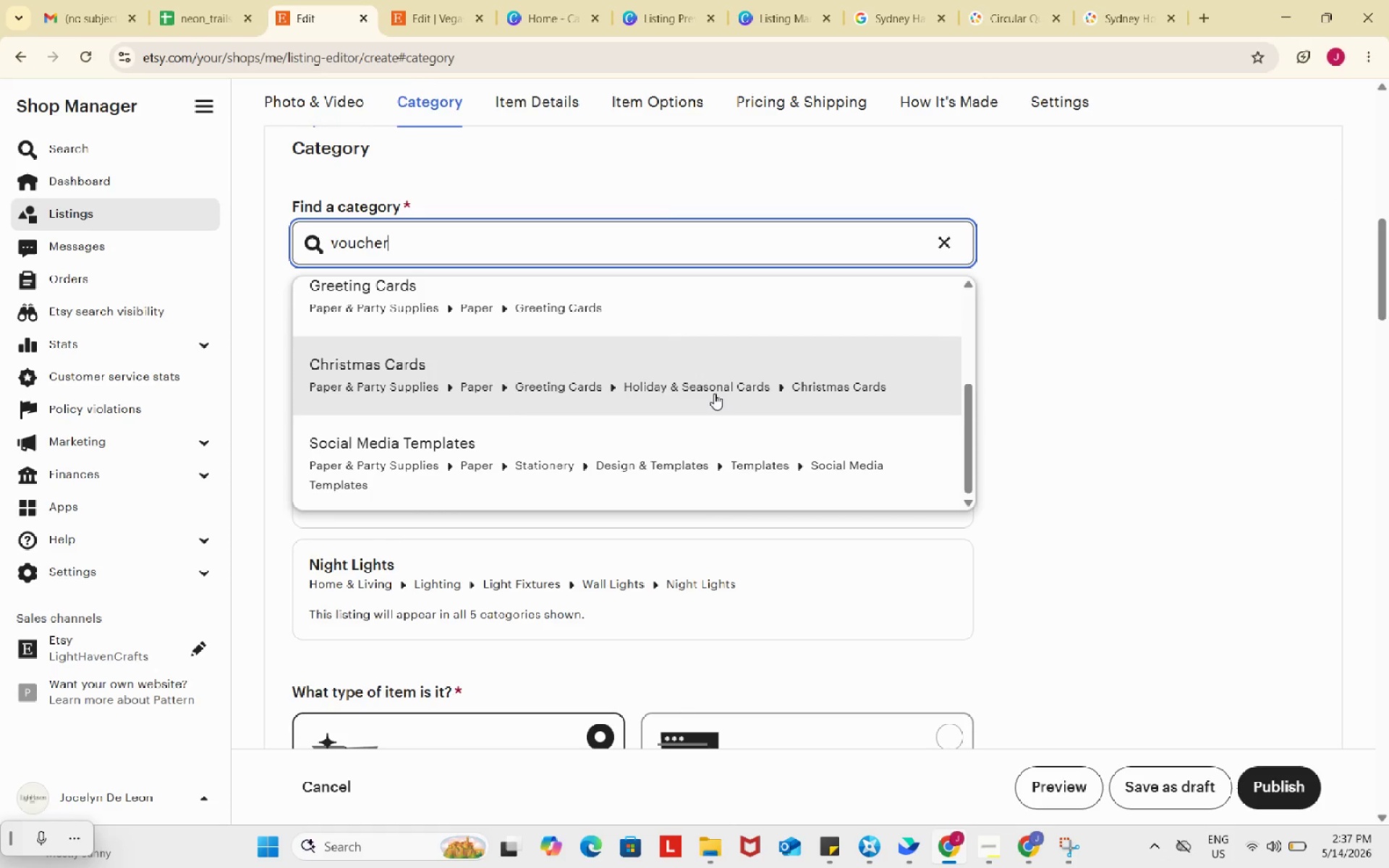 
scroll: coordinate [714, 393], scroll_direction: up, amount: 3.0
 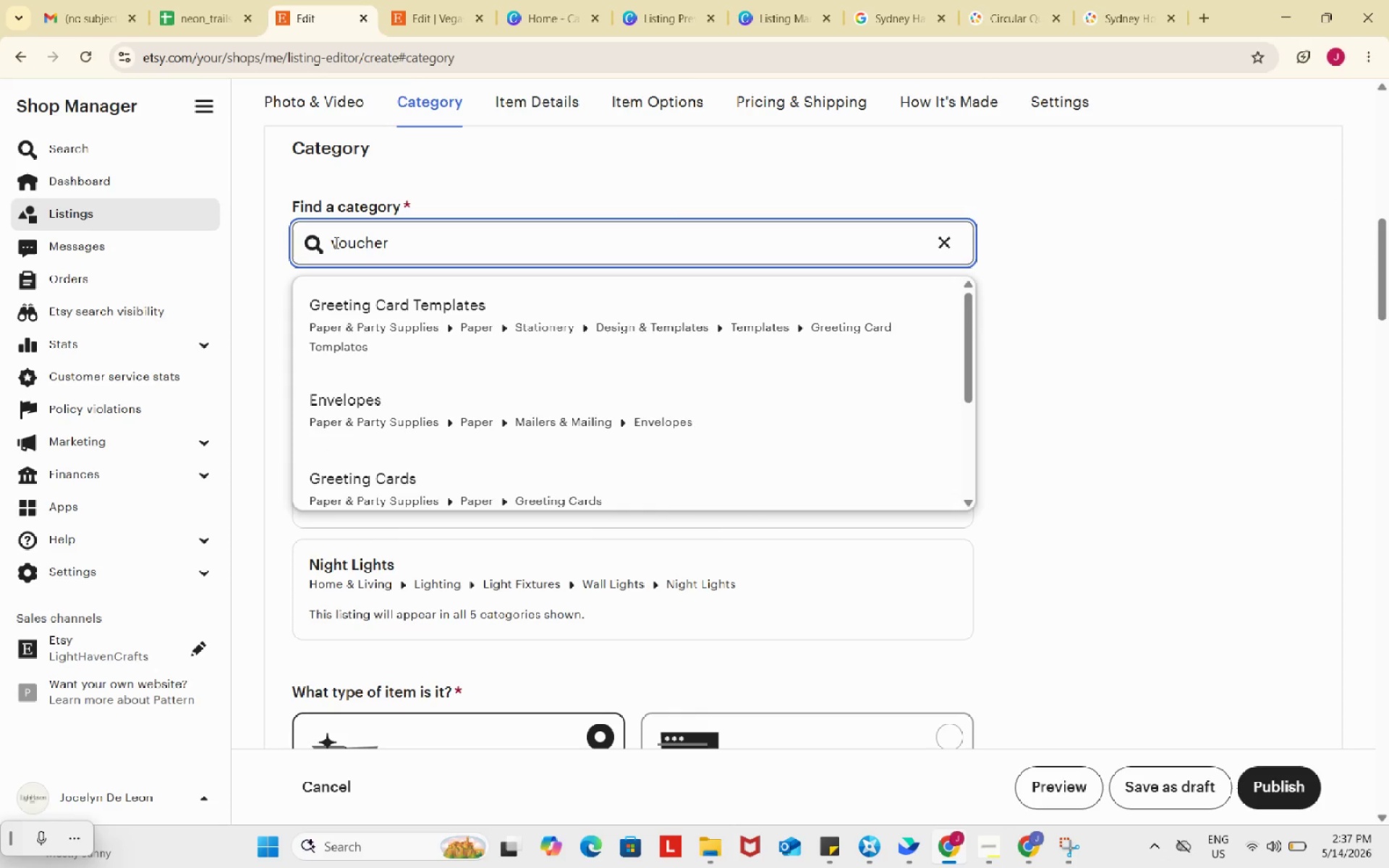 
left_click([335, 242])
 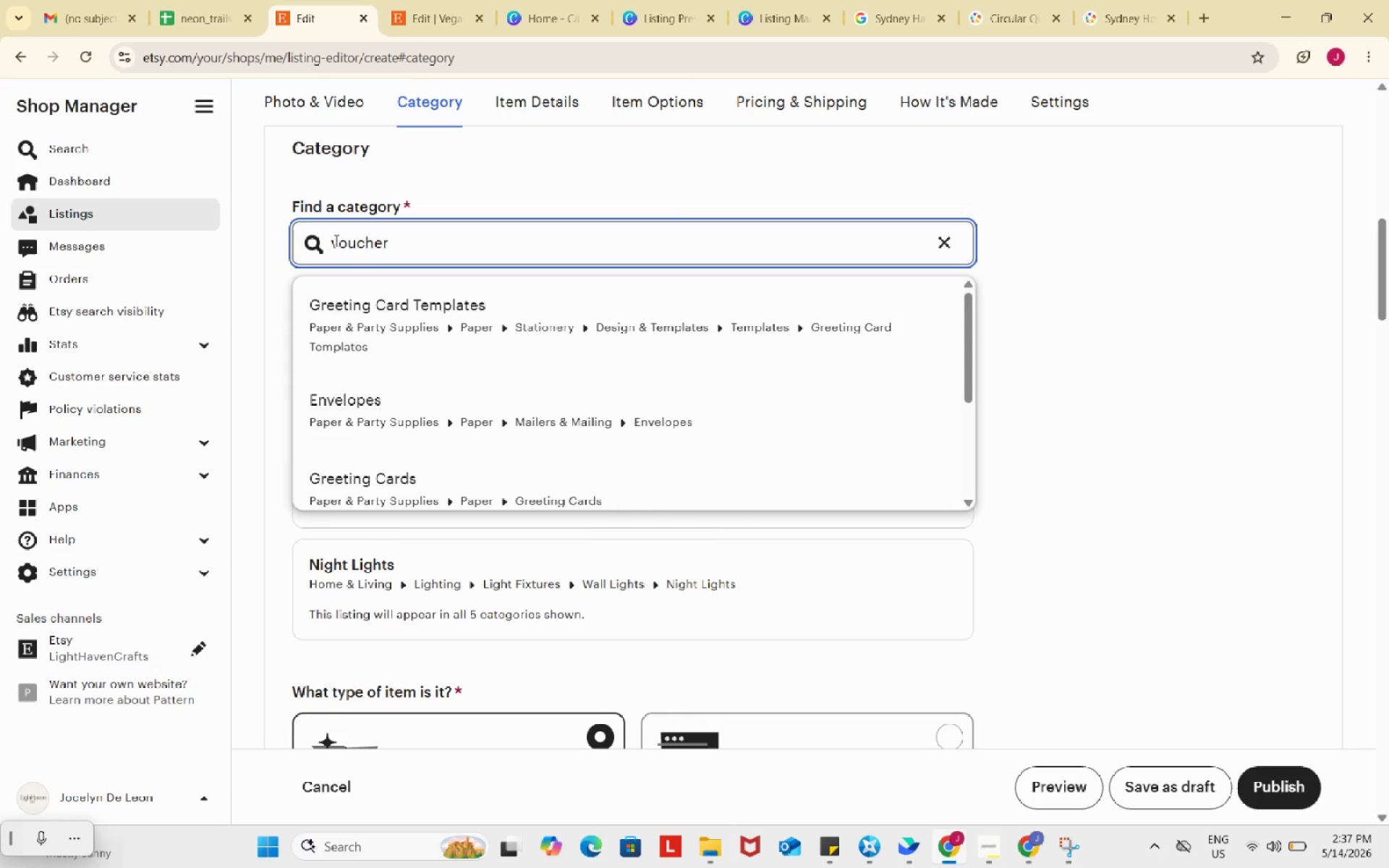 
left_click([335, 240])
 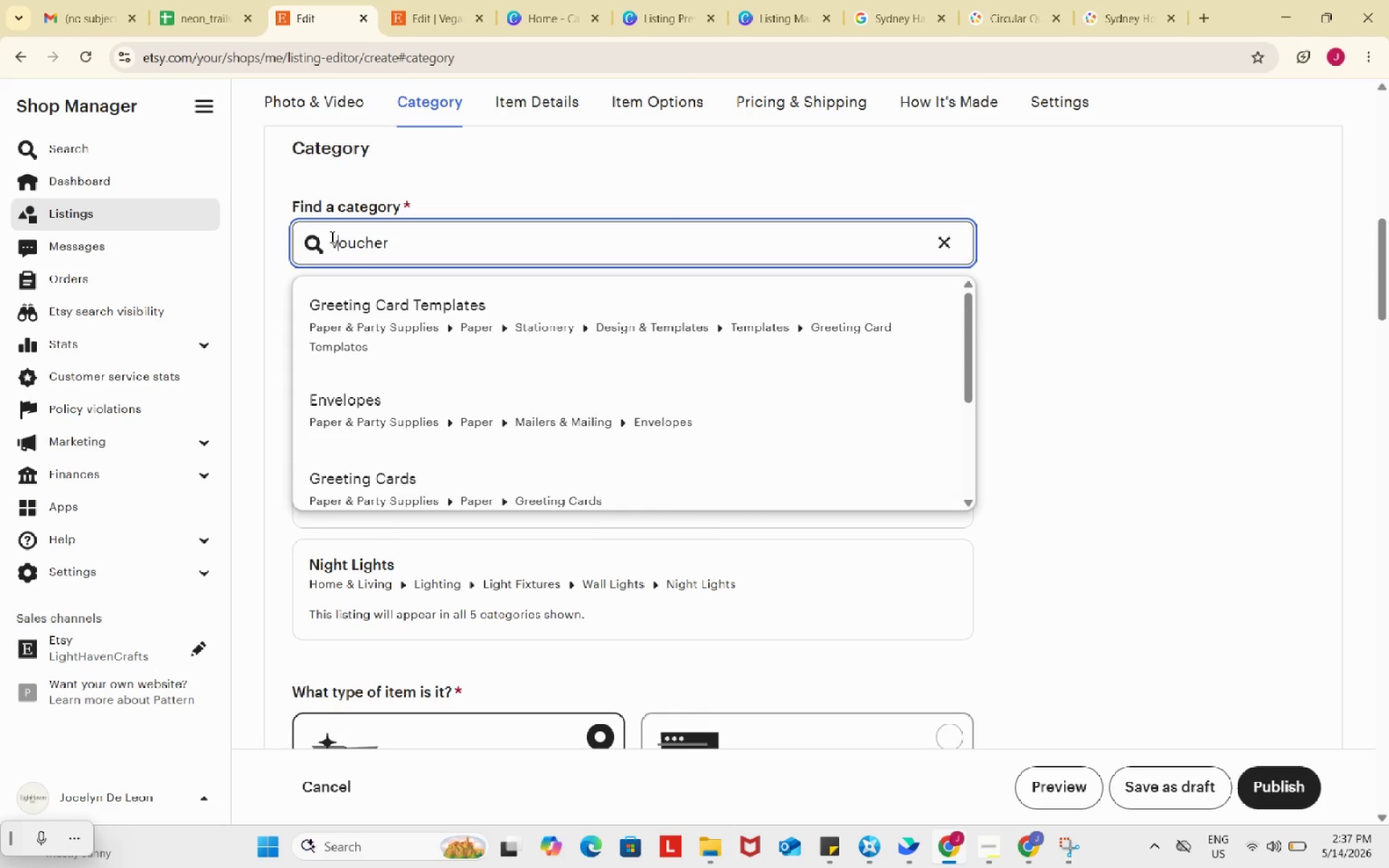 
left_click([331, 237])
 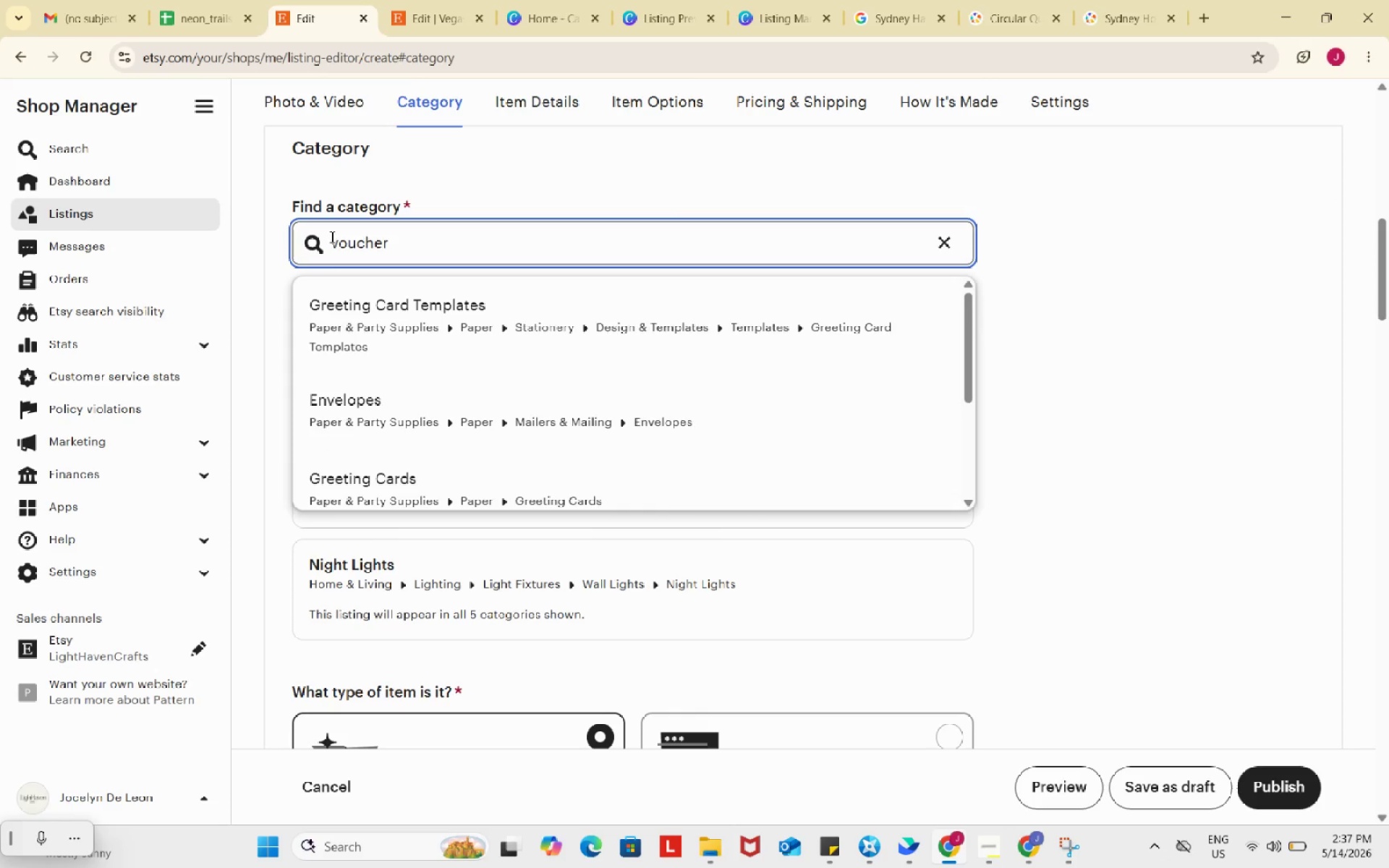 
type(tour )
 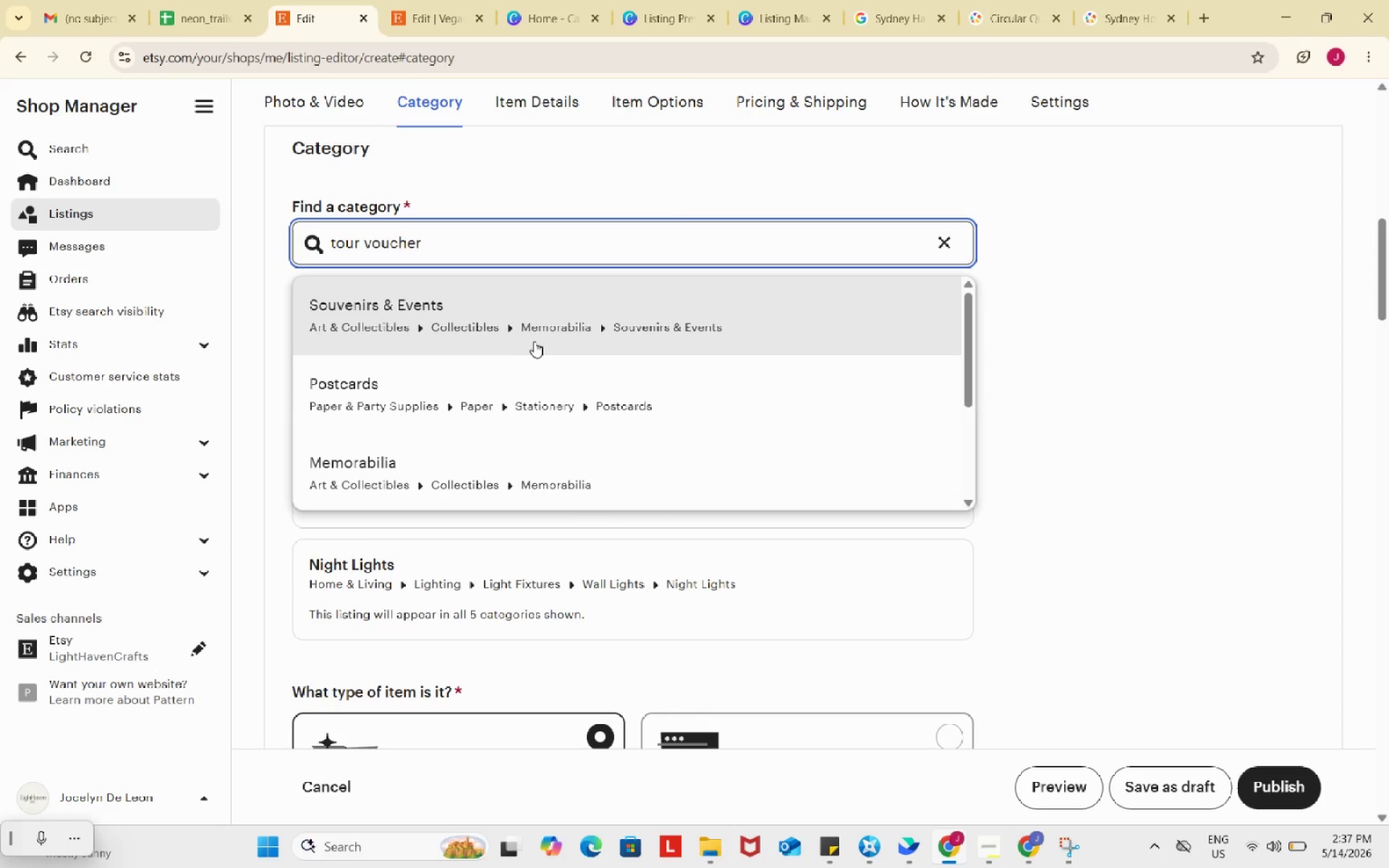 
left_click([551, 320])
 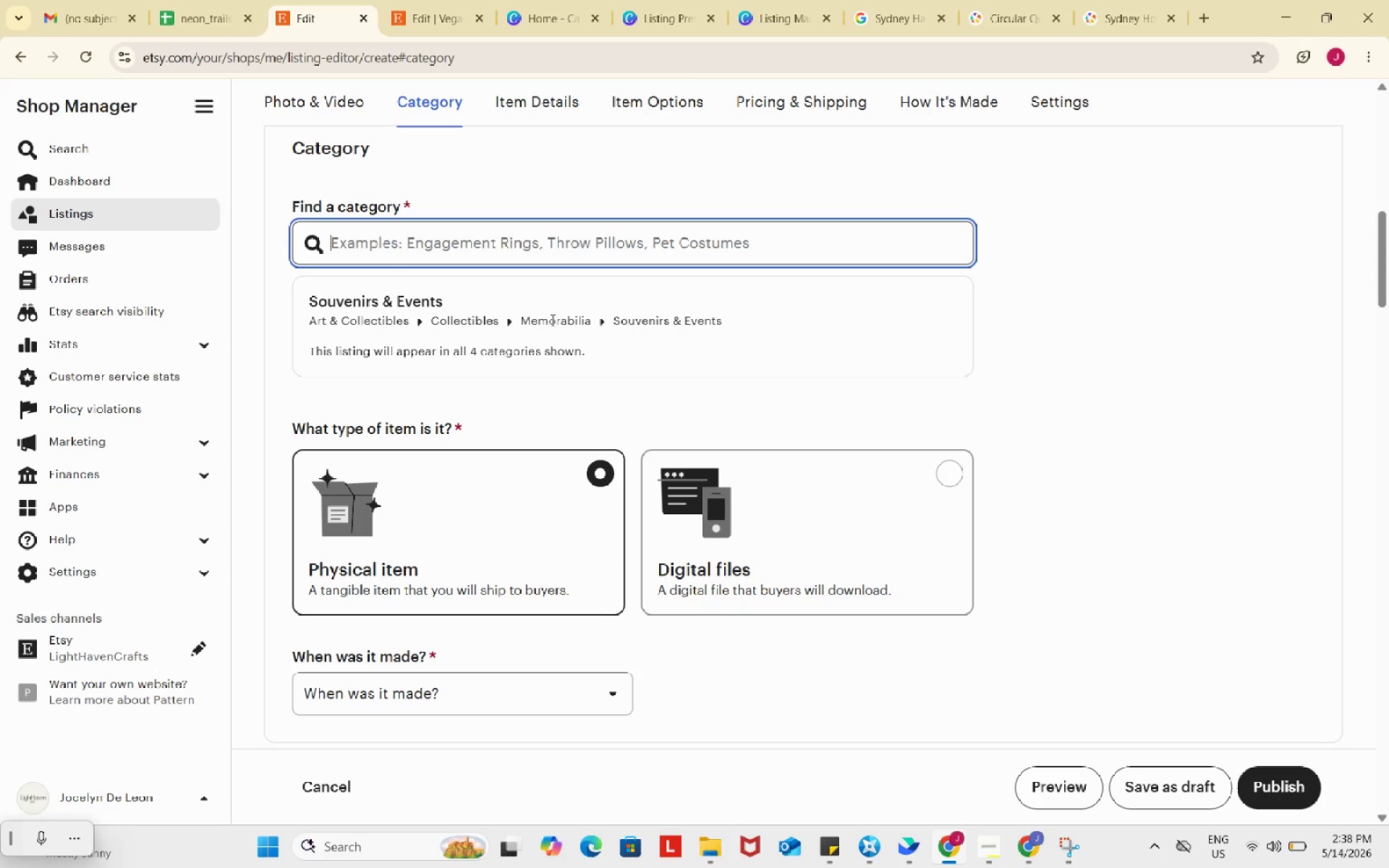 
wait(29.49)
 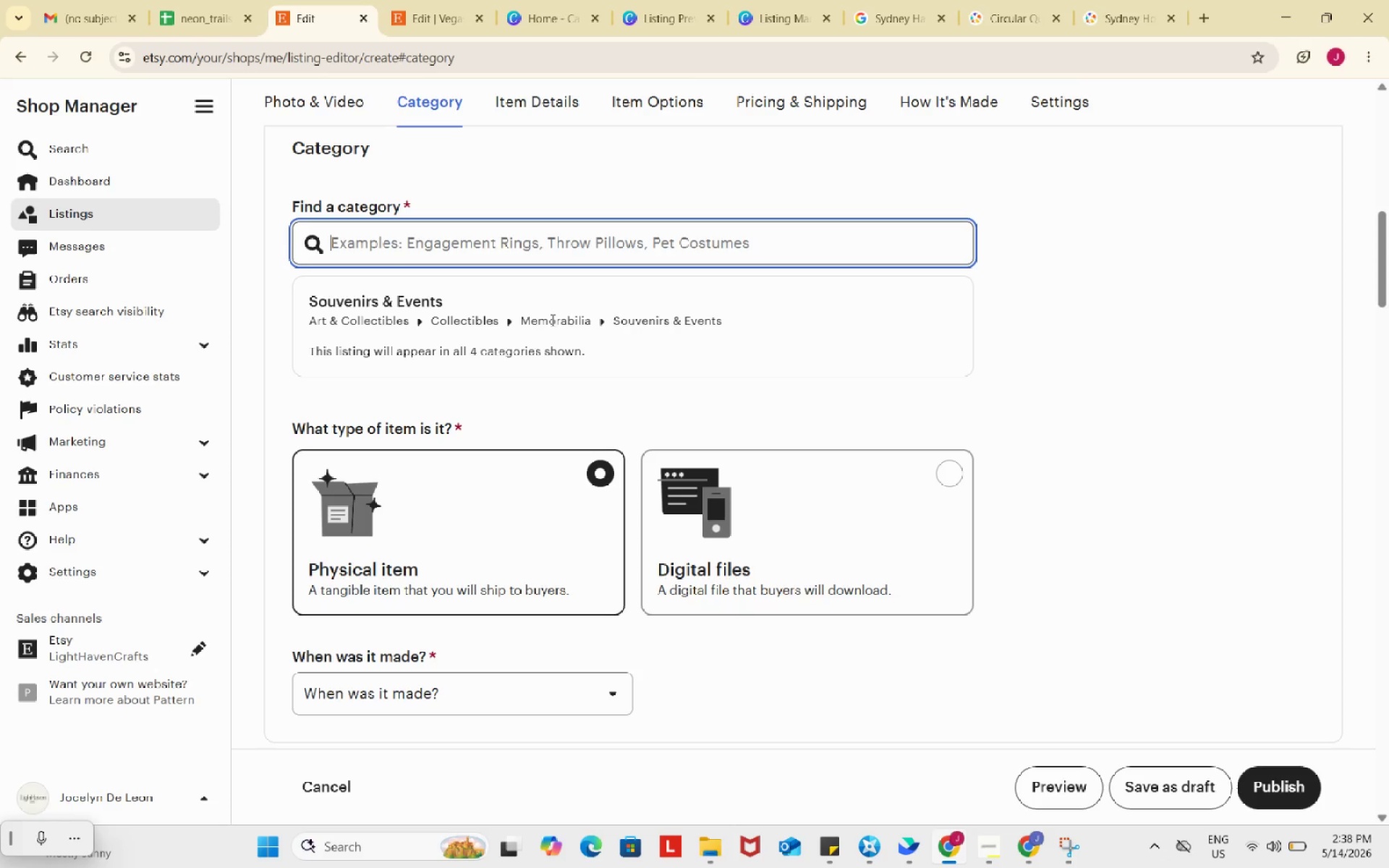 
scroll: coordinate [551, 320], scroll_direction: down, amount: 3.0
 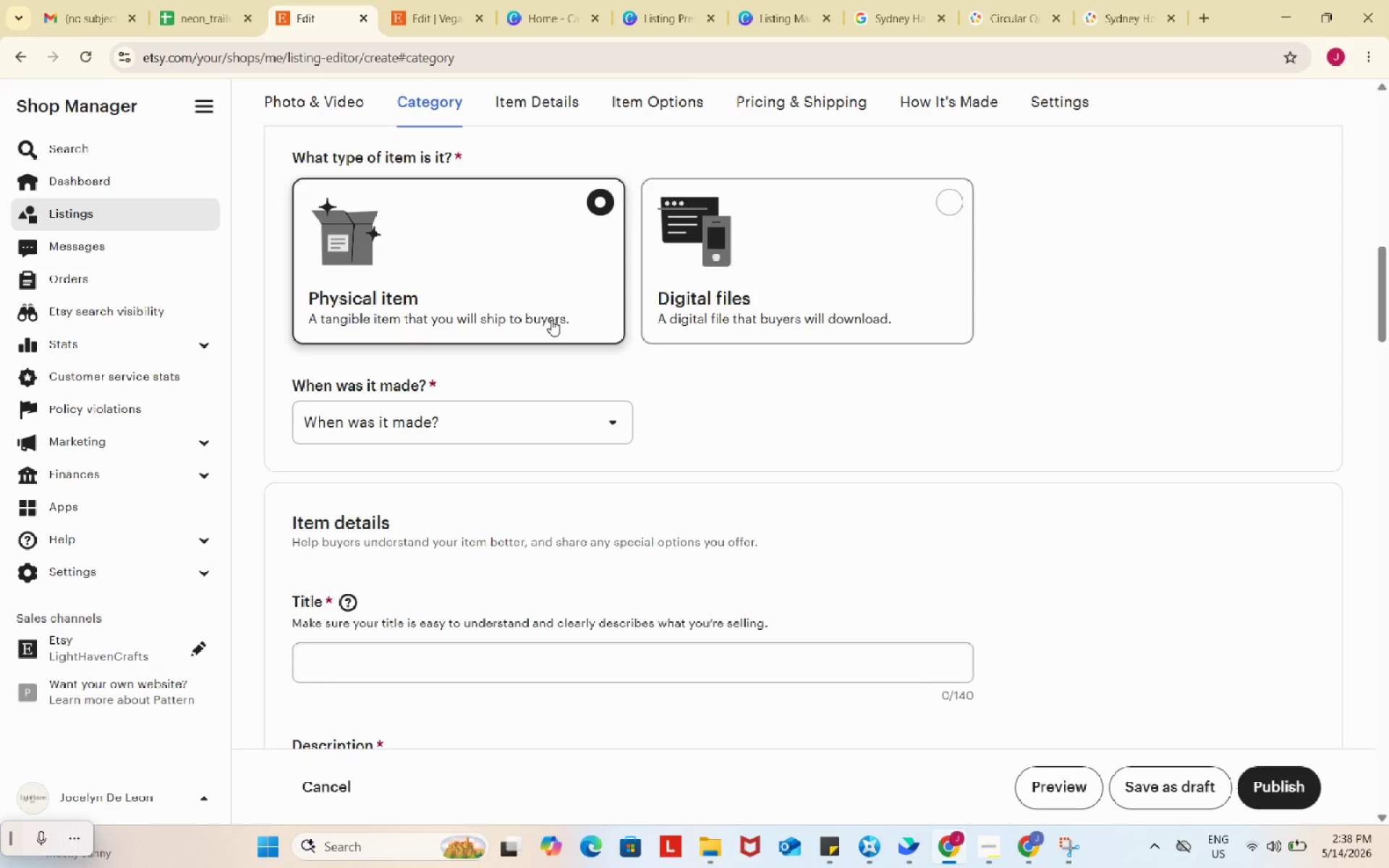 
wait(14.14)
 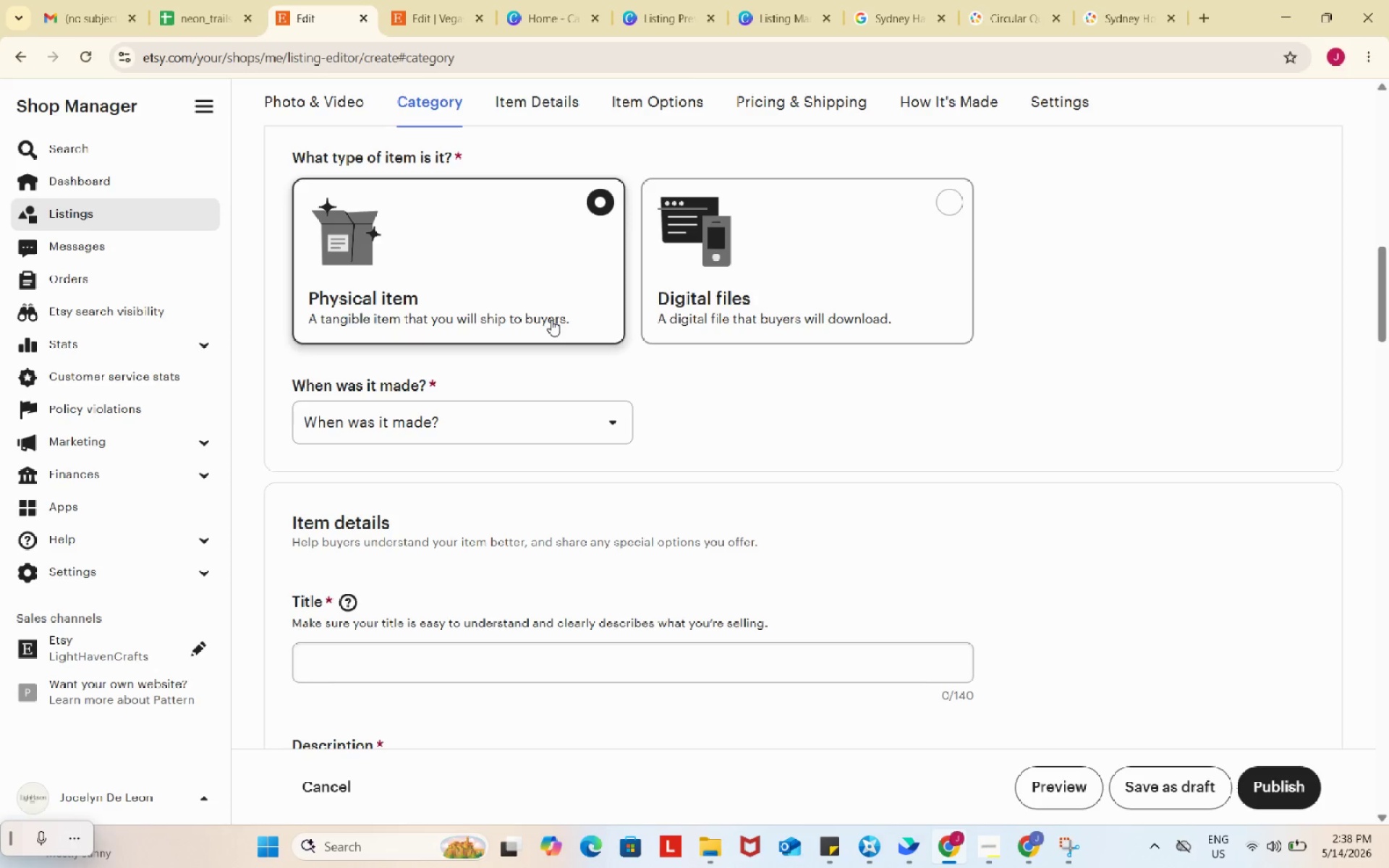 
left_click([574, 410])
 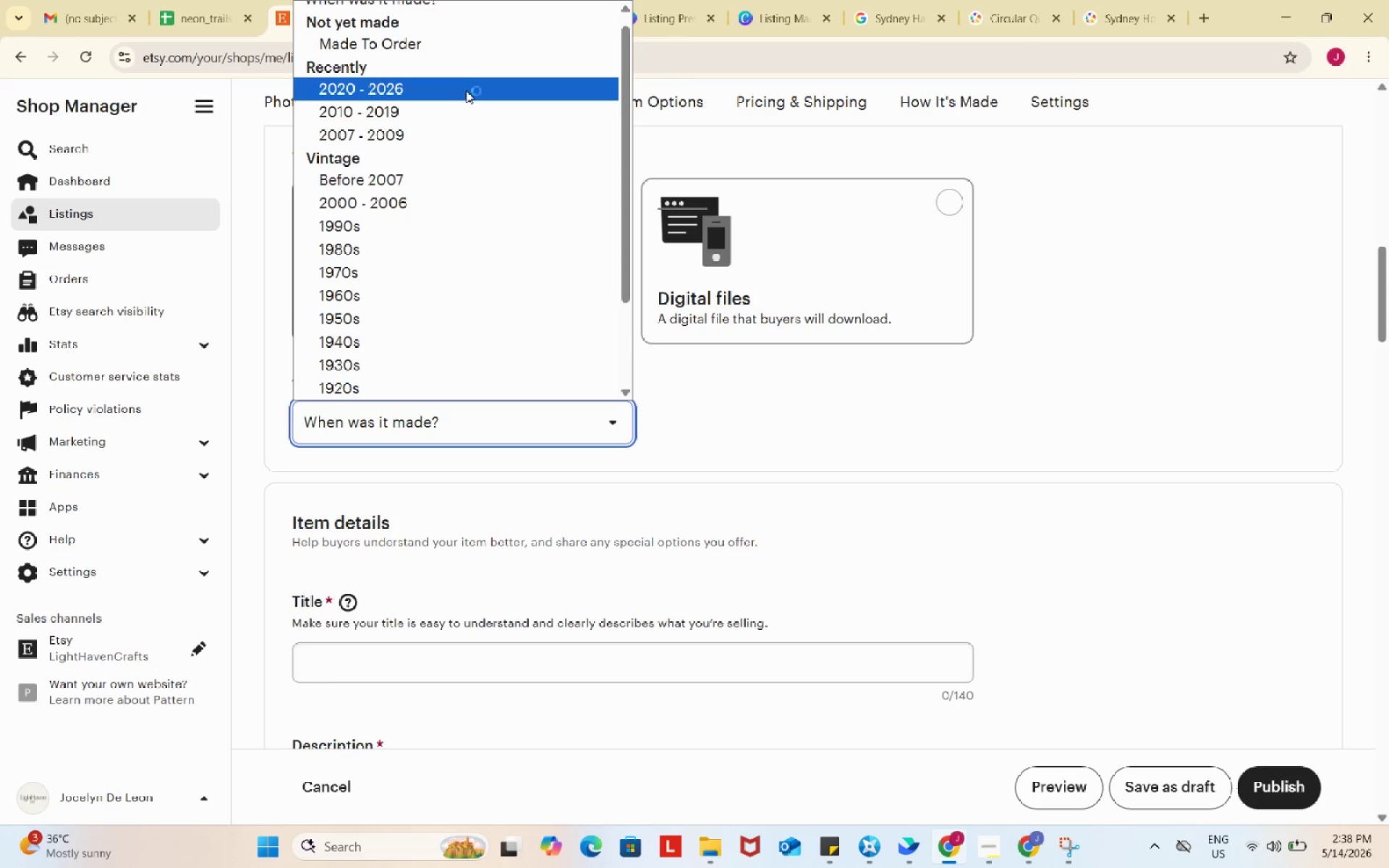 
left_click([466, 90])
 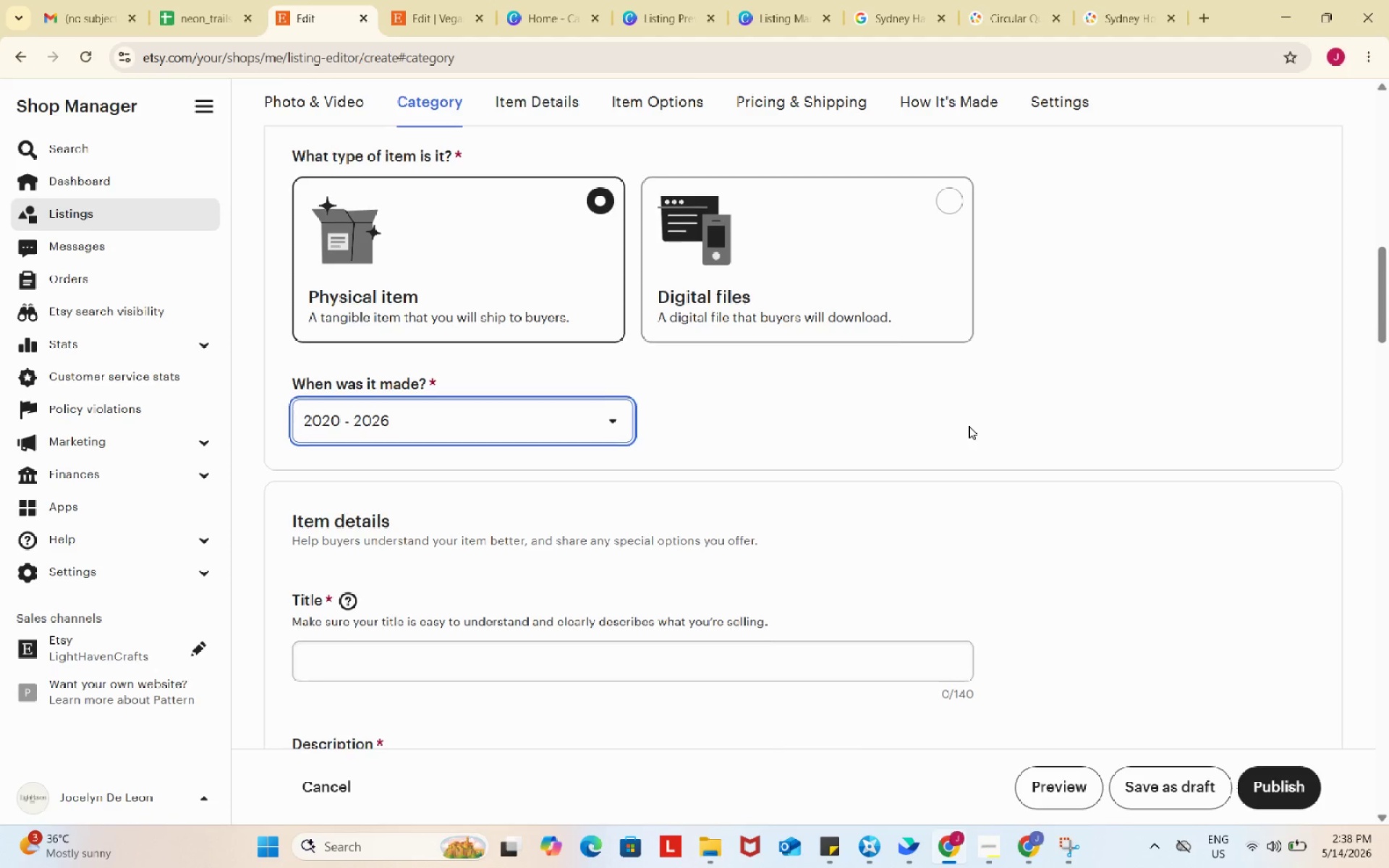 
scroll: coordinate [969, 426], scroll_direction: down, amount: 2.0
 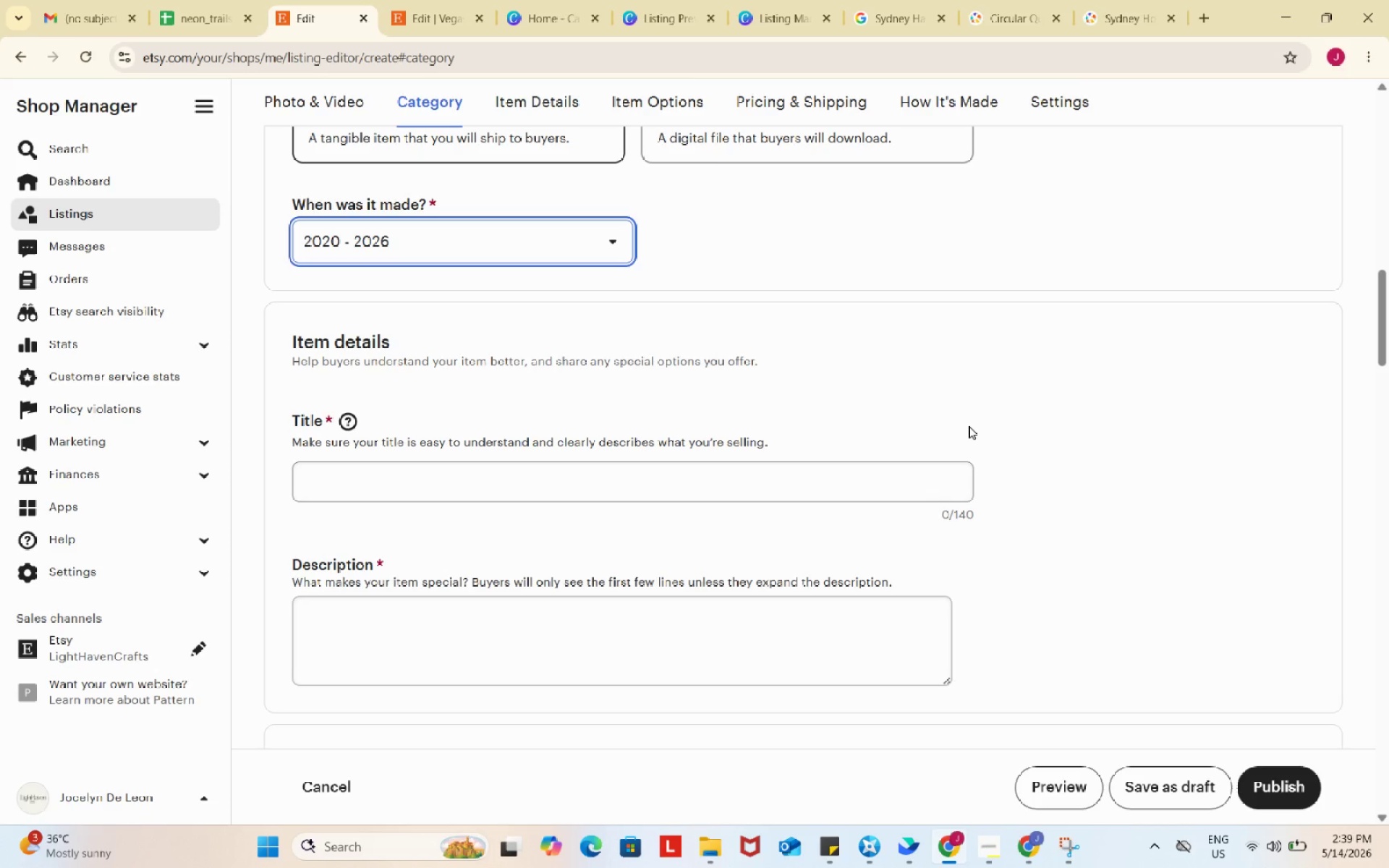 
wait(69.89)
 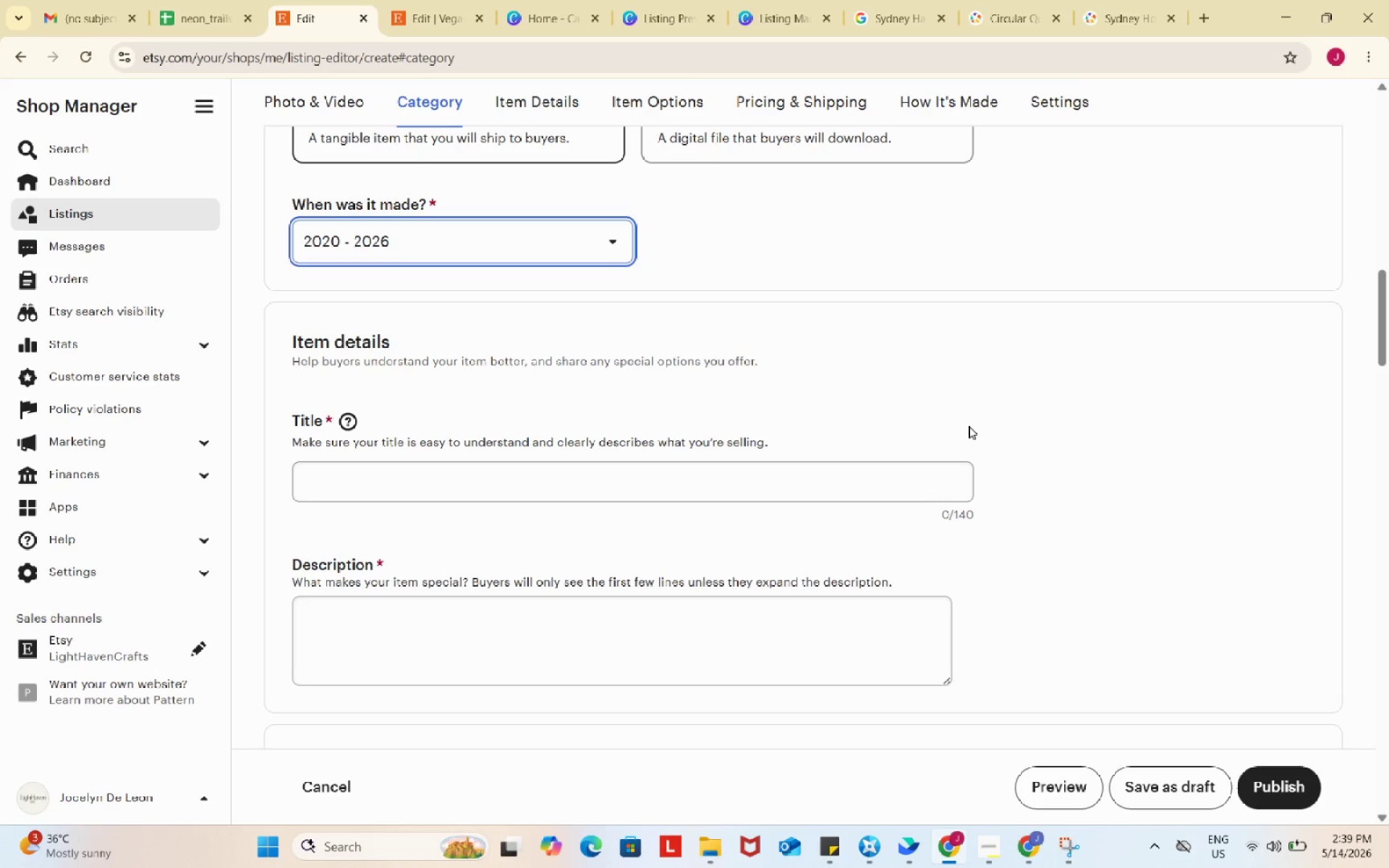 
scroll: coordinate [945, 441], scroll_direction: down, amount: 2.0
 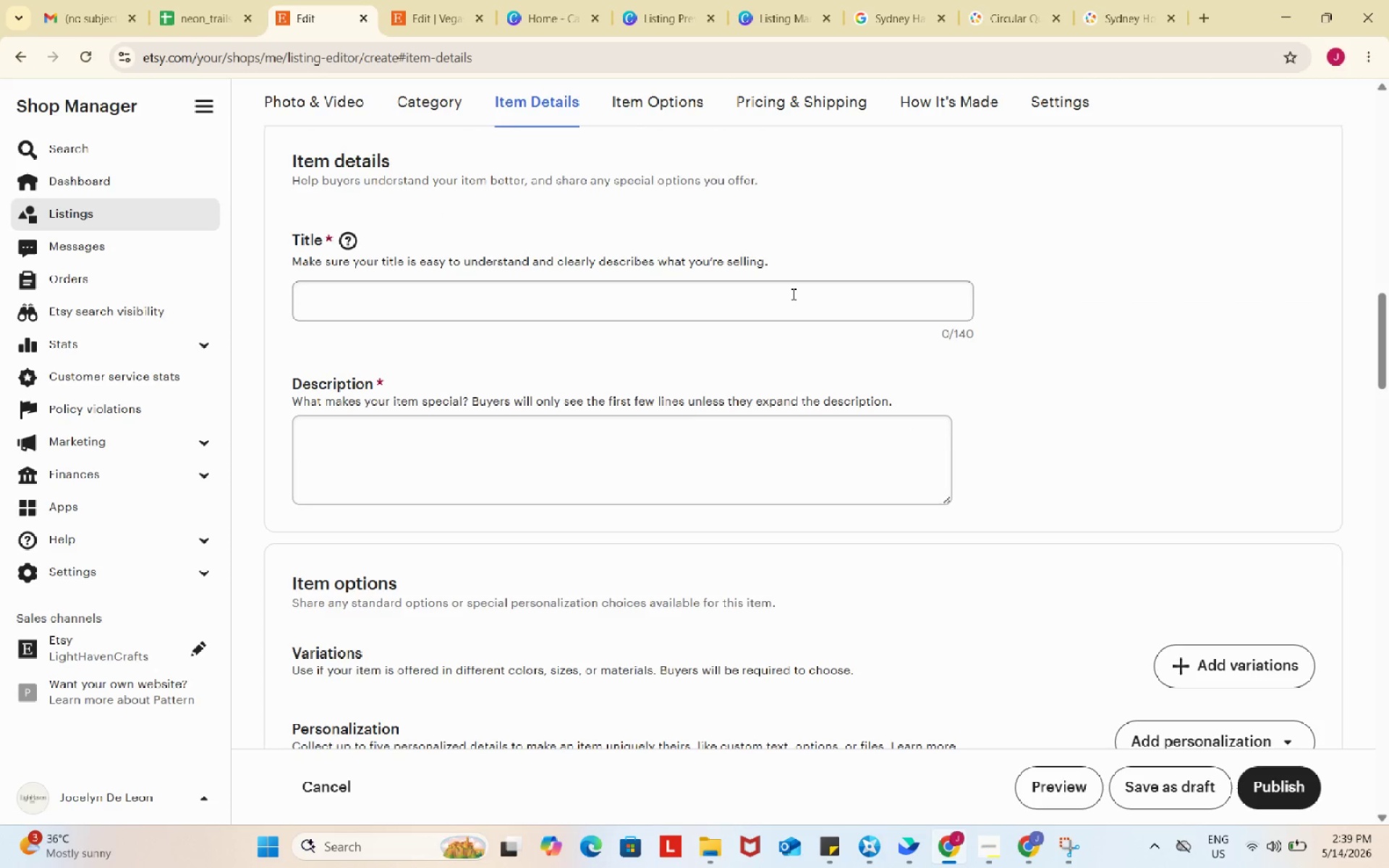 
left_click([792, 294])
 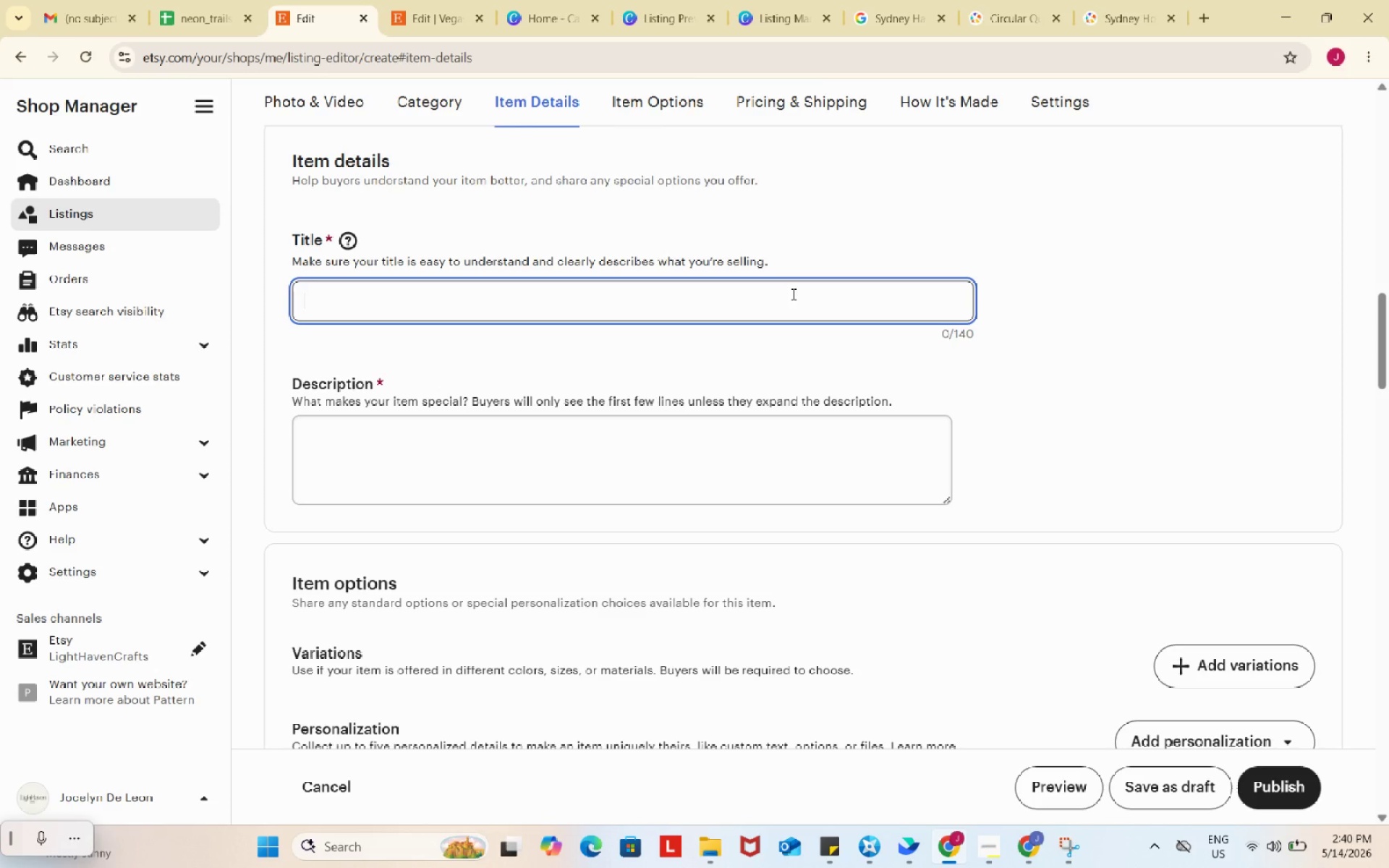 
wait(32.56)
 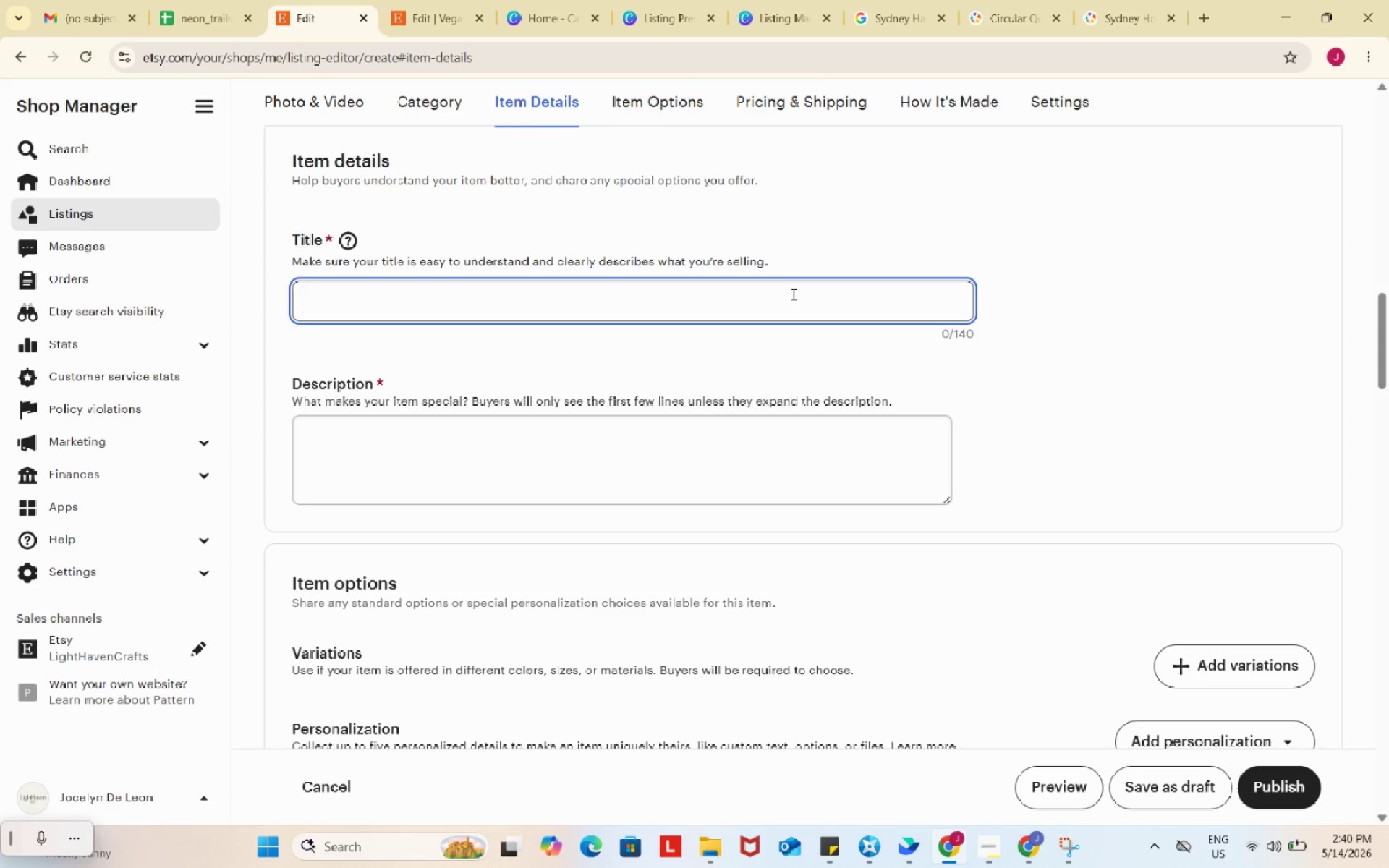 
left_click([197, 0])
 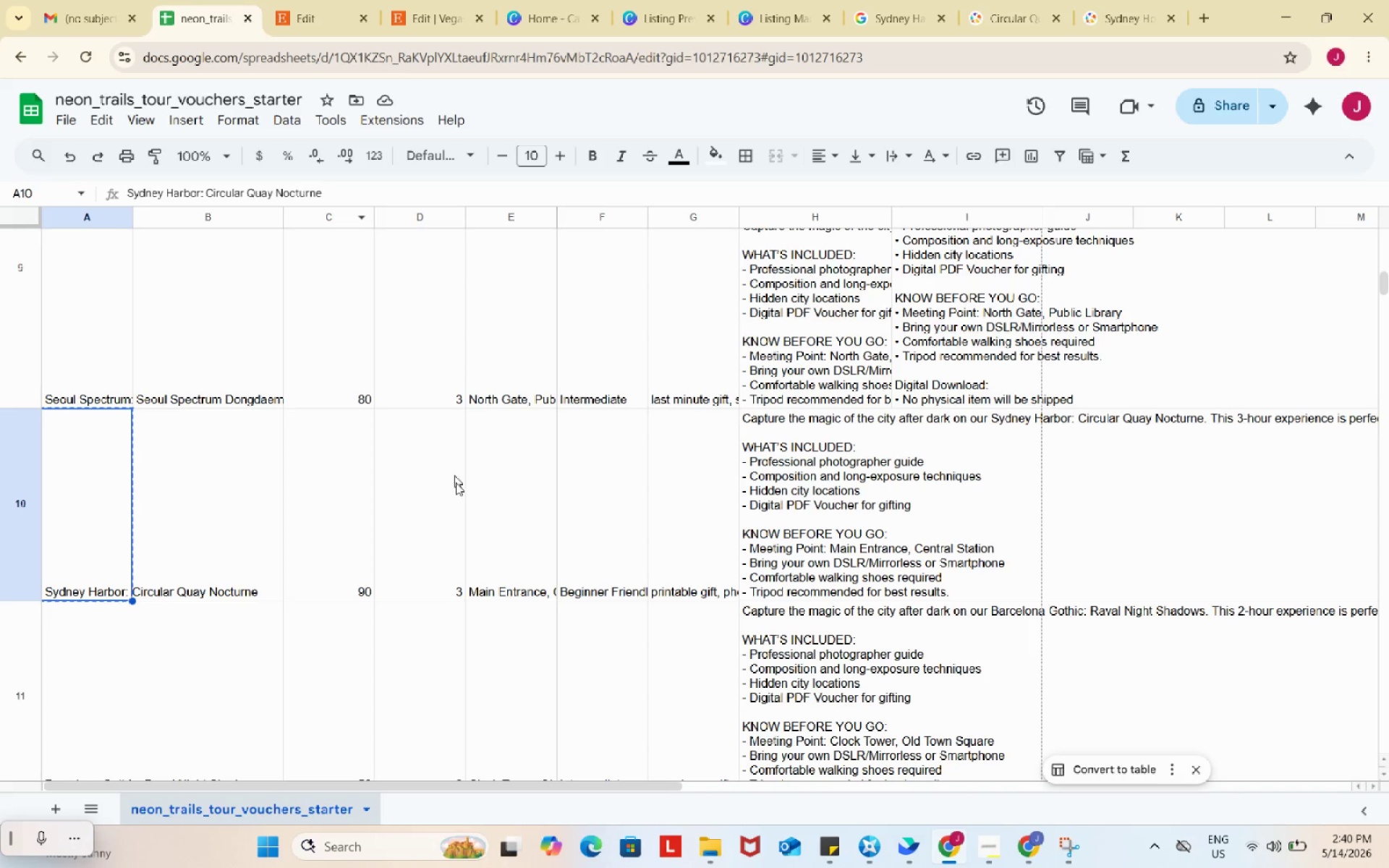 
scroll: coordinate [470, 516], scroll_direction: down, amount: 2.0
 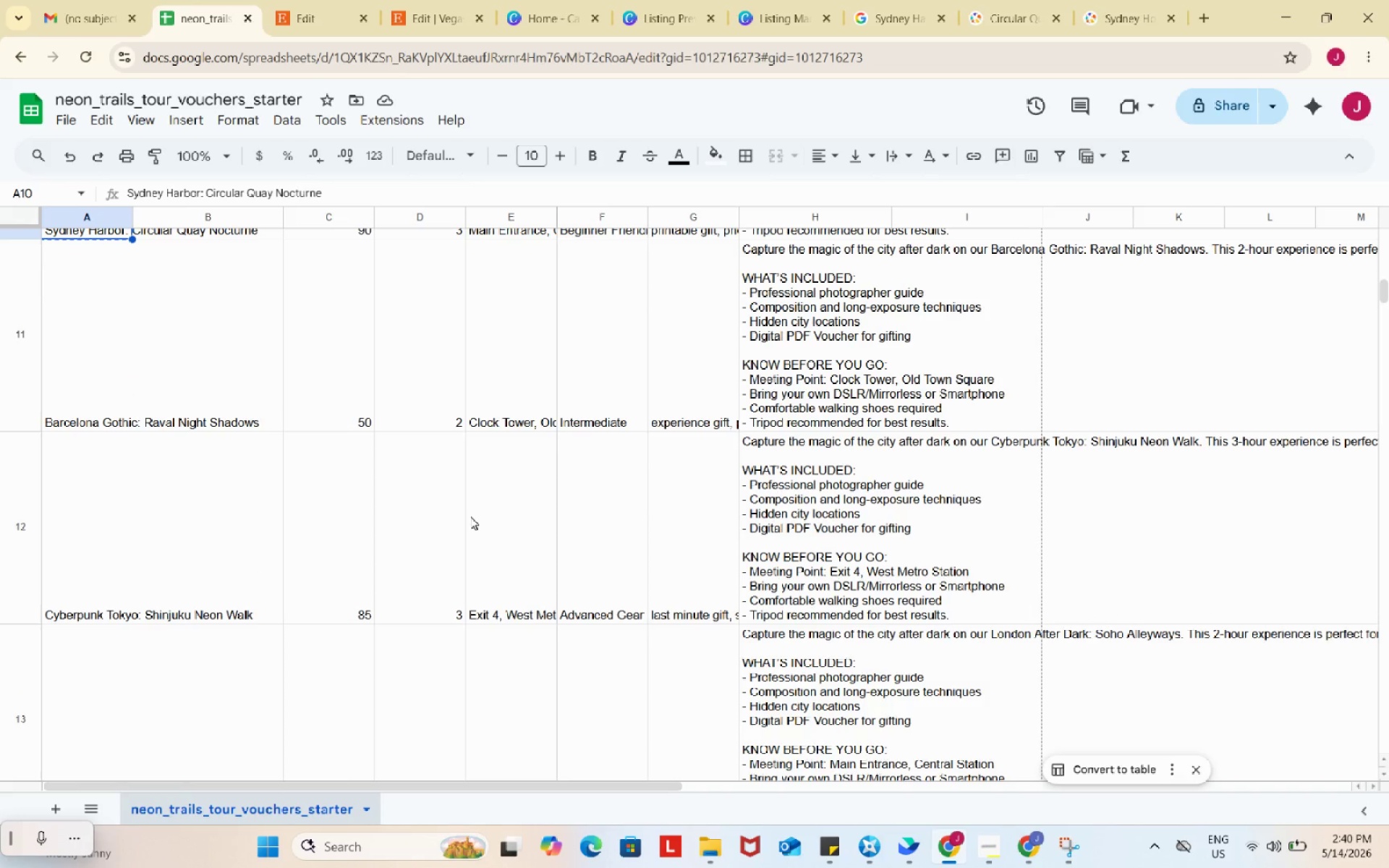 
scroll: coordinate [470, 516], scroll_direction: up, amount: 1.0
 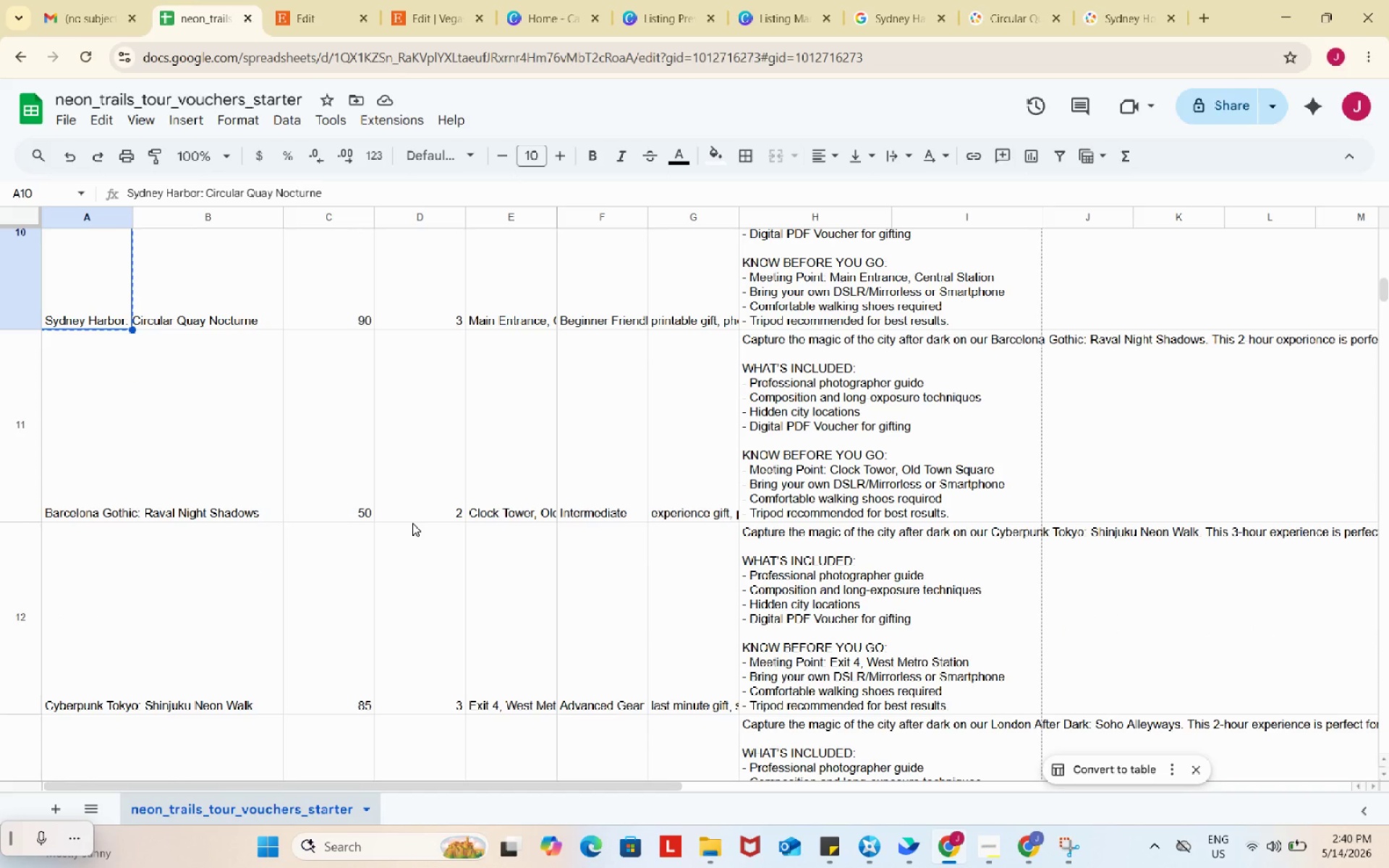 
wait(9.05)
 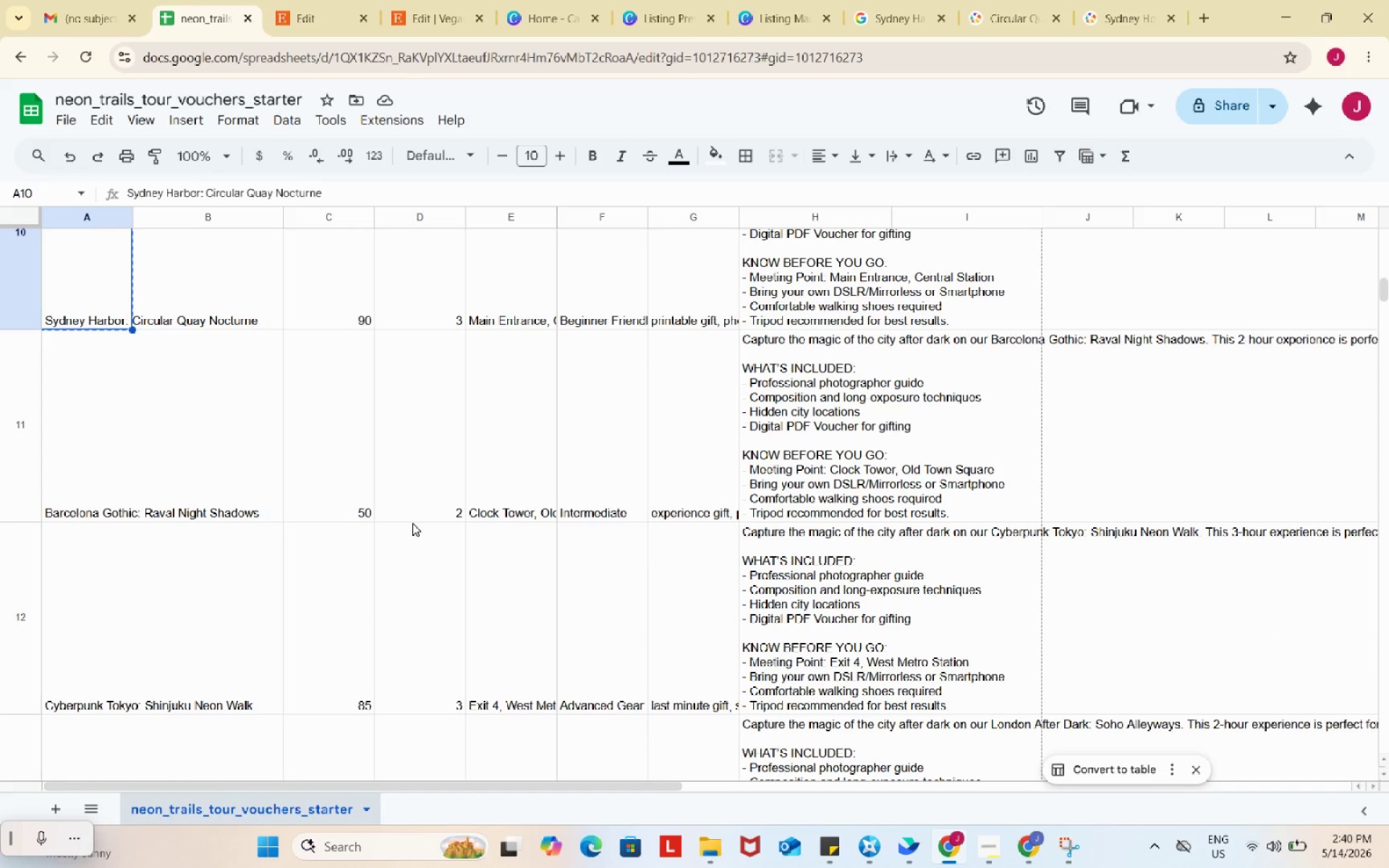 
scroll: coordinate [124, 472], scroll_direction: down, amount: 7.0
 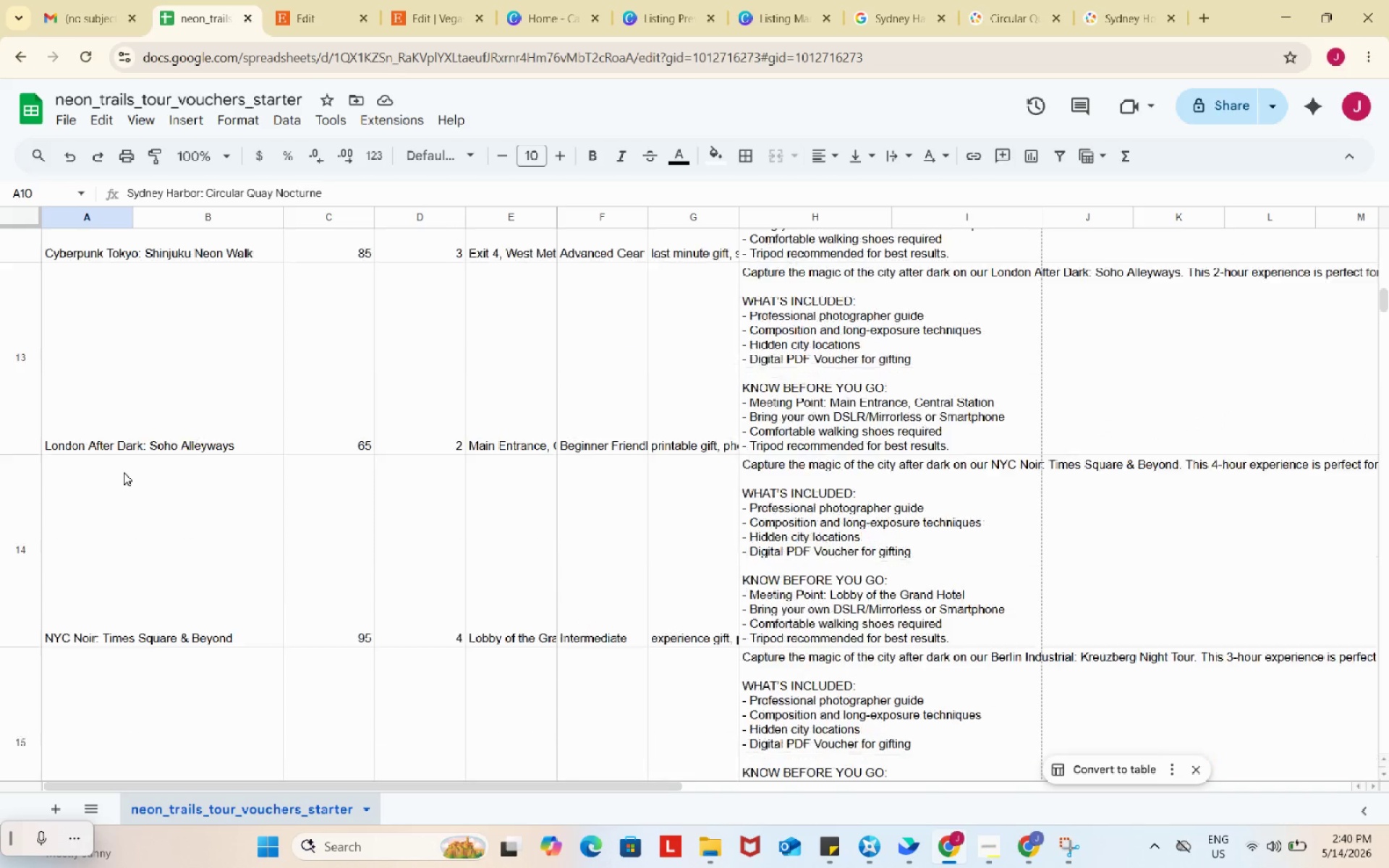 
scroll: coordinate [358, 503], scroll_direction: up, amount: 37.0
 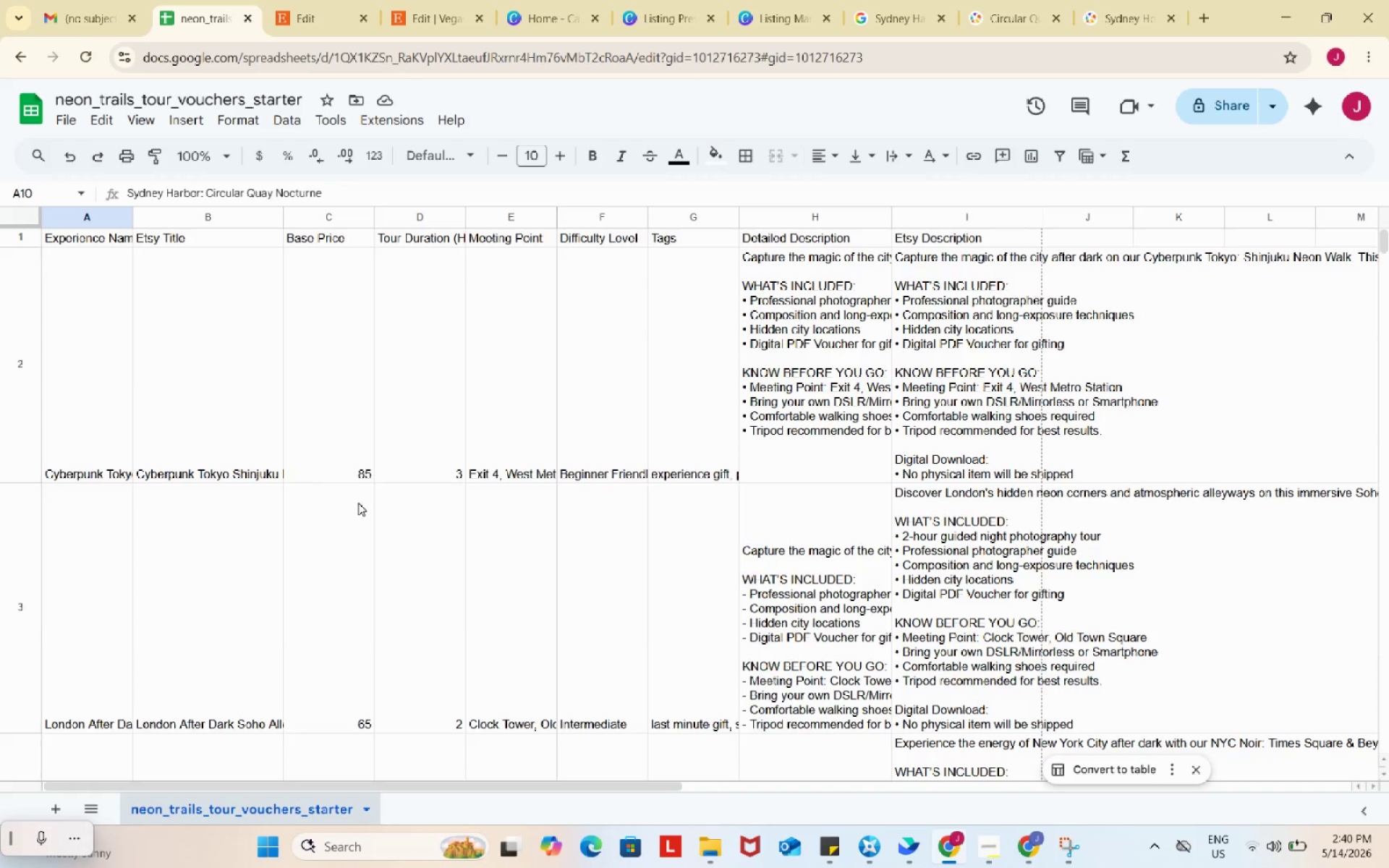 
scroll: coordinate [320, 597], scroll_direction: down, amount: 13.0
 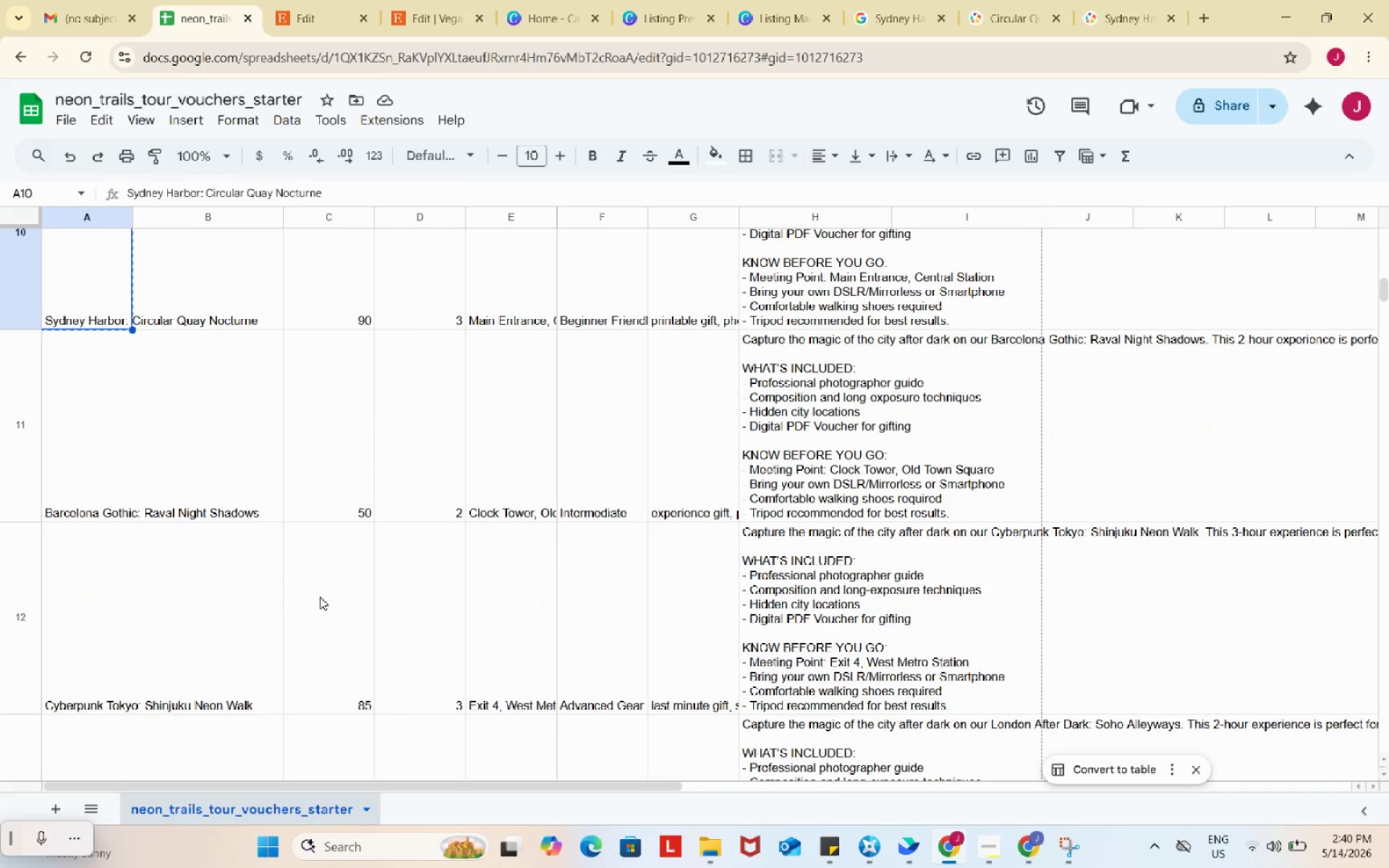 
scroll: coordinate [496, 365], scroll_direction: up, amount: 10.0
 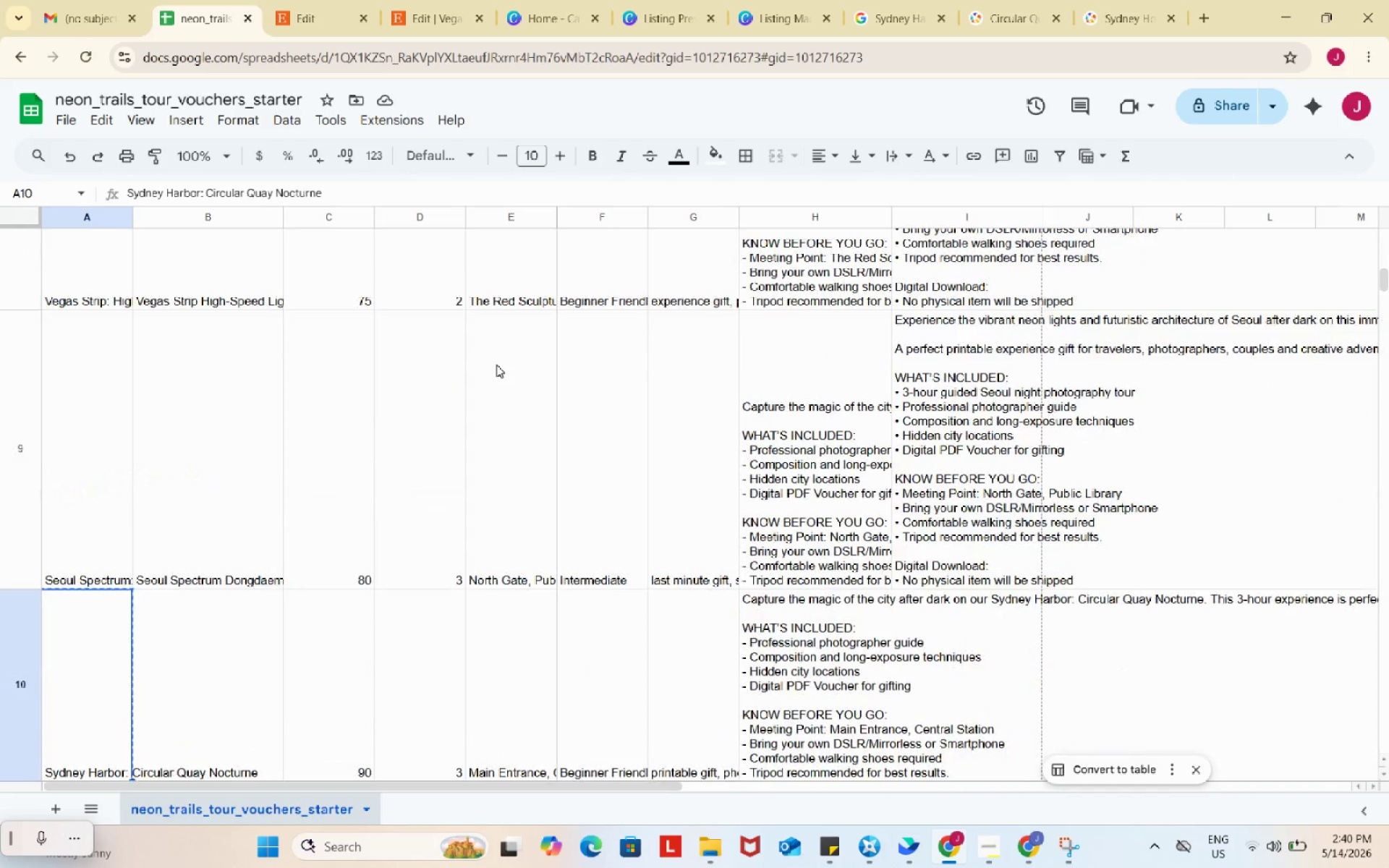 
scroll: coordinate [496, 365], scroll_direction: down, amount: 4.0
 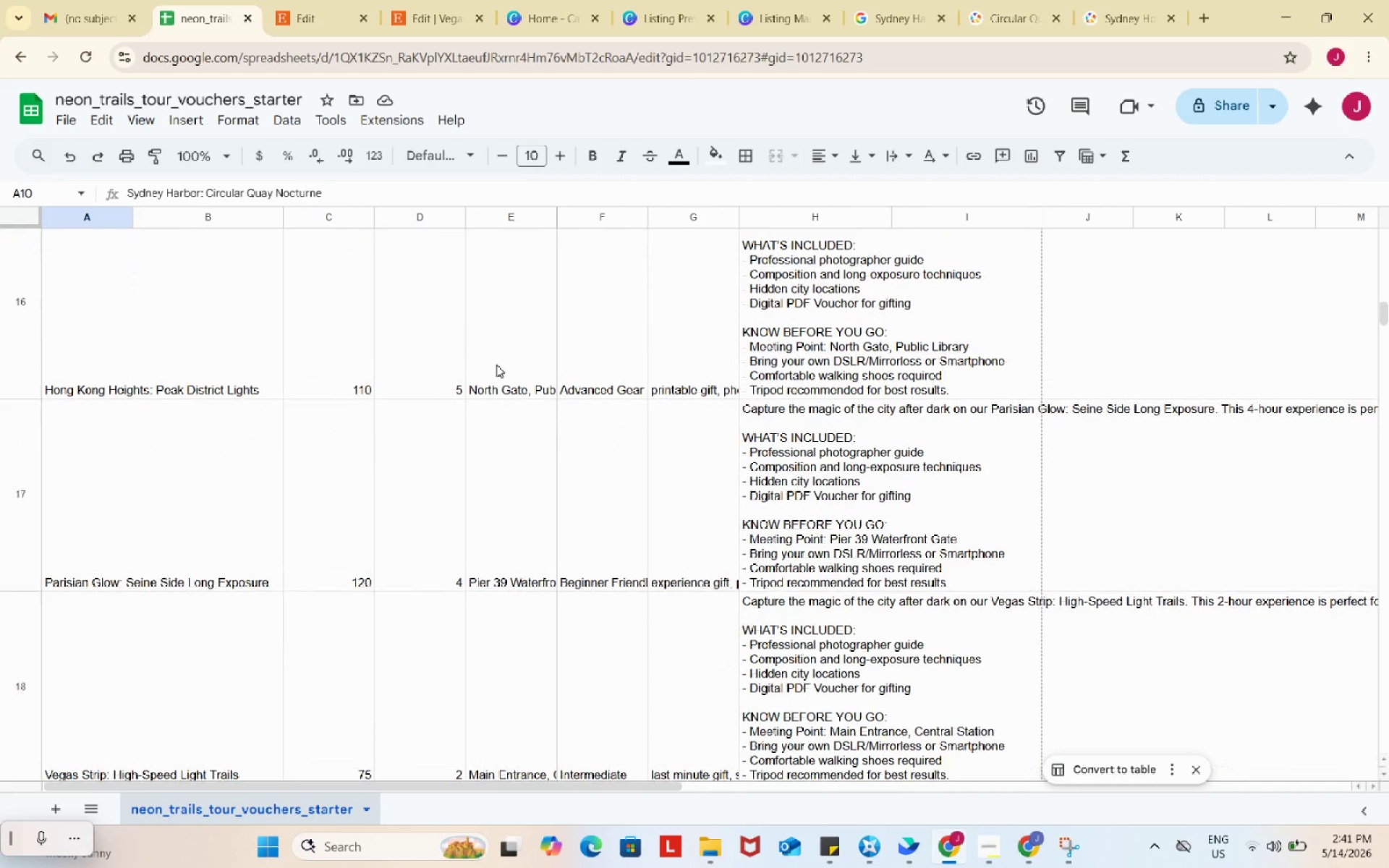 
scroll: coordinate [496, 363], scroll_direction: up, amount: 19.0
 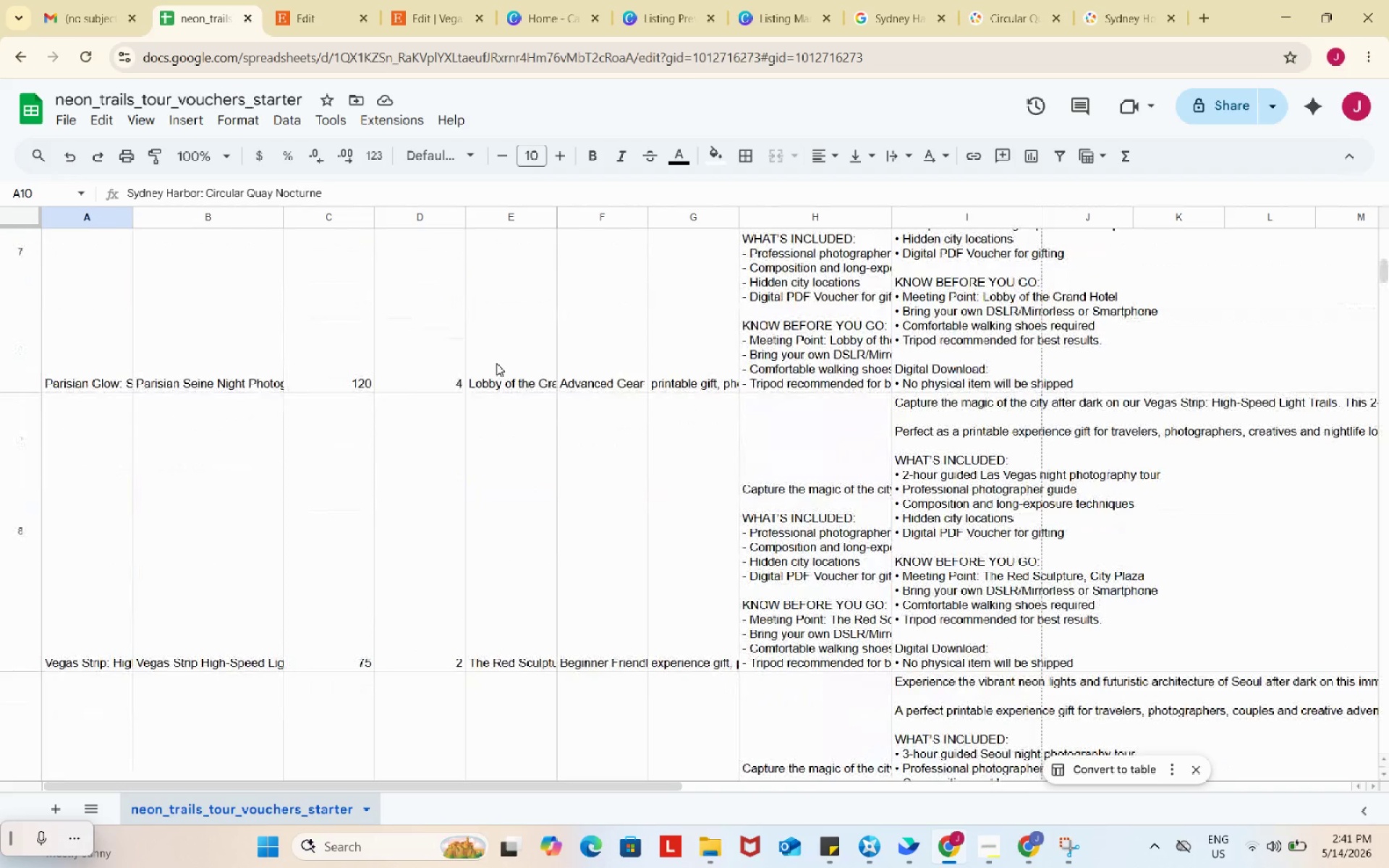 
scroll: coordinate [496, 363], scroll_direction: down, amount: 16.0
 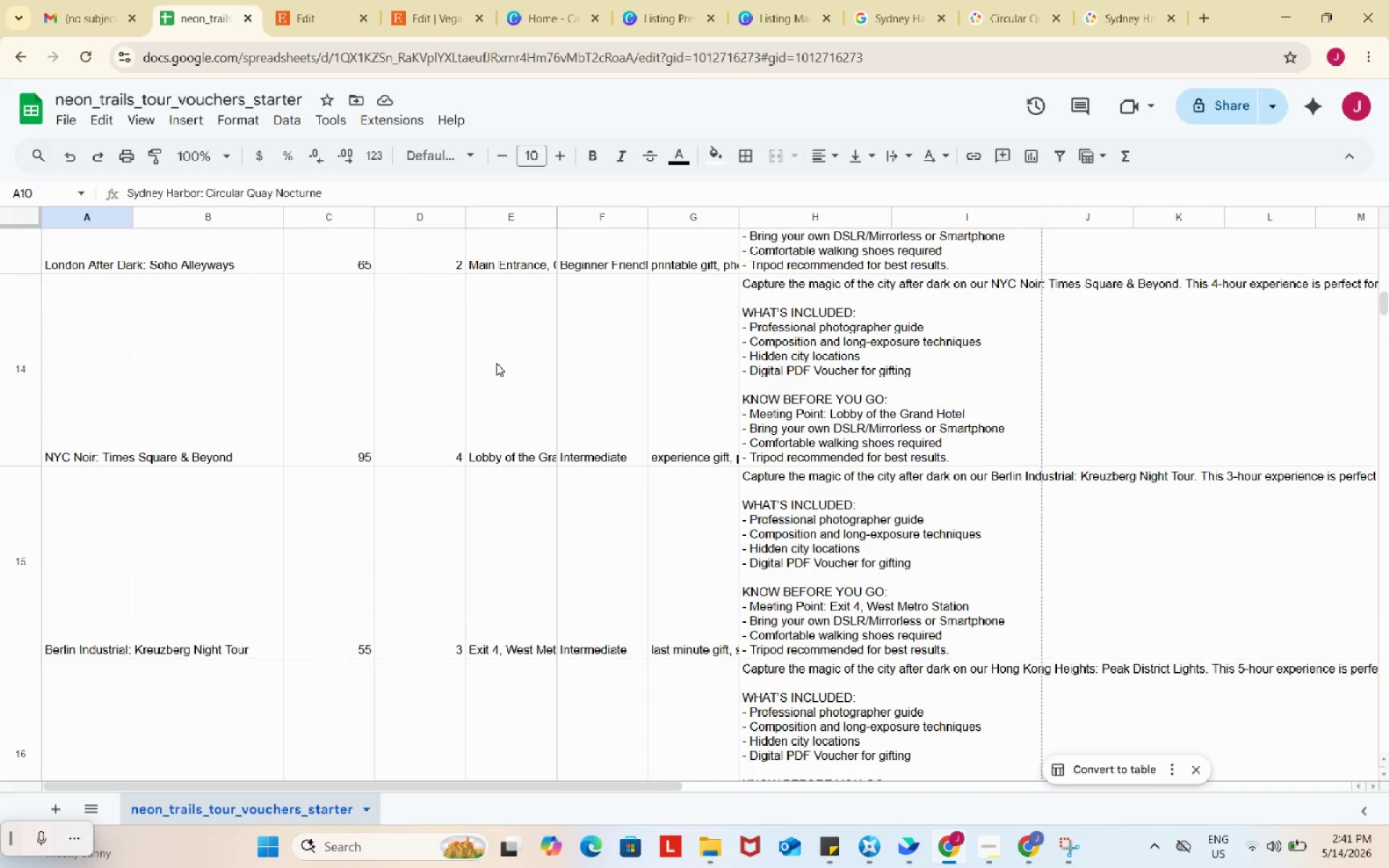 
scroll: coordinate [496, 363], scroll_direction: up, amount: 4.0
 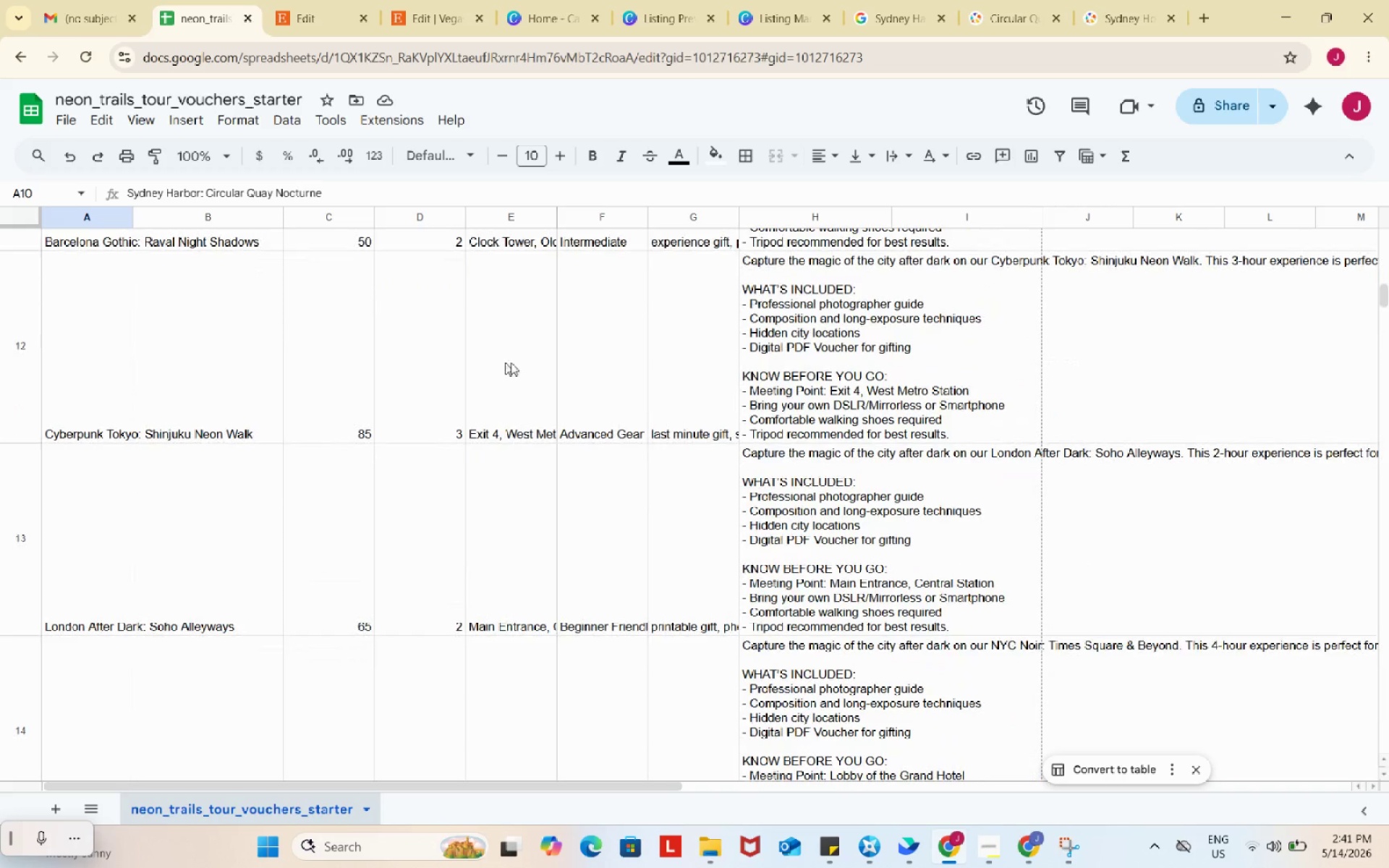 
left_click([794, 357])
 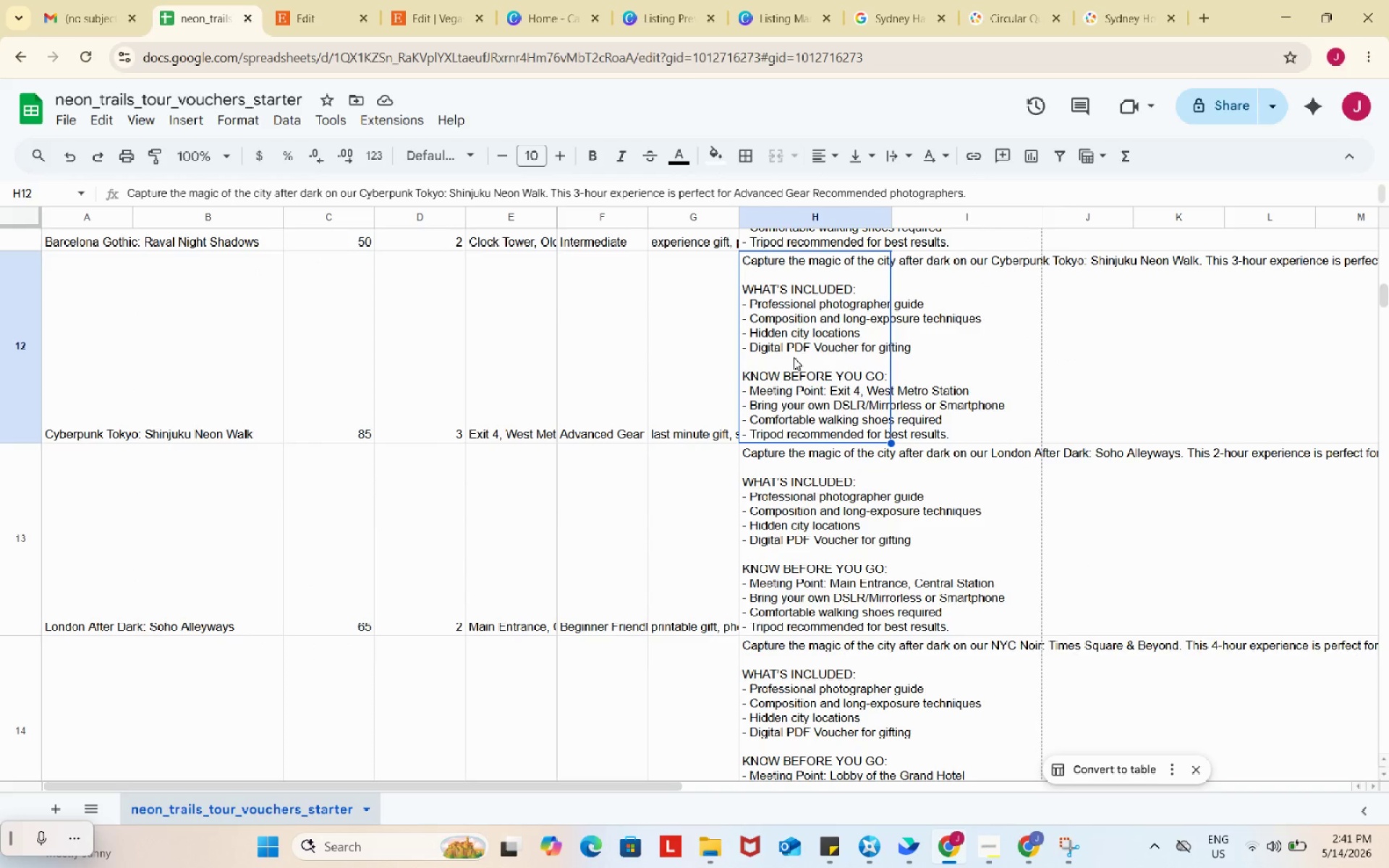 
scroll: coordinate [789, 470], scroll_direction: up, amount: 31.0
 